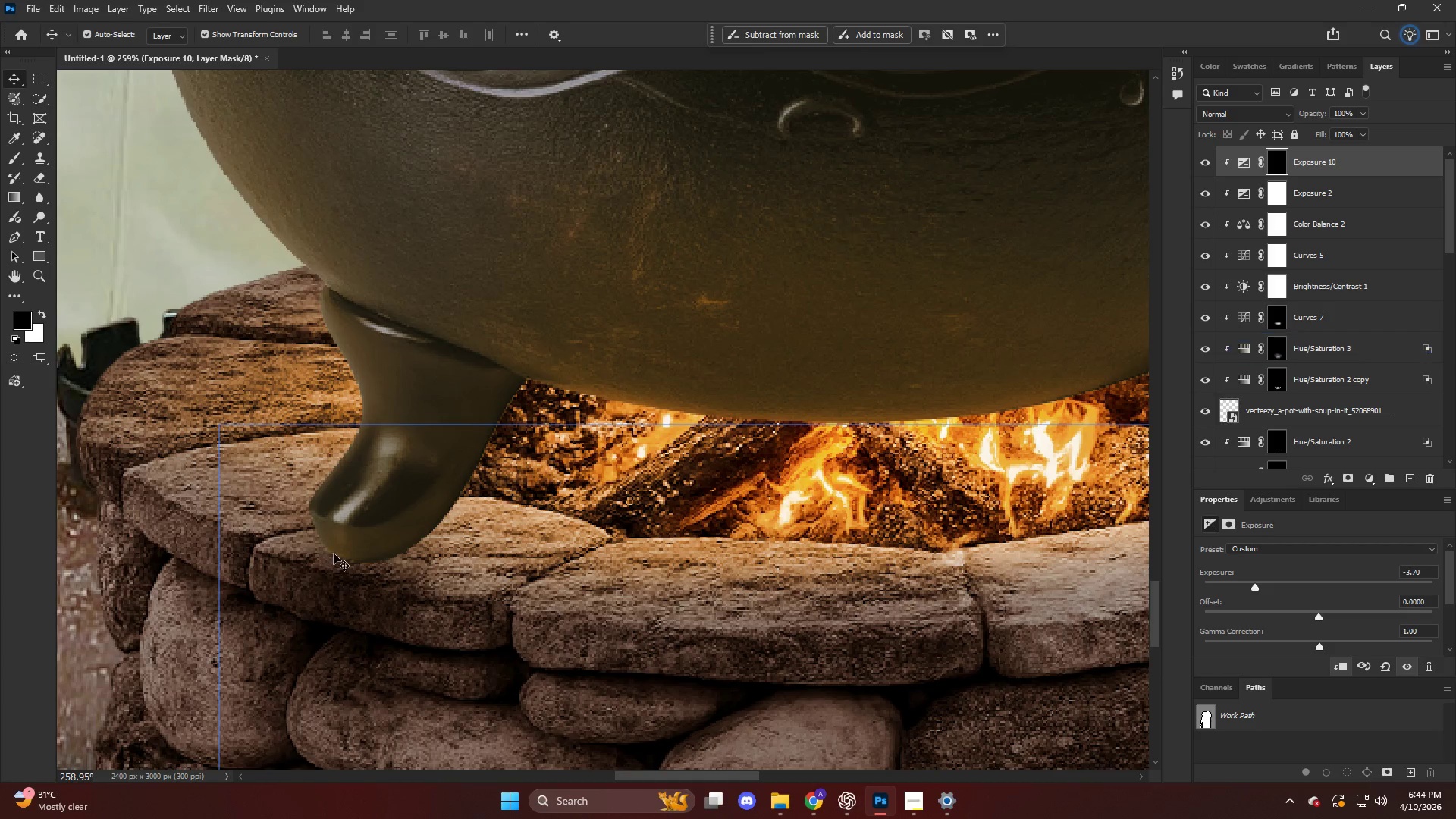 
key(B)
 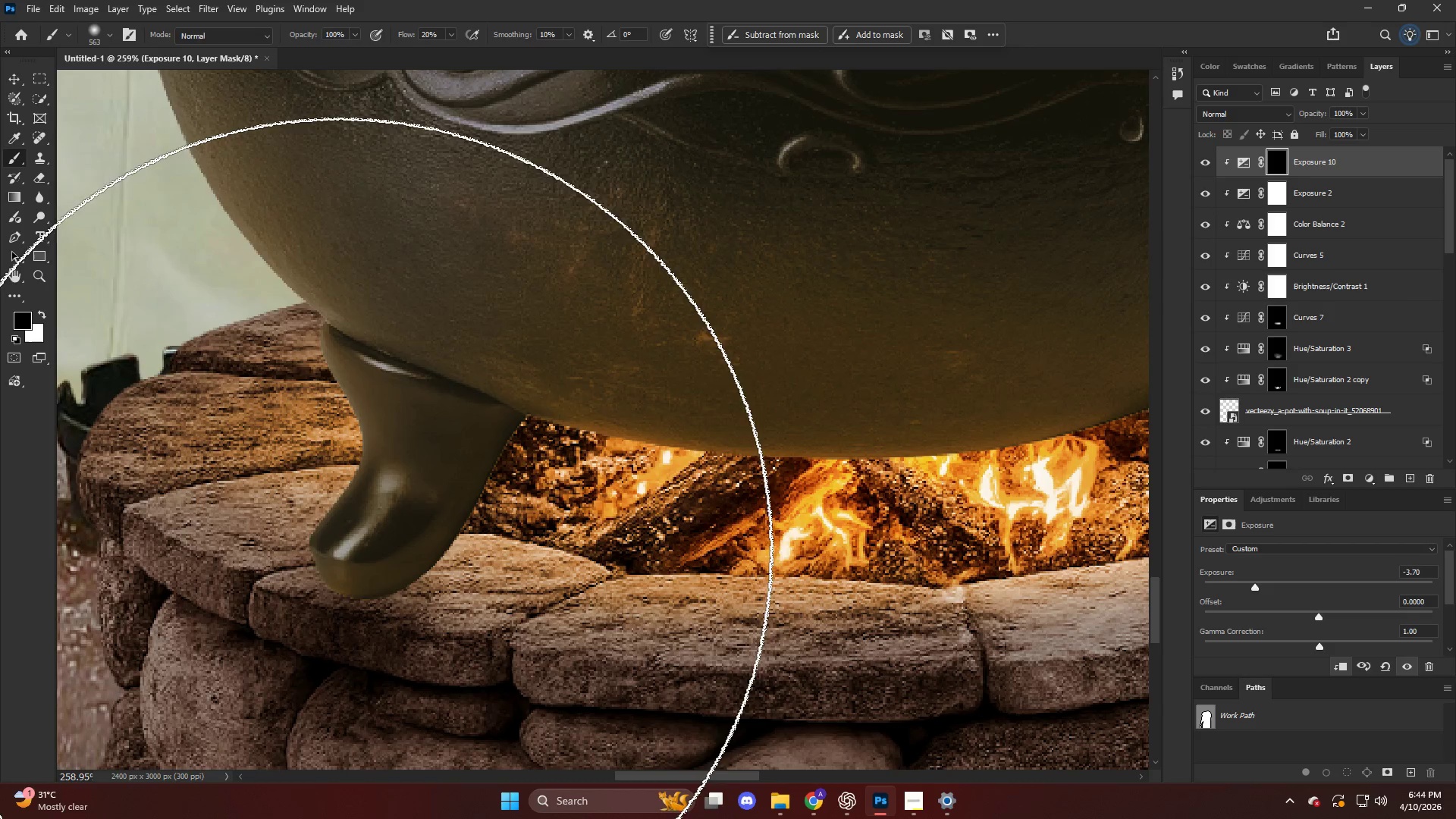 
scroll: coordinate [334, 546], scroll_direction: up, amount: 3.0
 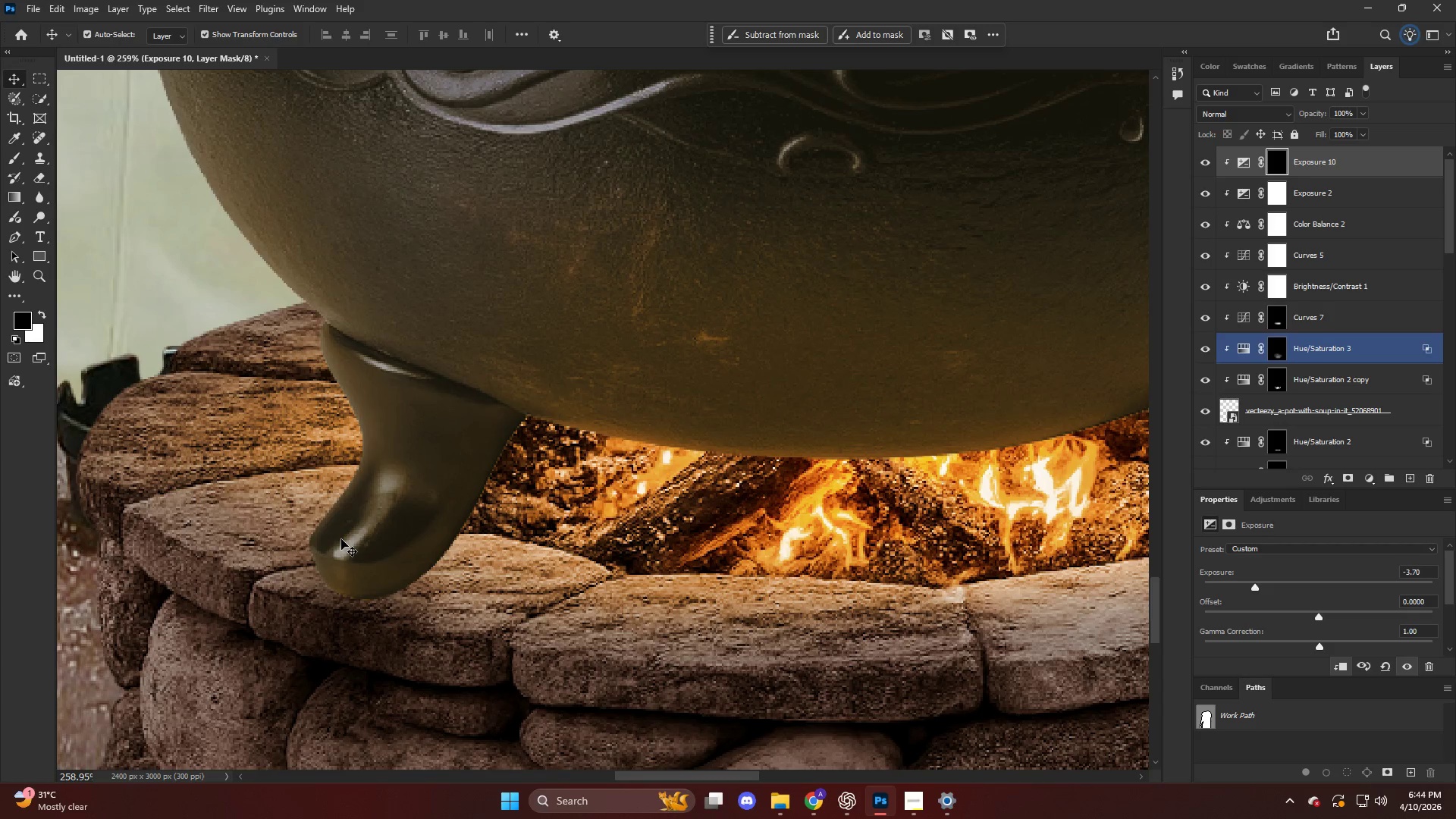 
hold_key(key=AltLeft, duration=1.19)
scroll: coordinate [312, 490], scroll_direction: up, amount: 3.0
 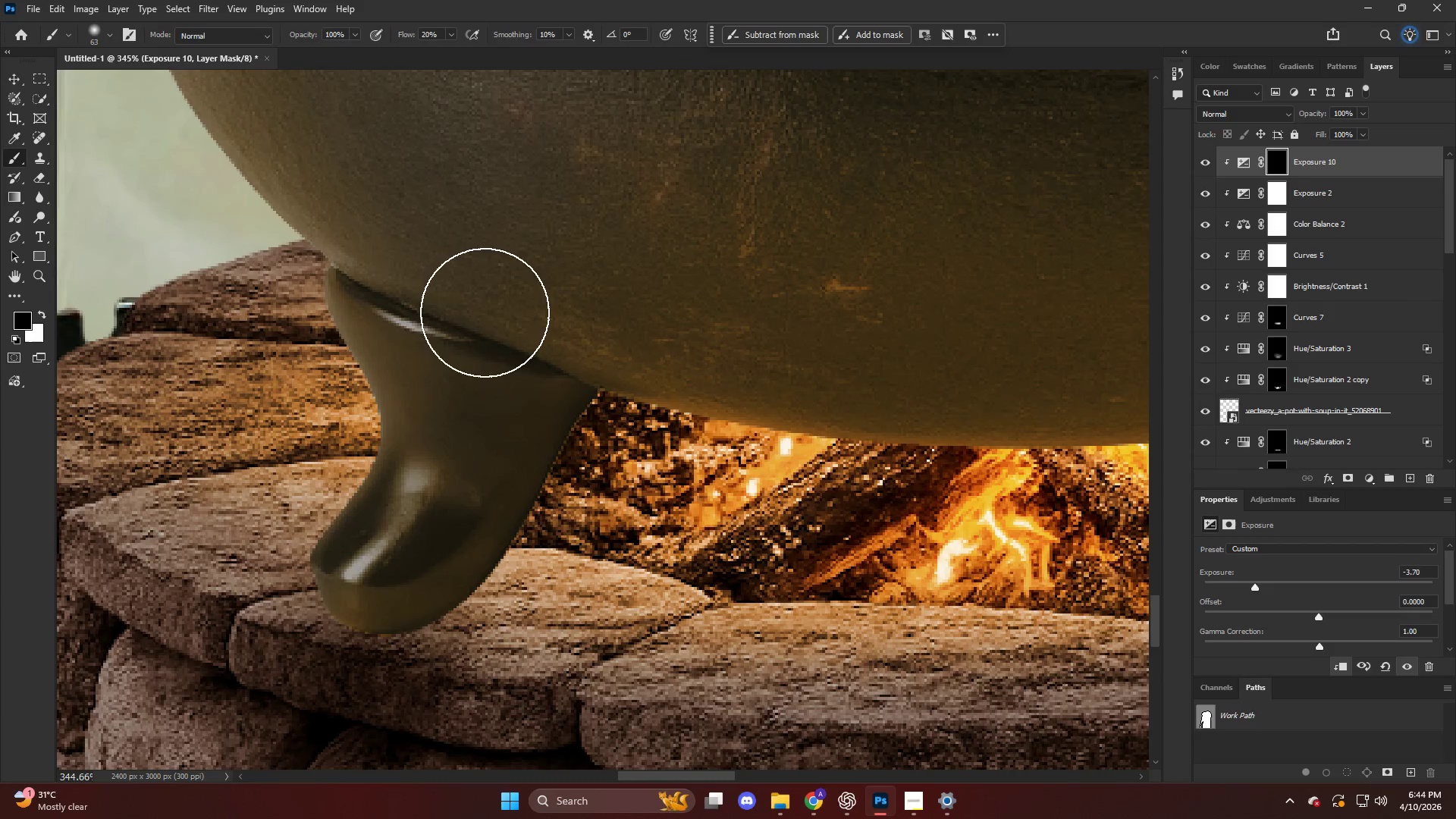 
left_click_drag(start_coordinate=[478, 322], to_coordinate=[251, 695])
 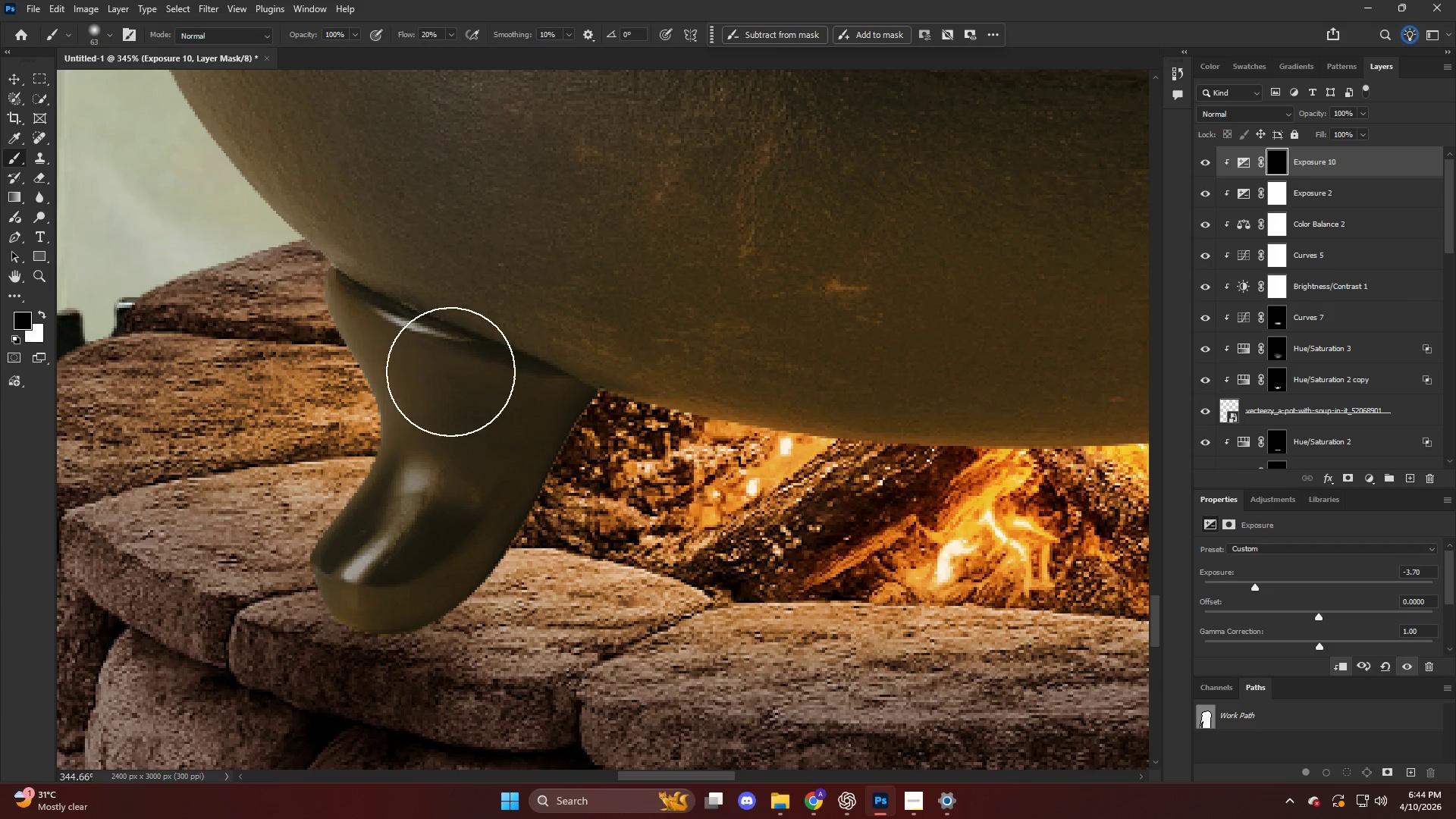 
key(X)
 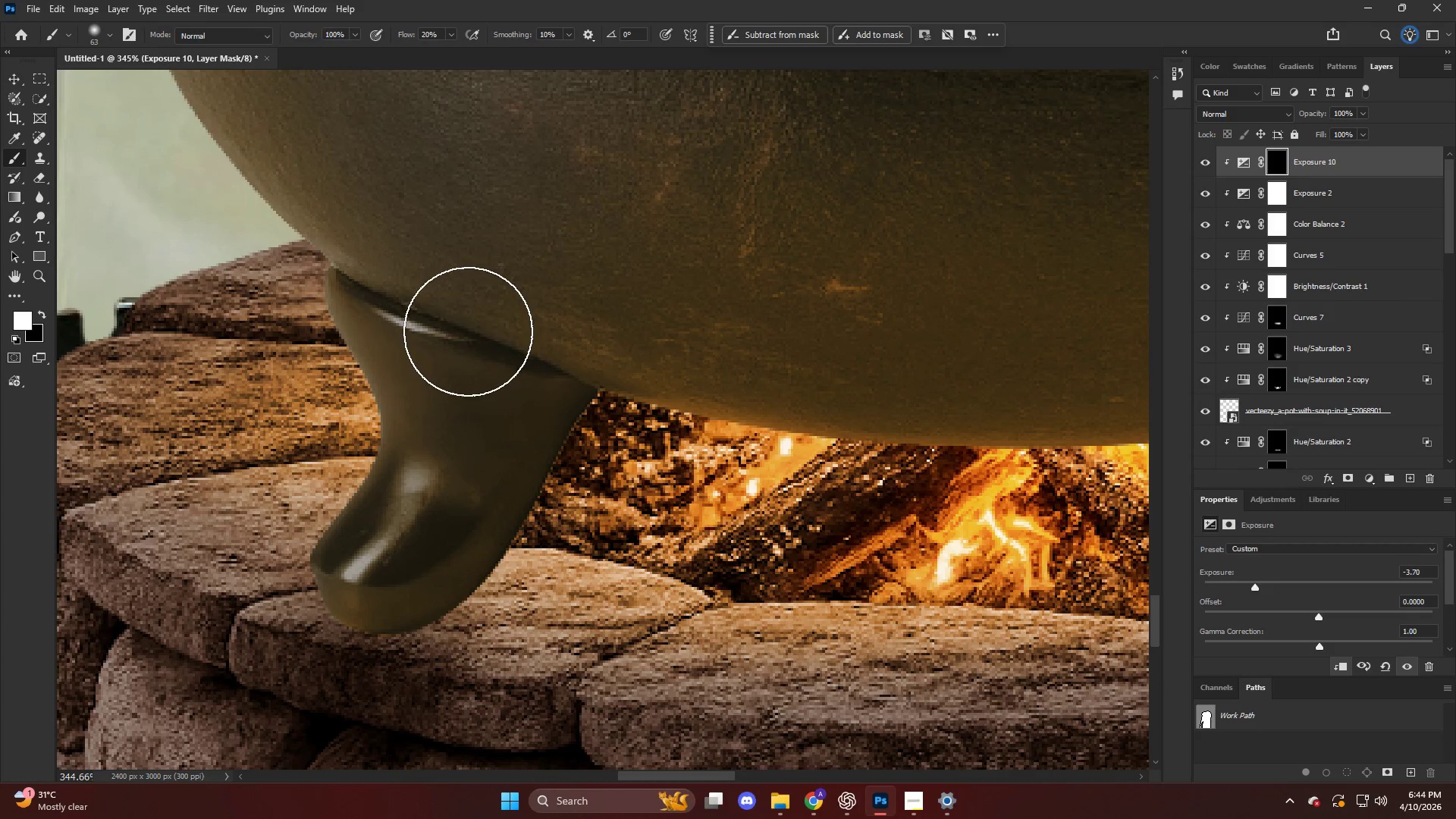 
left_click_drag(start_coordinate=[465, 341], to_coordinate=[344, 676])
 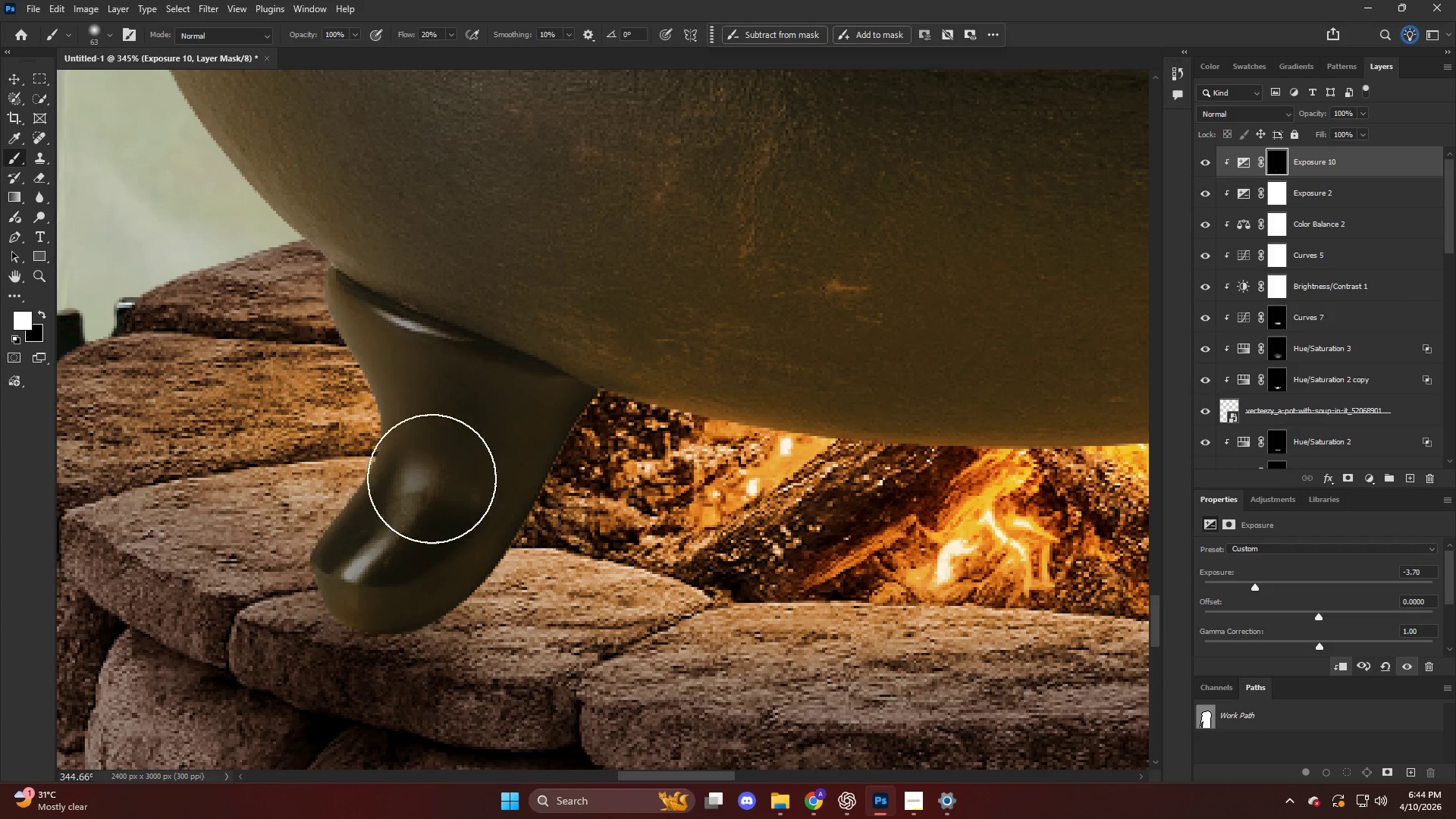 
left_click_drag(start_coordinate=[431, 481], to_coordinate=[253, 756])
 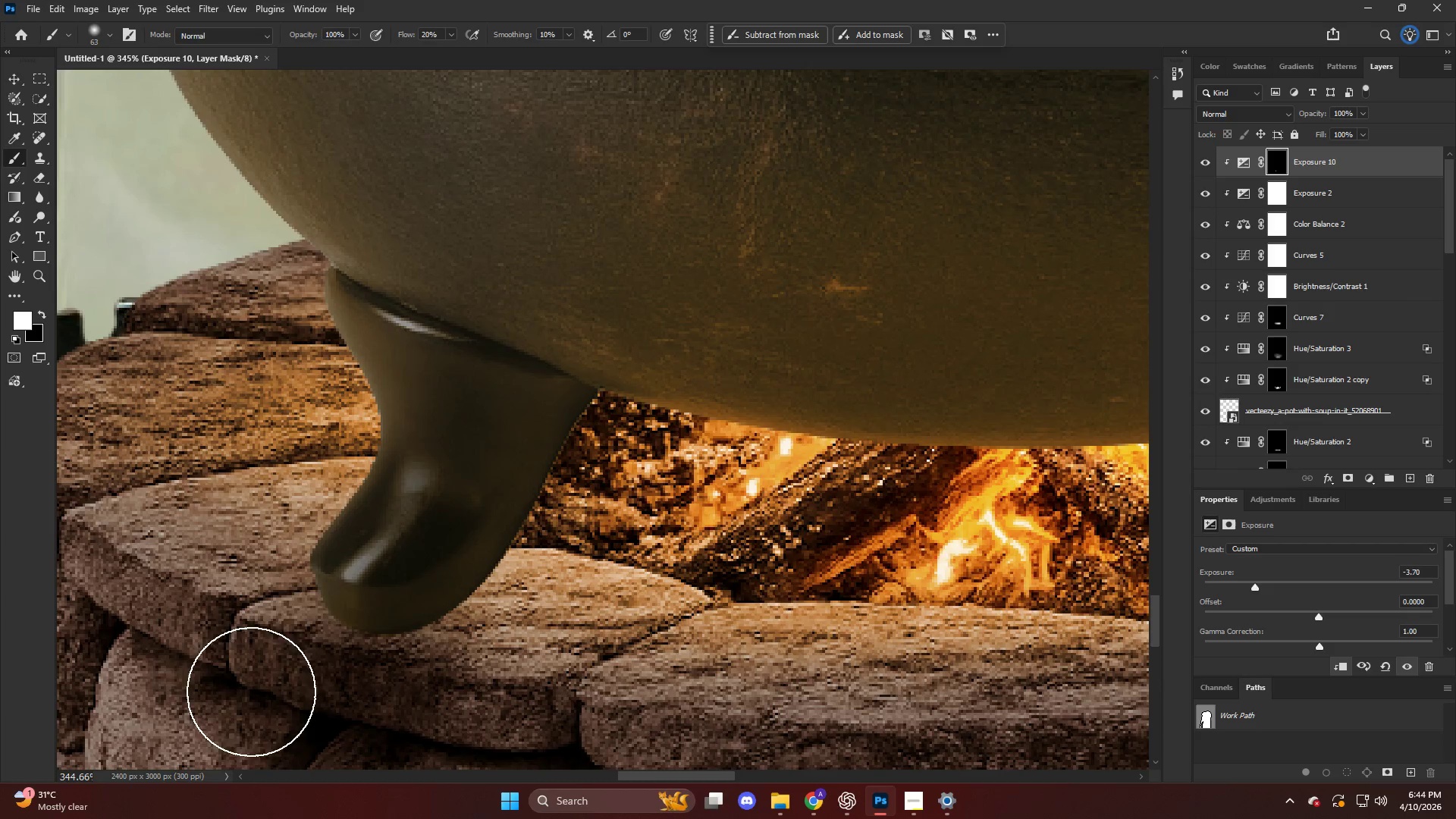 
key(Alt+AltLeft)
 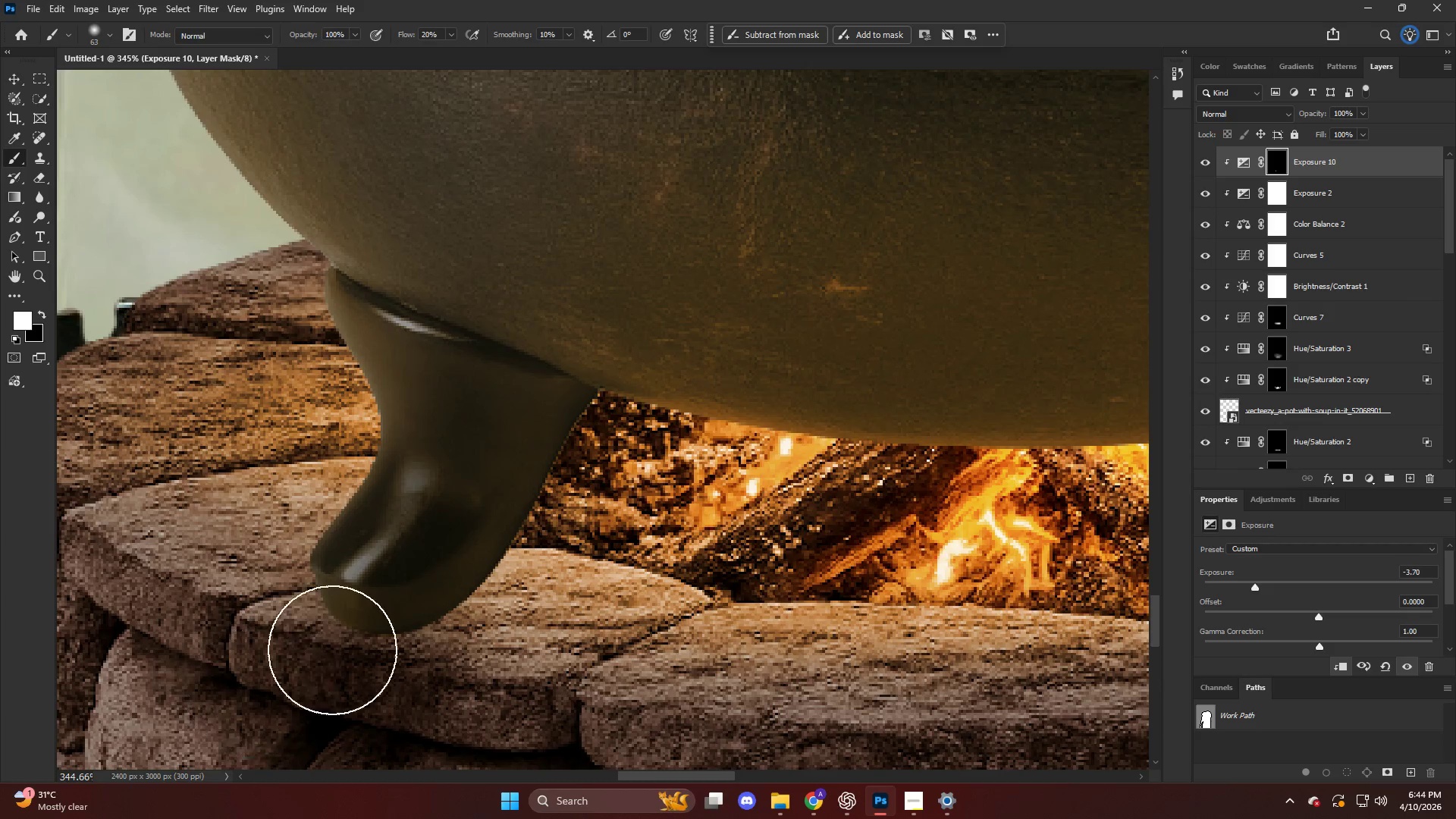 
left_click_drag(start_coordinate=[448, 426], to_coordinate=[361, 571])
 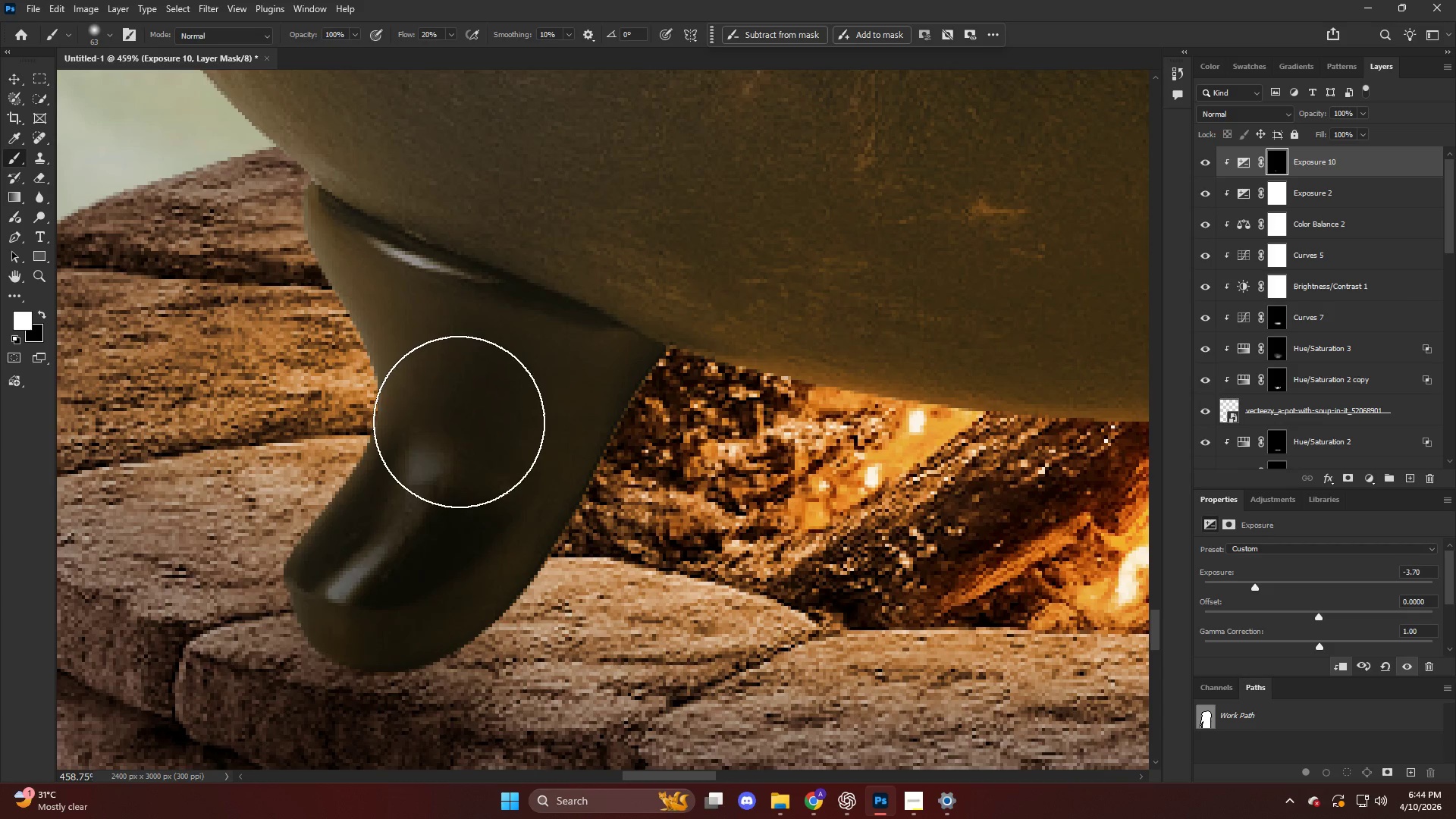 
scroll: coordinate [407, 540], scroll_direction: up, amount: 4.0
 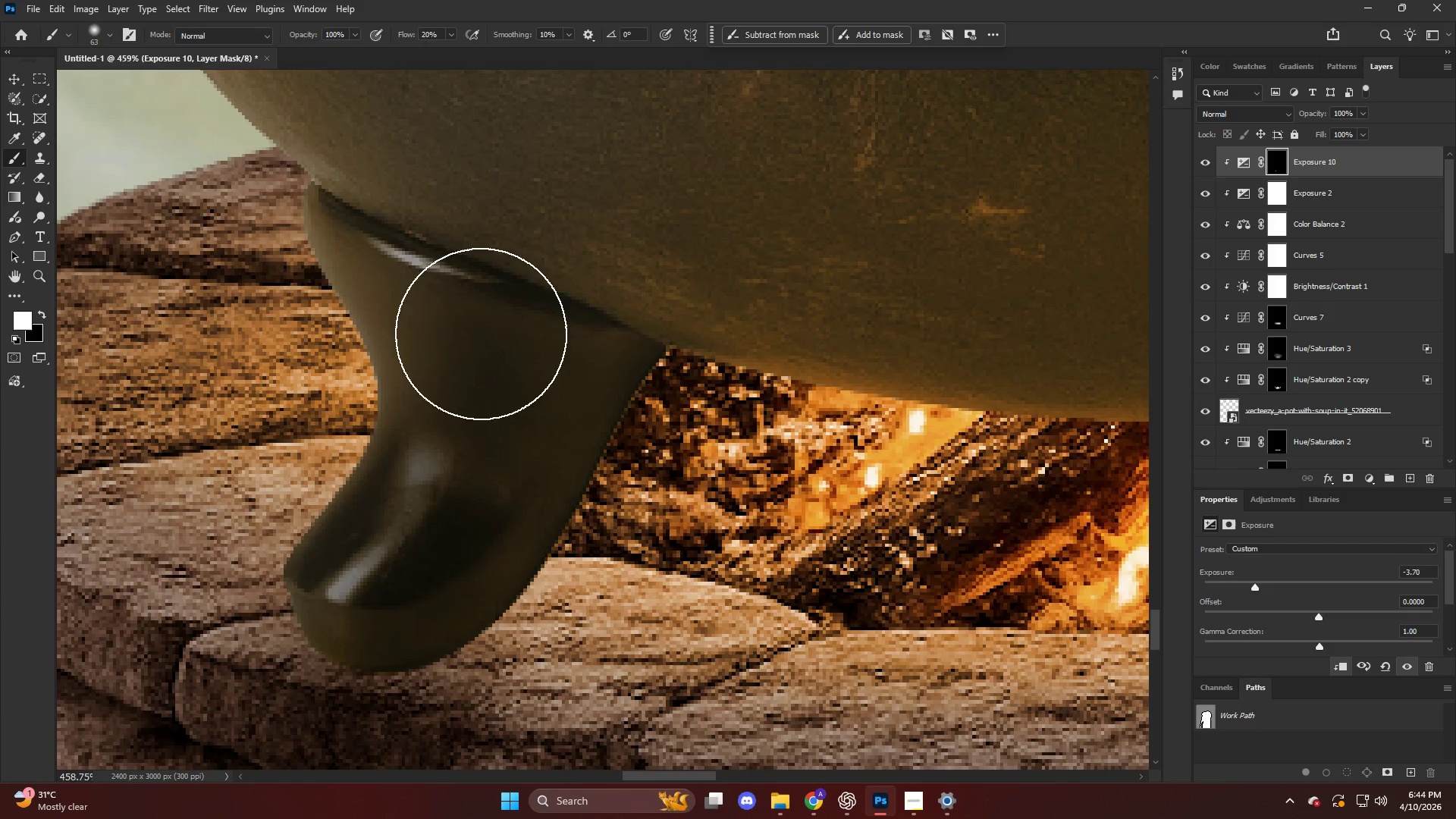 
left_click_drag(start_coordinate=[457, 446], to_coordinate=[295, 715])
 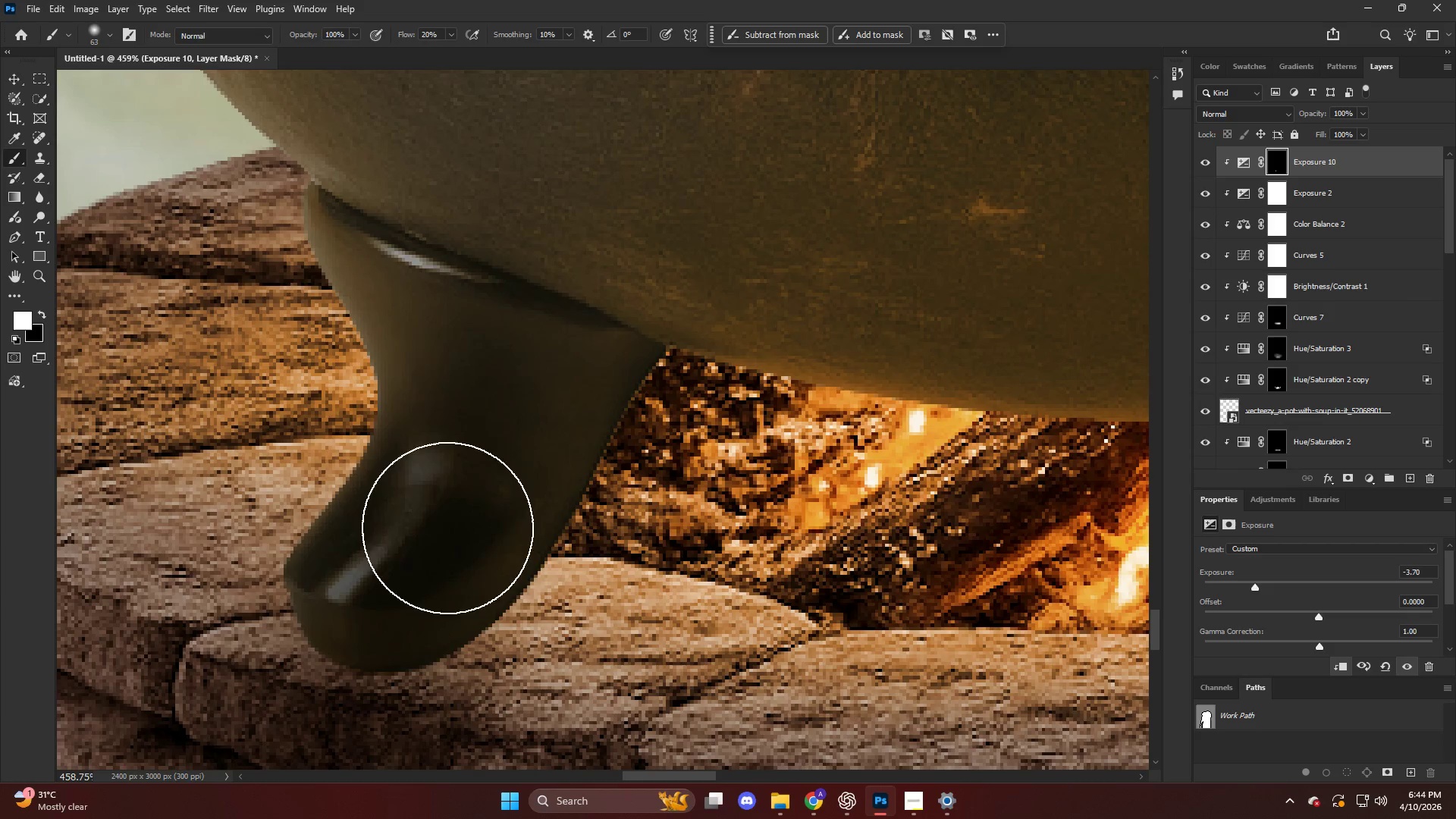 
key(Alt+AltLeft)
 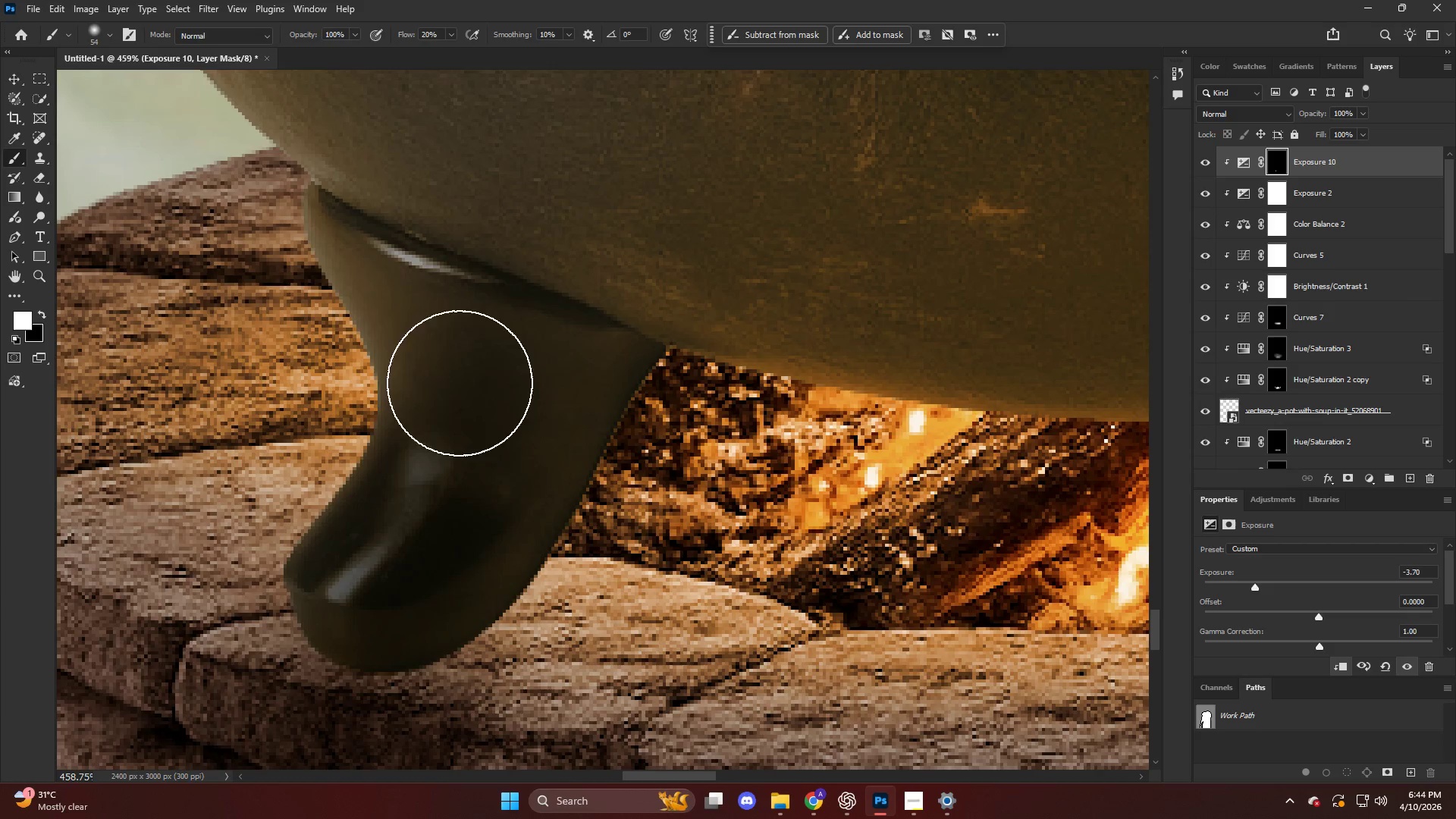 
left_click_drag(start_coordinate=[470, 339], to_coordinate=[417, 569])
 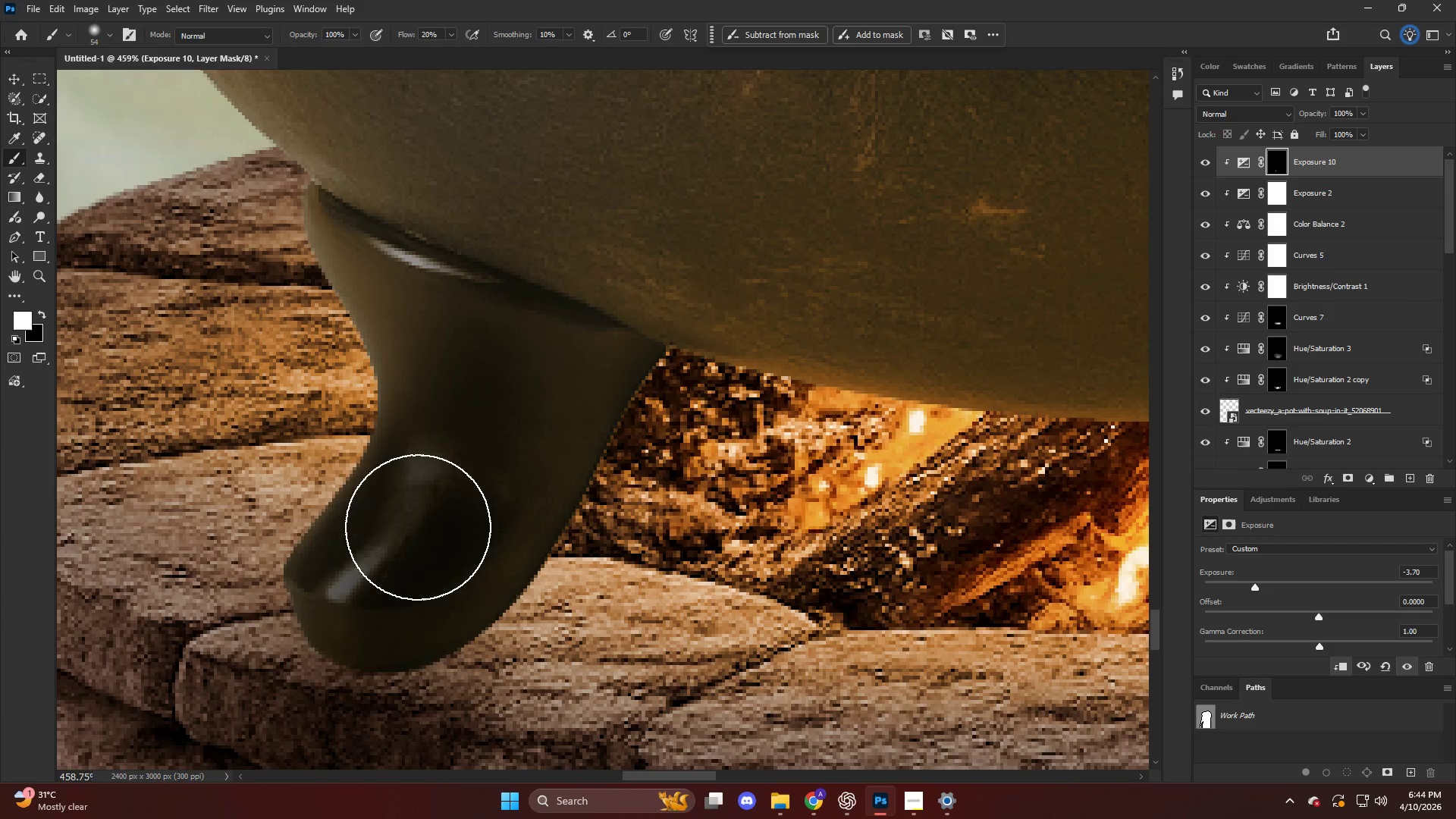 
left_click_drag(start_coordinate=[418, 527], to_coordinate=[307, 672])
 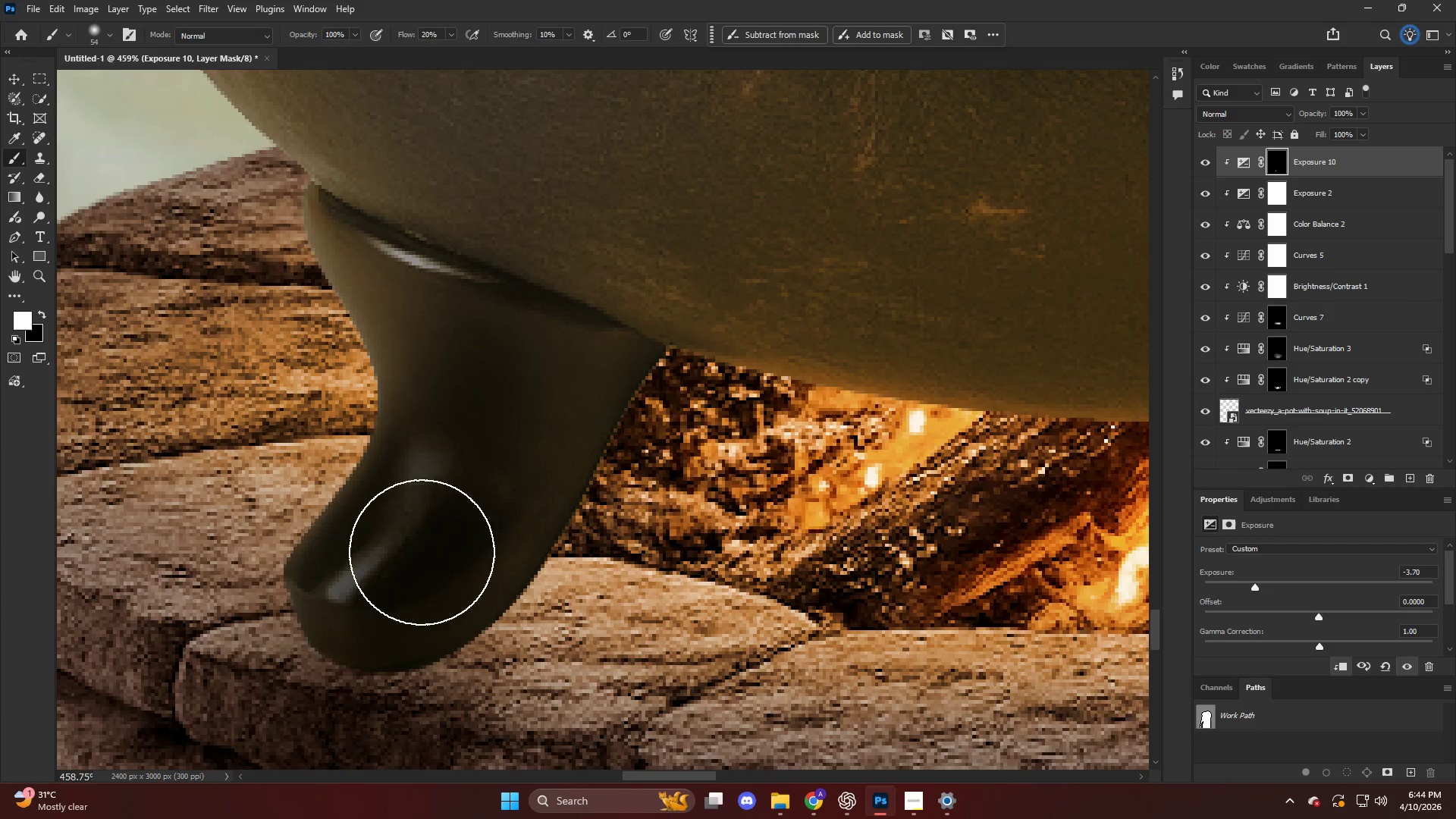 
left_click_drag(start_coordinate=[419, 560], to_coordinate=[252, 755])
 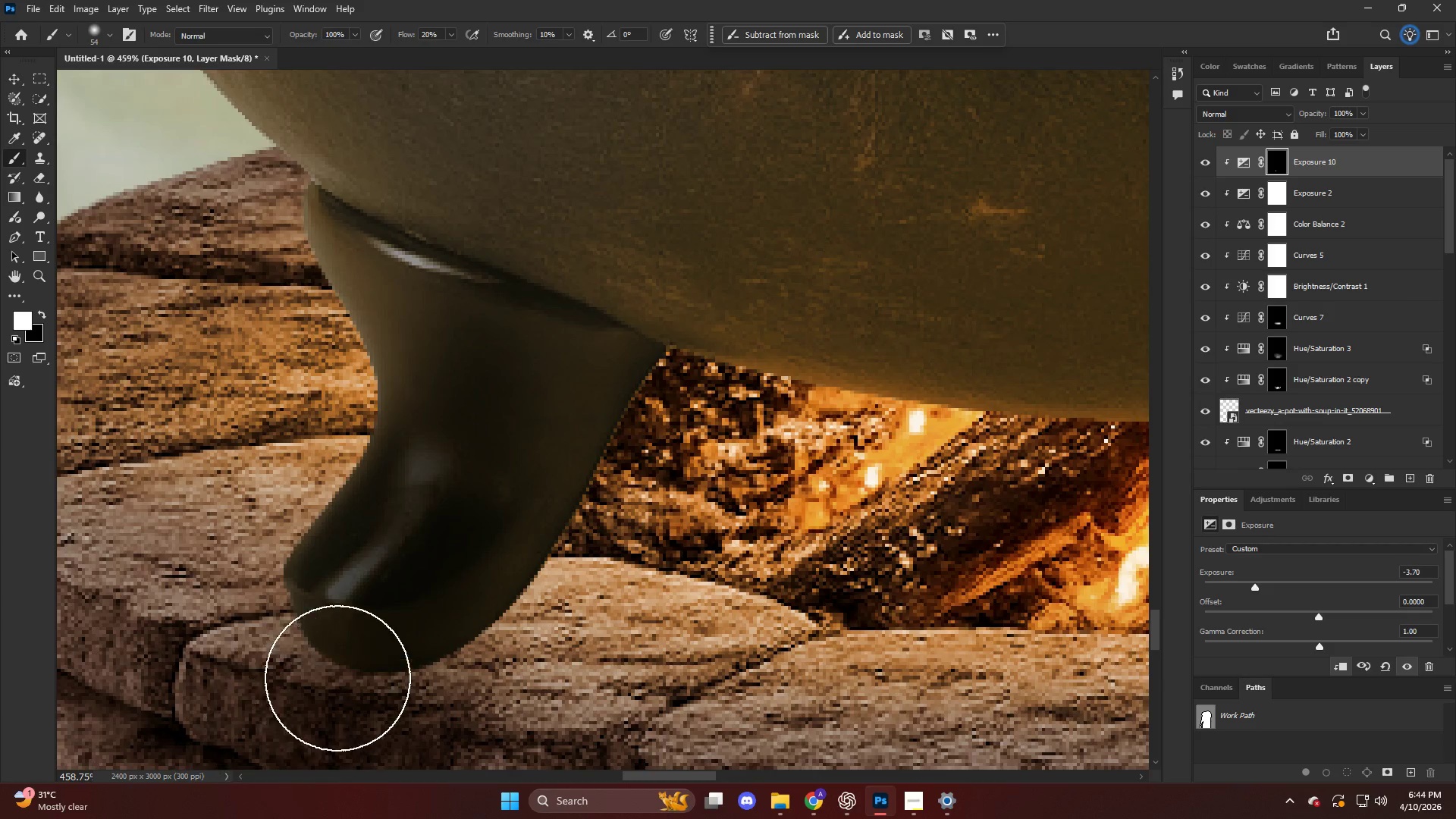 
hold_key(key=AltLeft, duration=0.69)
scroll: coordinate [346, 627], scroll_direction: down, amount: 13.0
 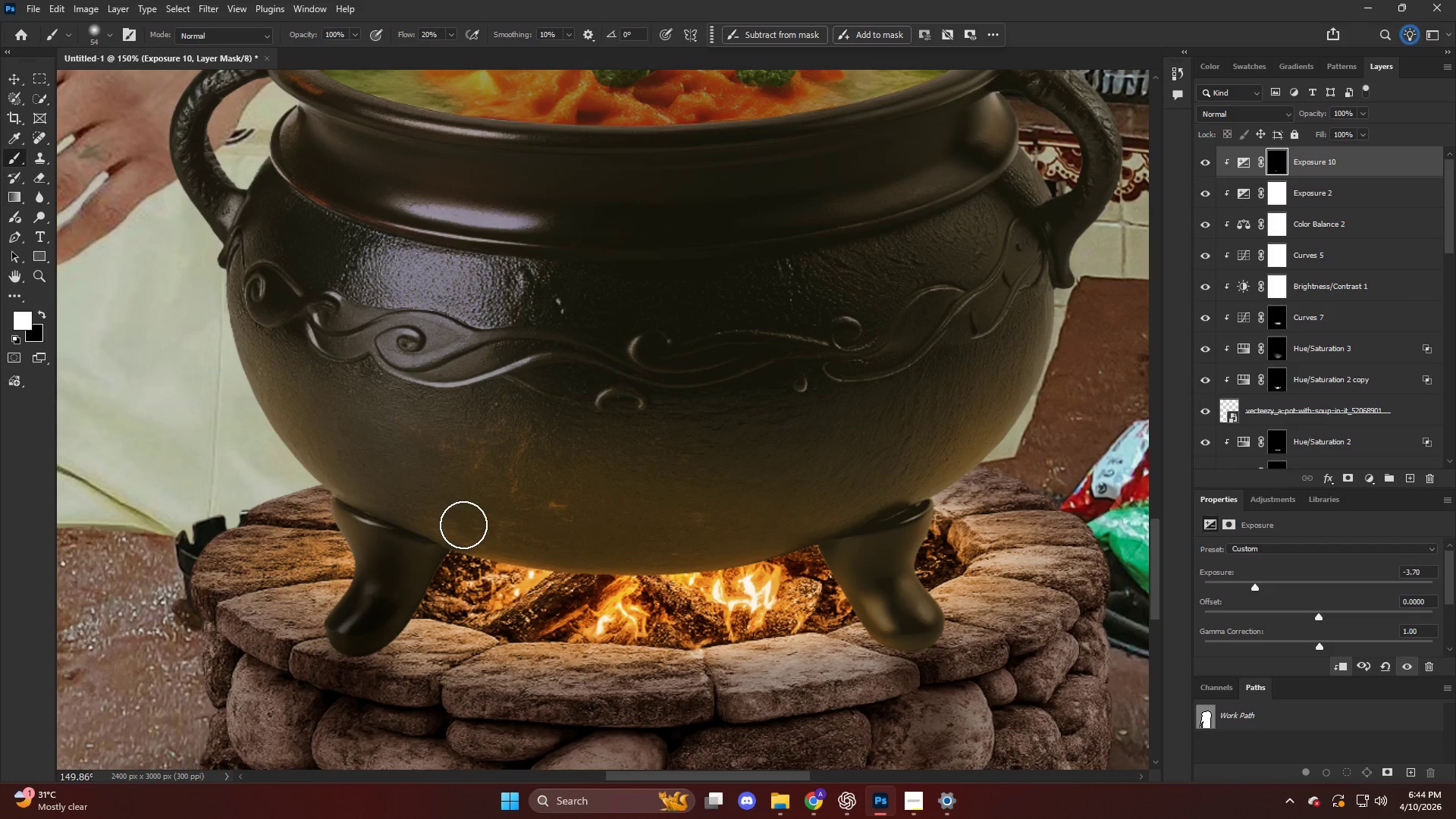 
hold_key(key=AltLeft, duration=0.38)
 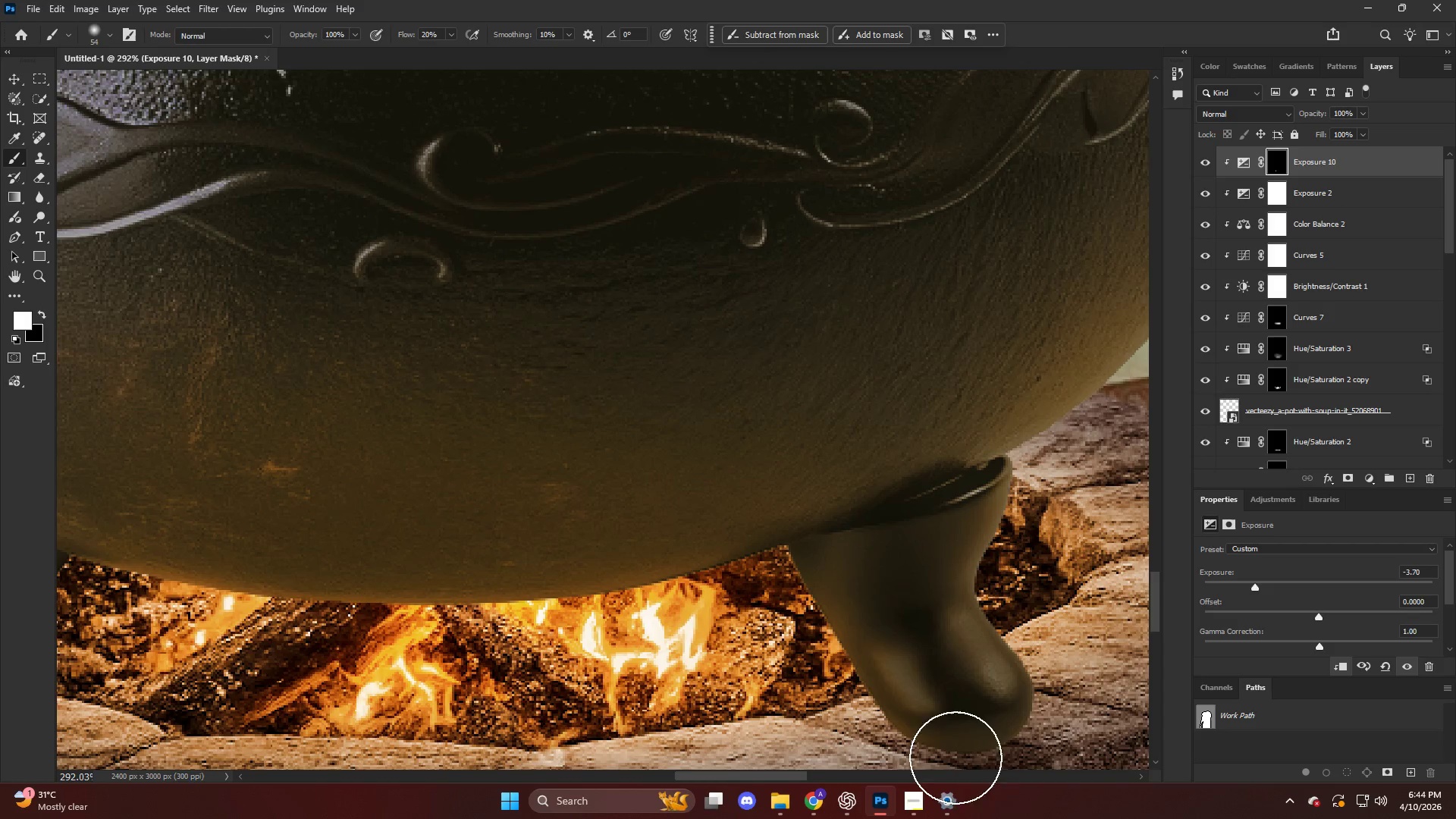 
left_click_drag(start_coordinate=[883, 506], to_coordinate=[963, 781])
 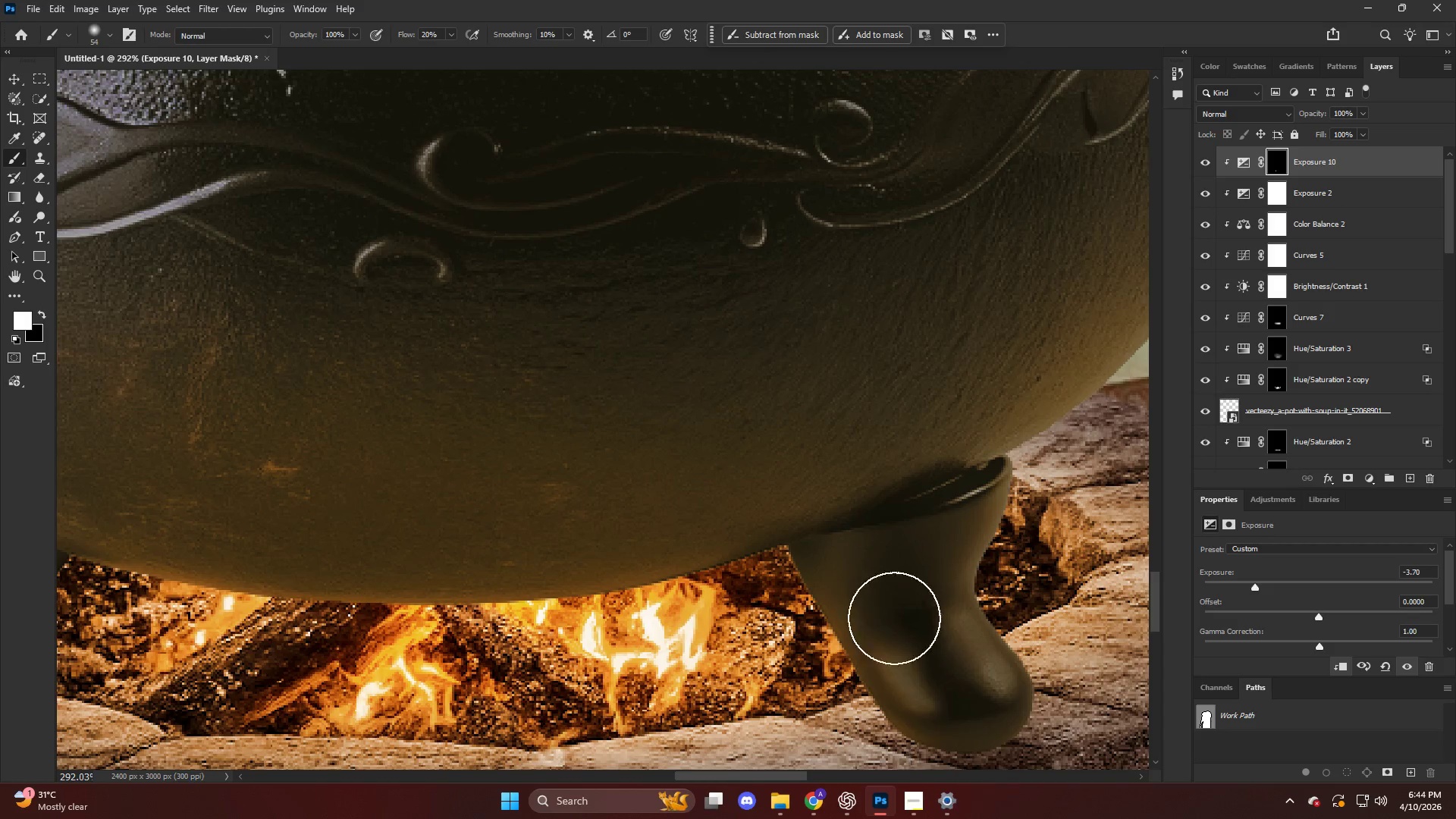 
scroll: coordinate [855, 547], scroll_direction: up, amount: 7.0
 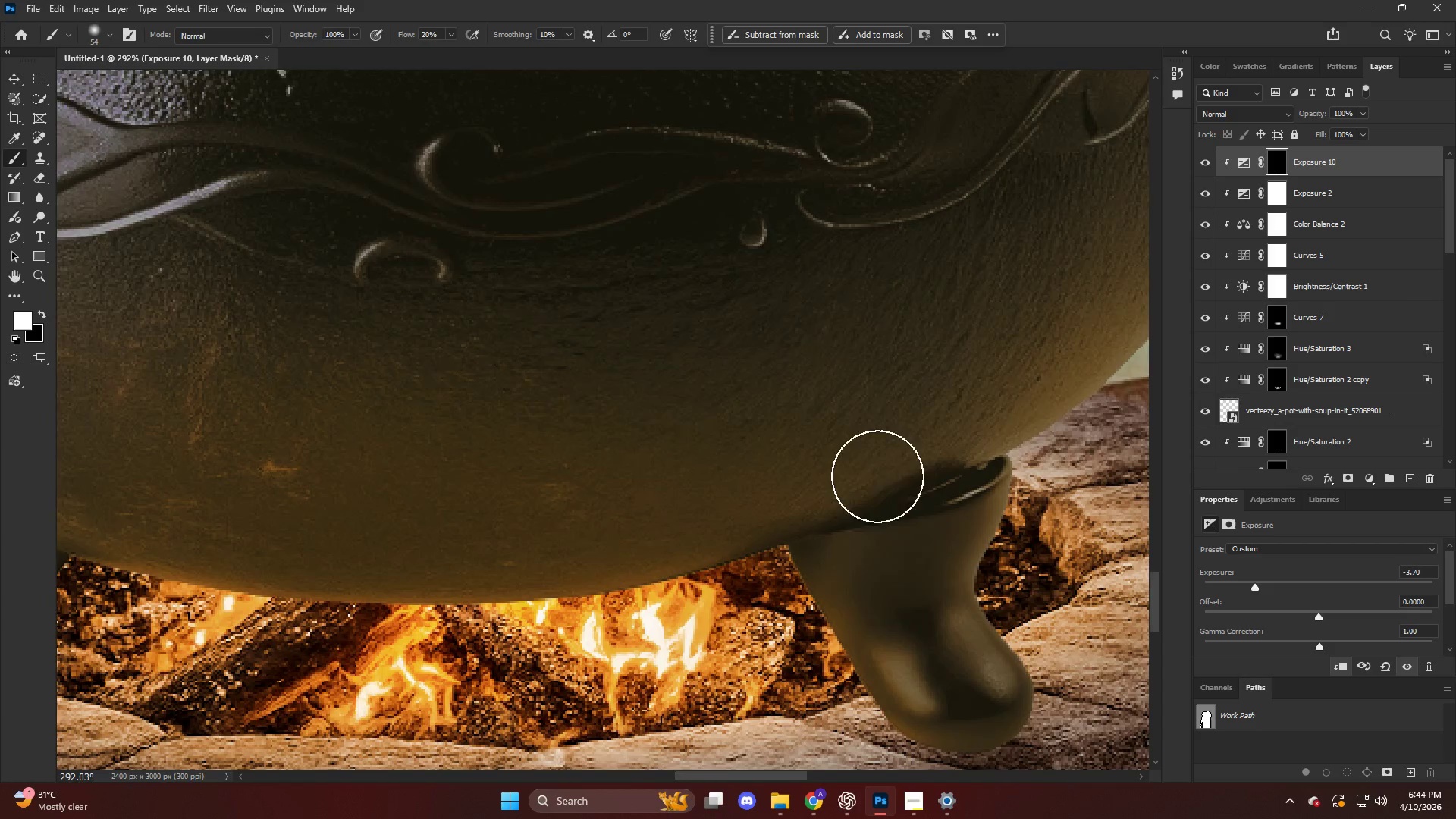 
left_click_drag(start_coordinate=[902, 635], to_coordinate=[1047, 800])
 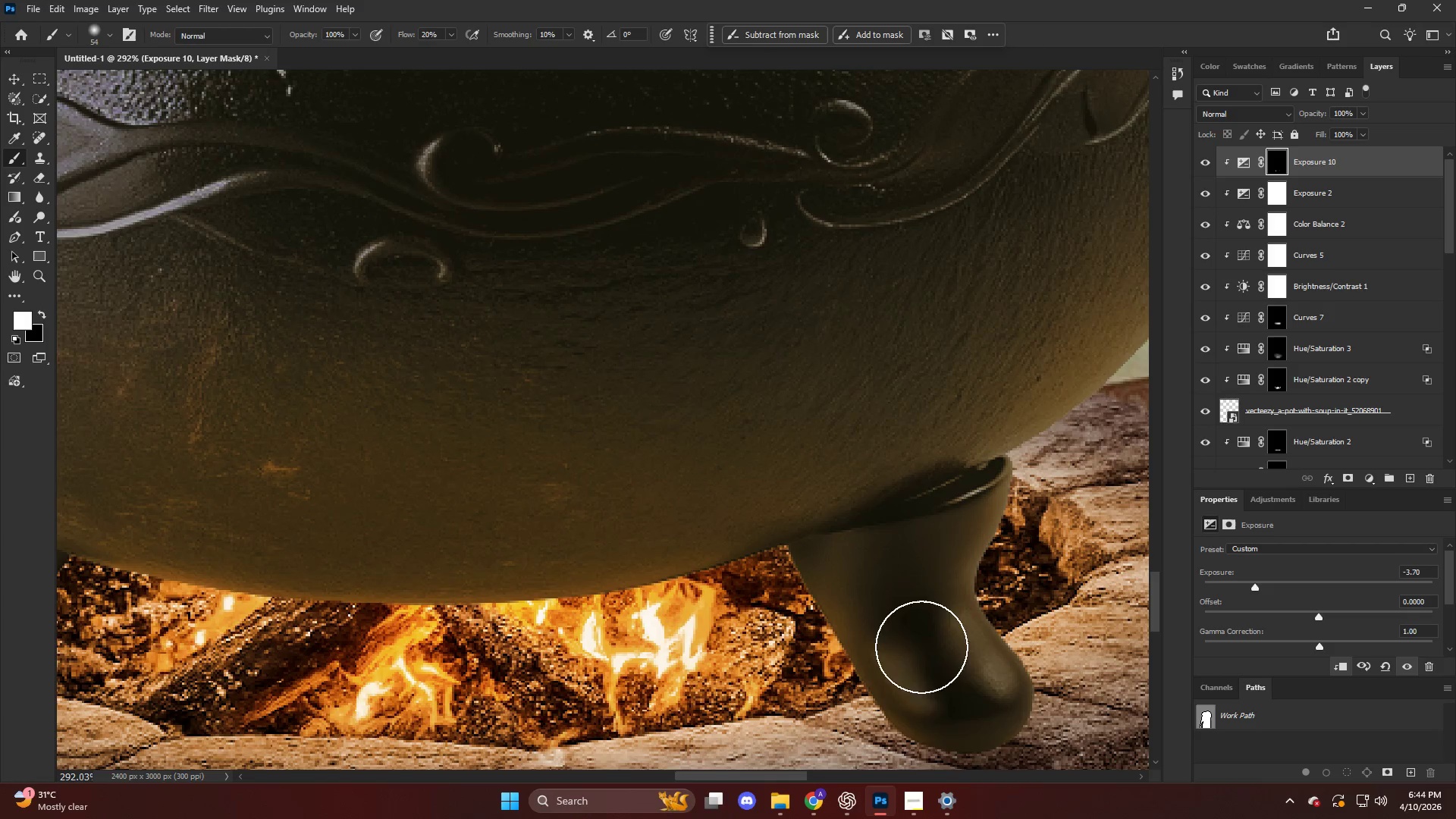 
left_click_drag(start_coordinate=[958, 696], to_coordinate=[1092, 795])
 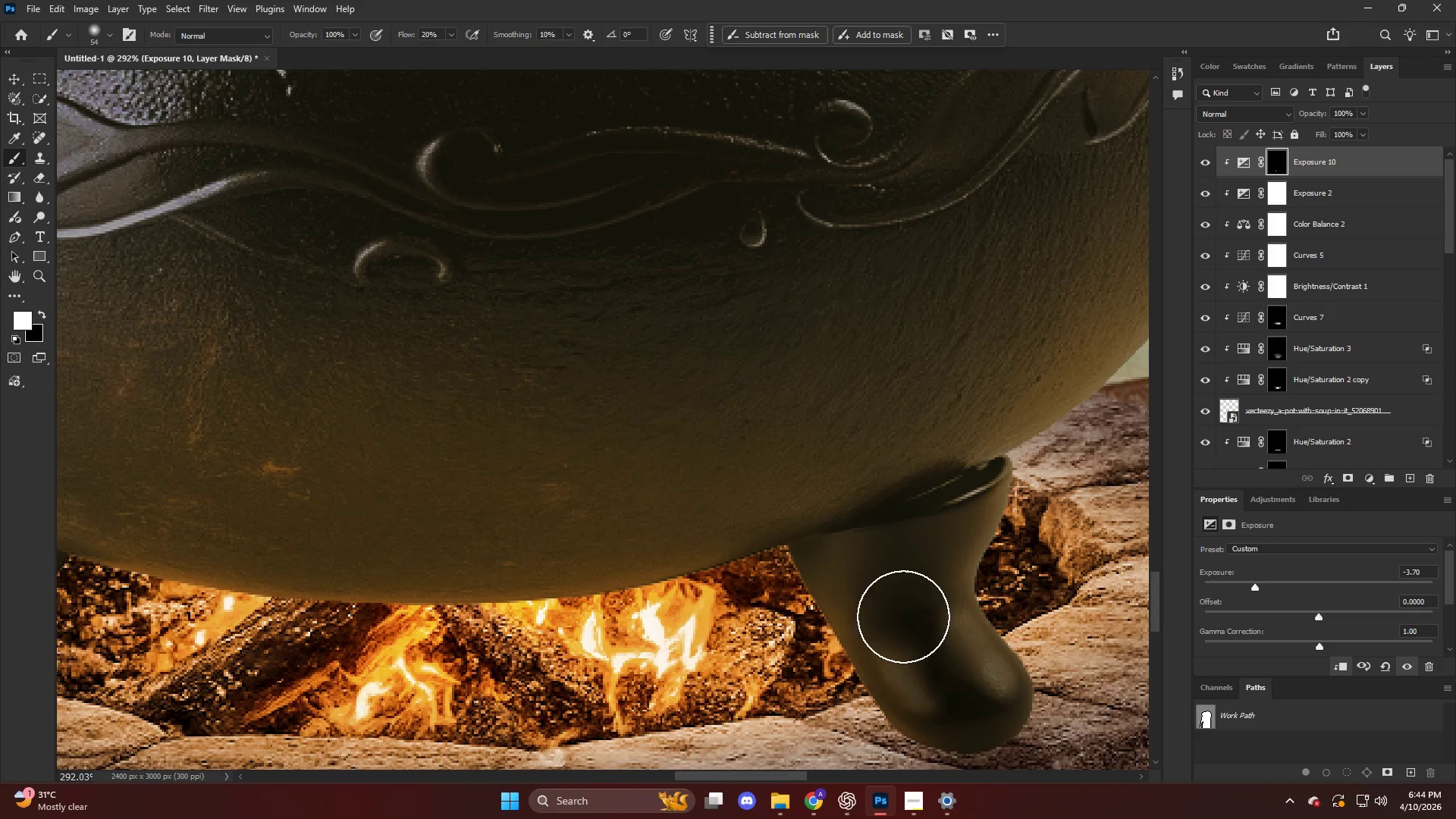 
left_click_drag(start_coordinate=[945, 665], to_coordinate=[1087, 807])
 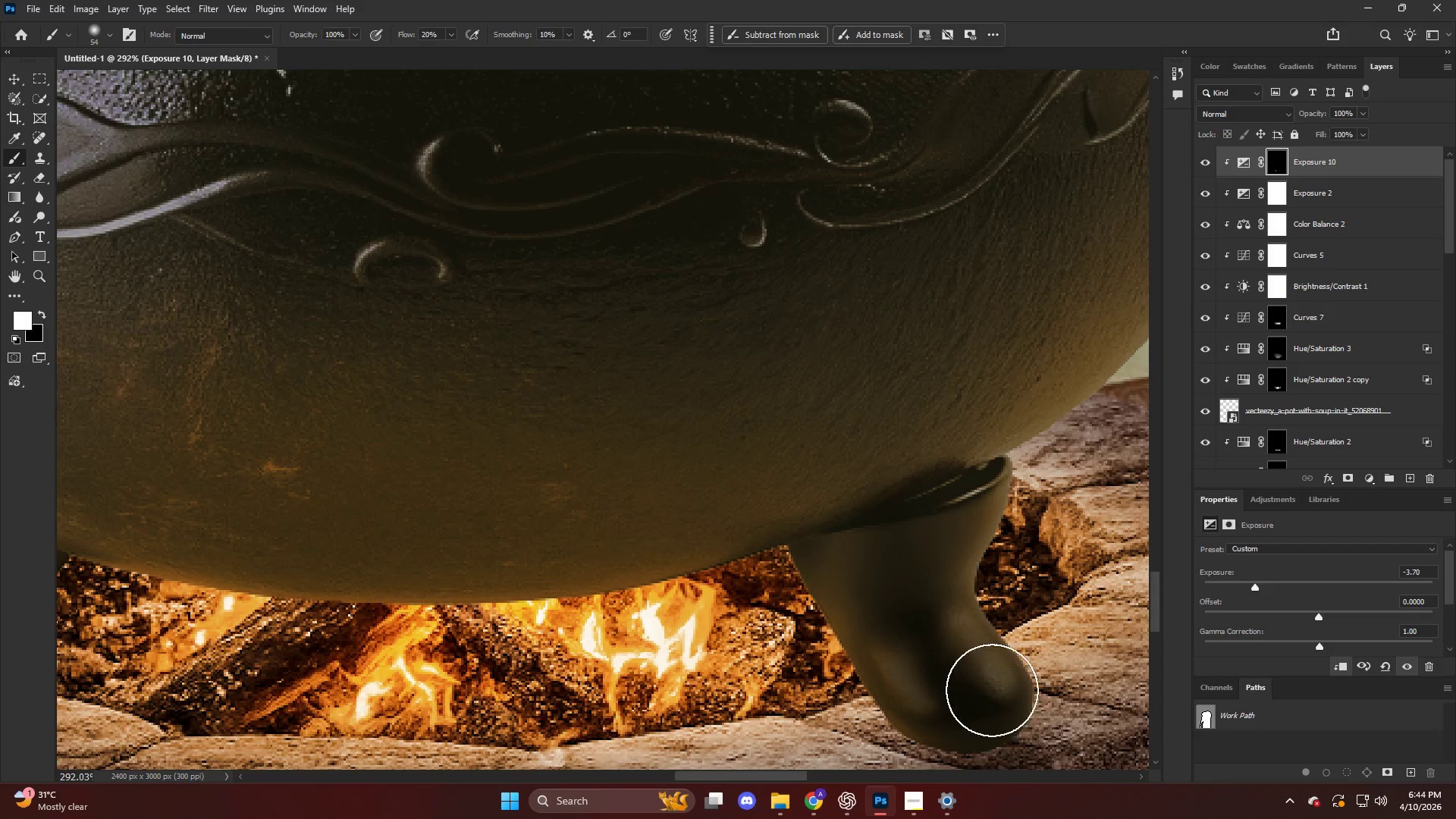 
key(Control+ControlLeft)
 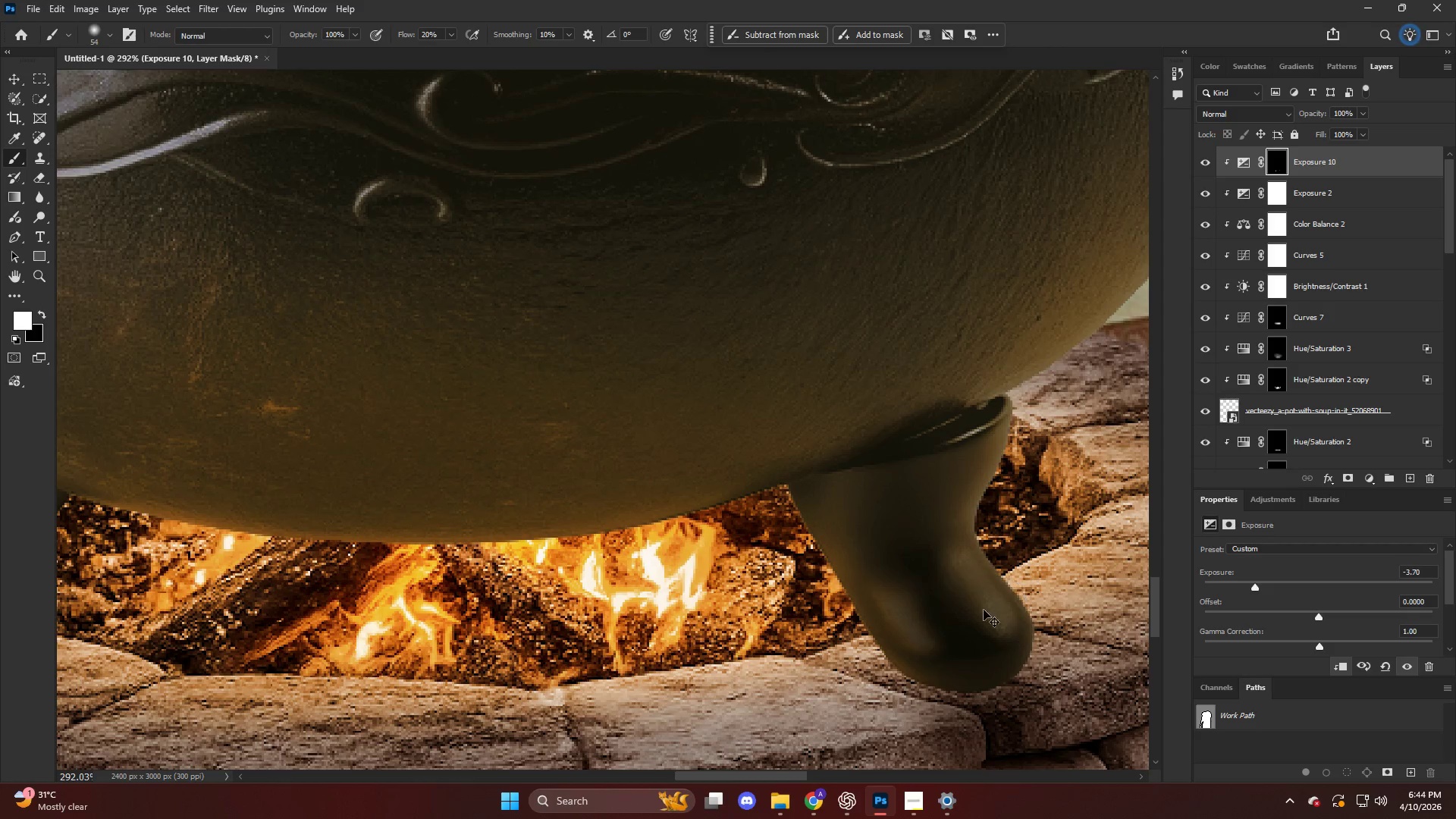 
key(Control+Z)
 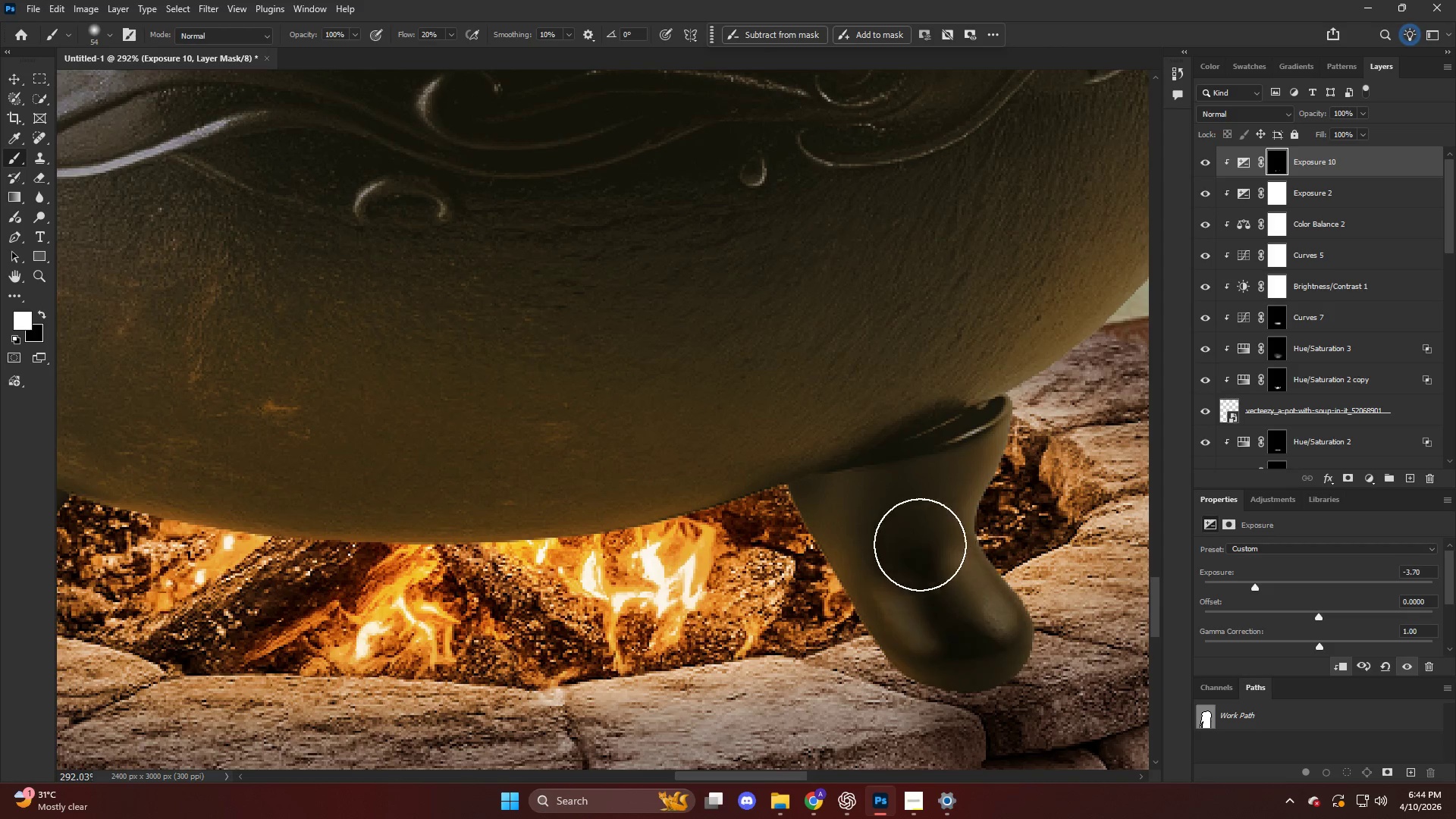 
scroll: coordinate [964, 654], scroll_direction: down, amount: 5.0
 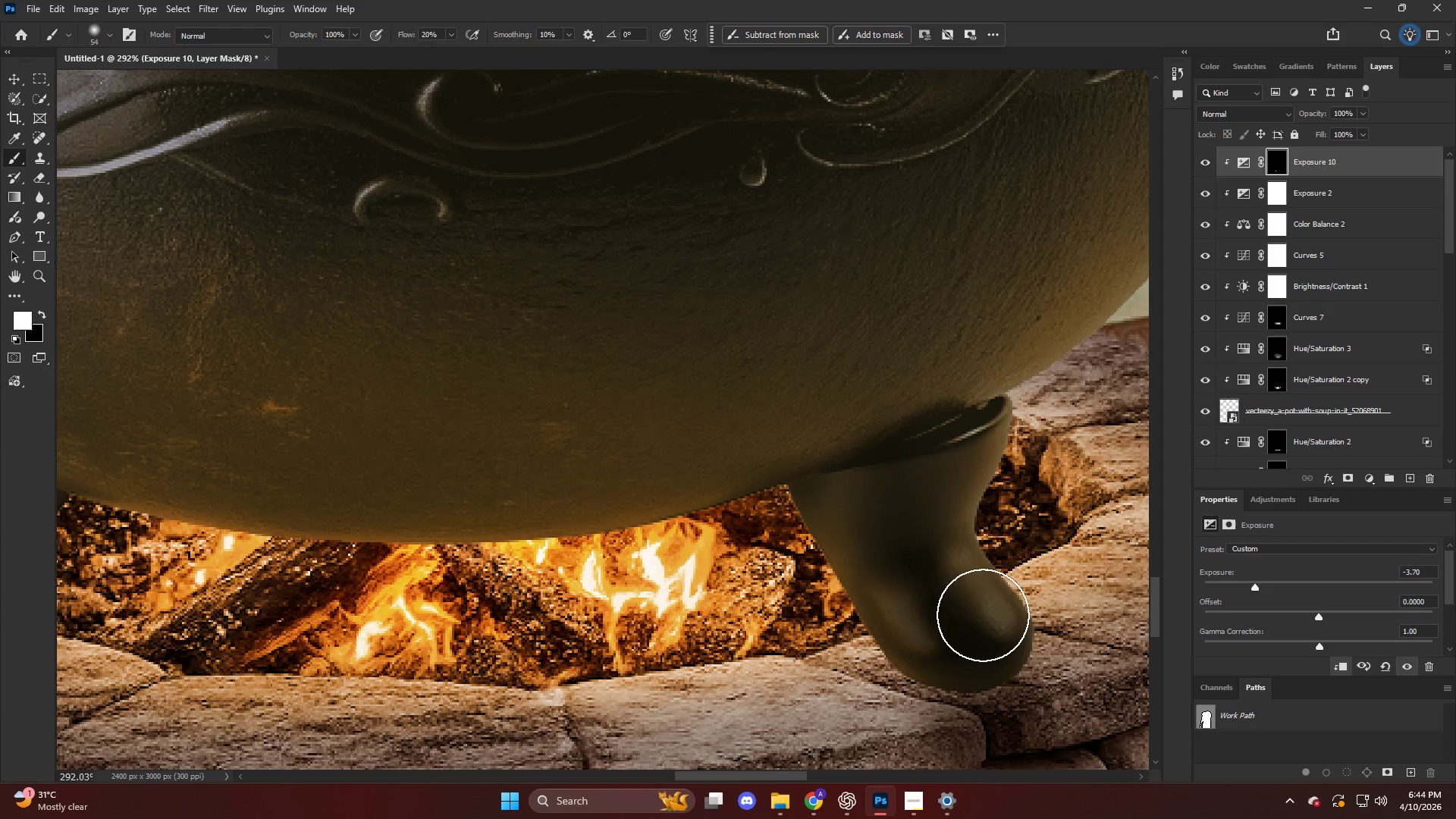 
left_click_drag(start_coordinate=[923, 555], to_coordinate=[1018, 745])
 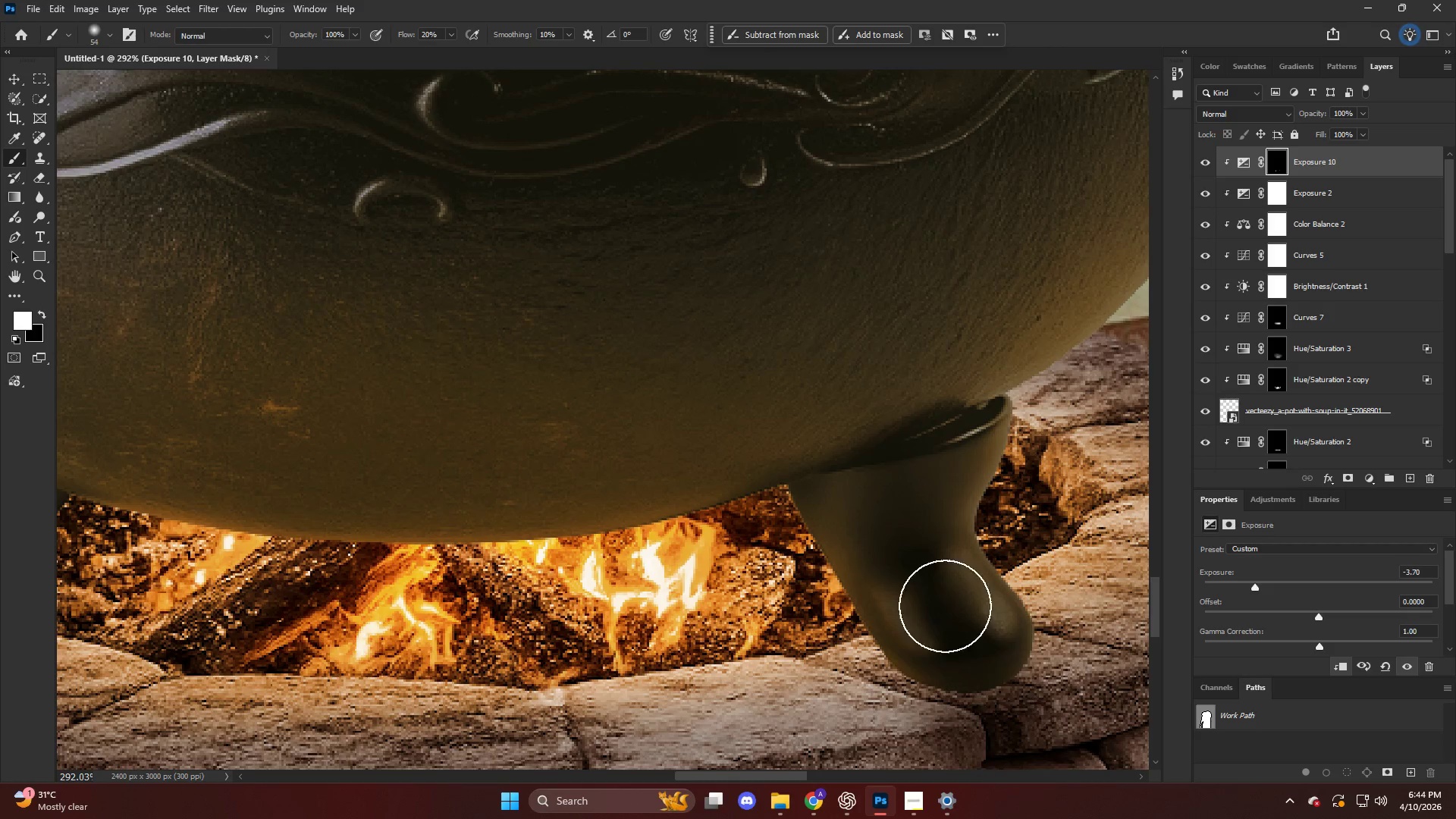 
left_click_drag(start_coordinate=[952, 623], to_coordinate=[1042, 799])
 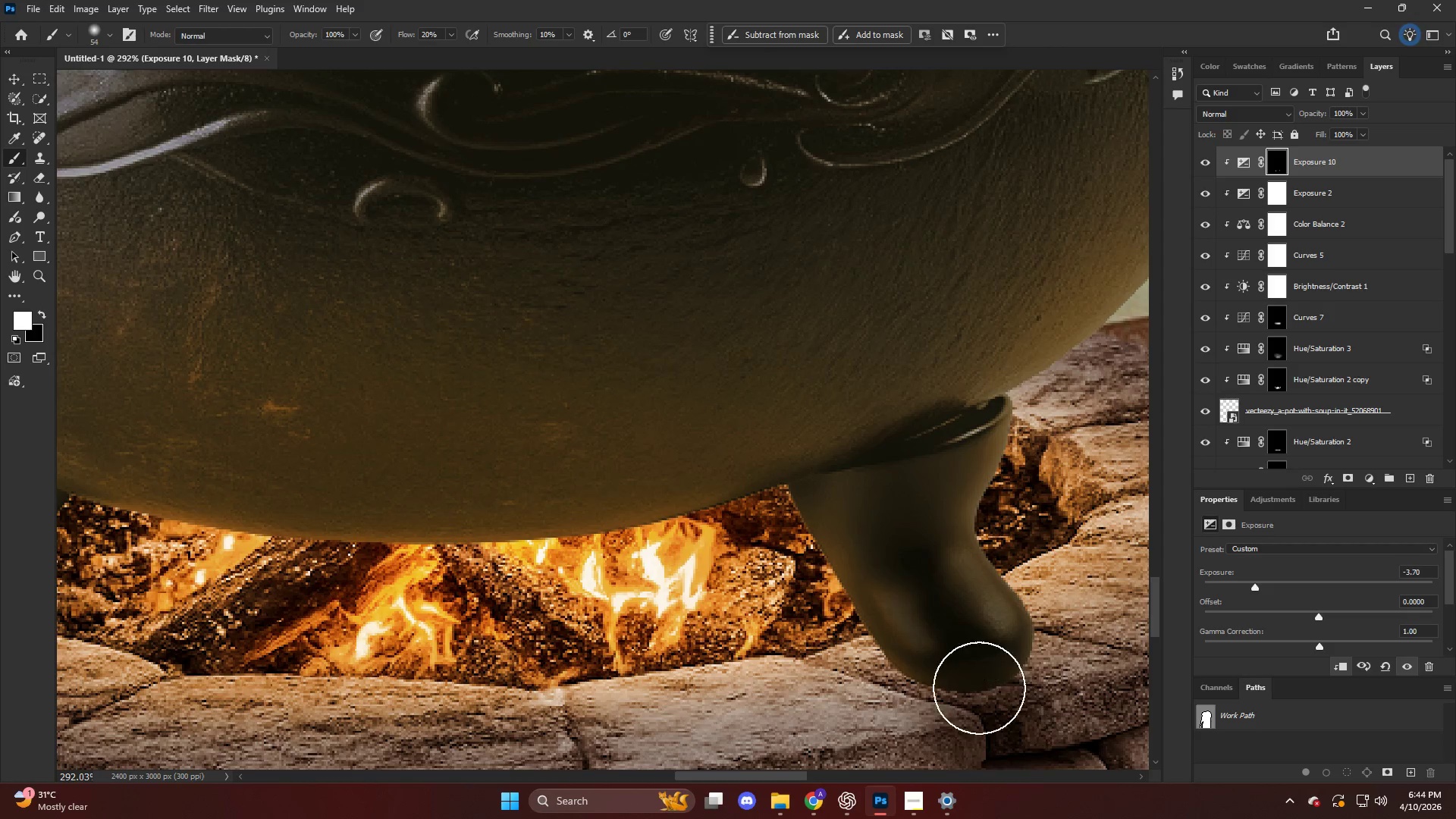 
hold_key(key=AltLeft, duration=0.77)
 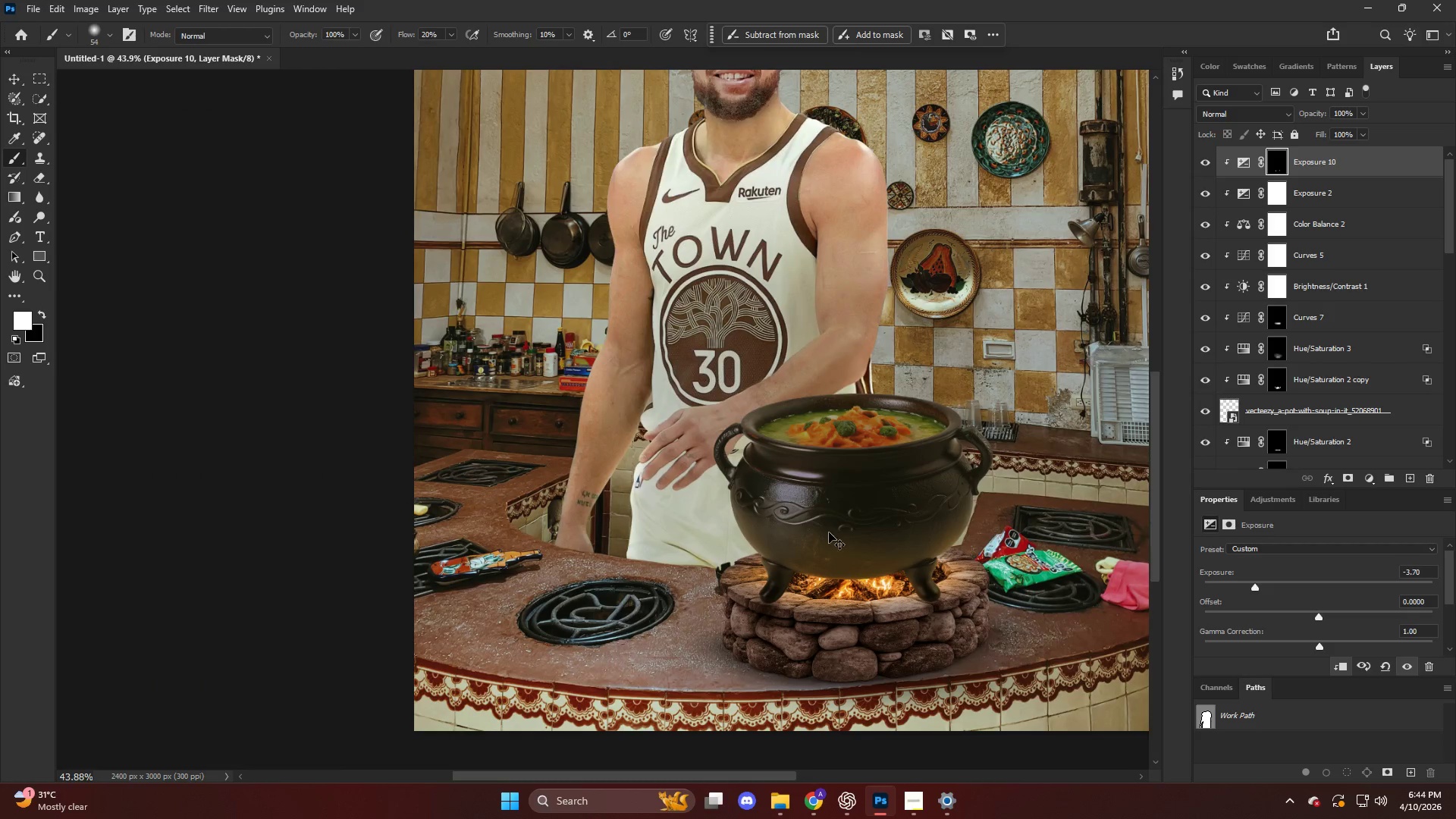 
key(Alt+AltLeft)
 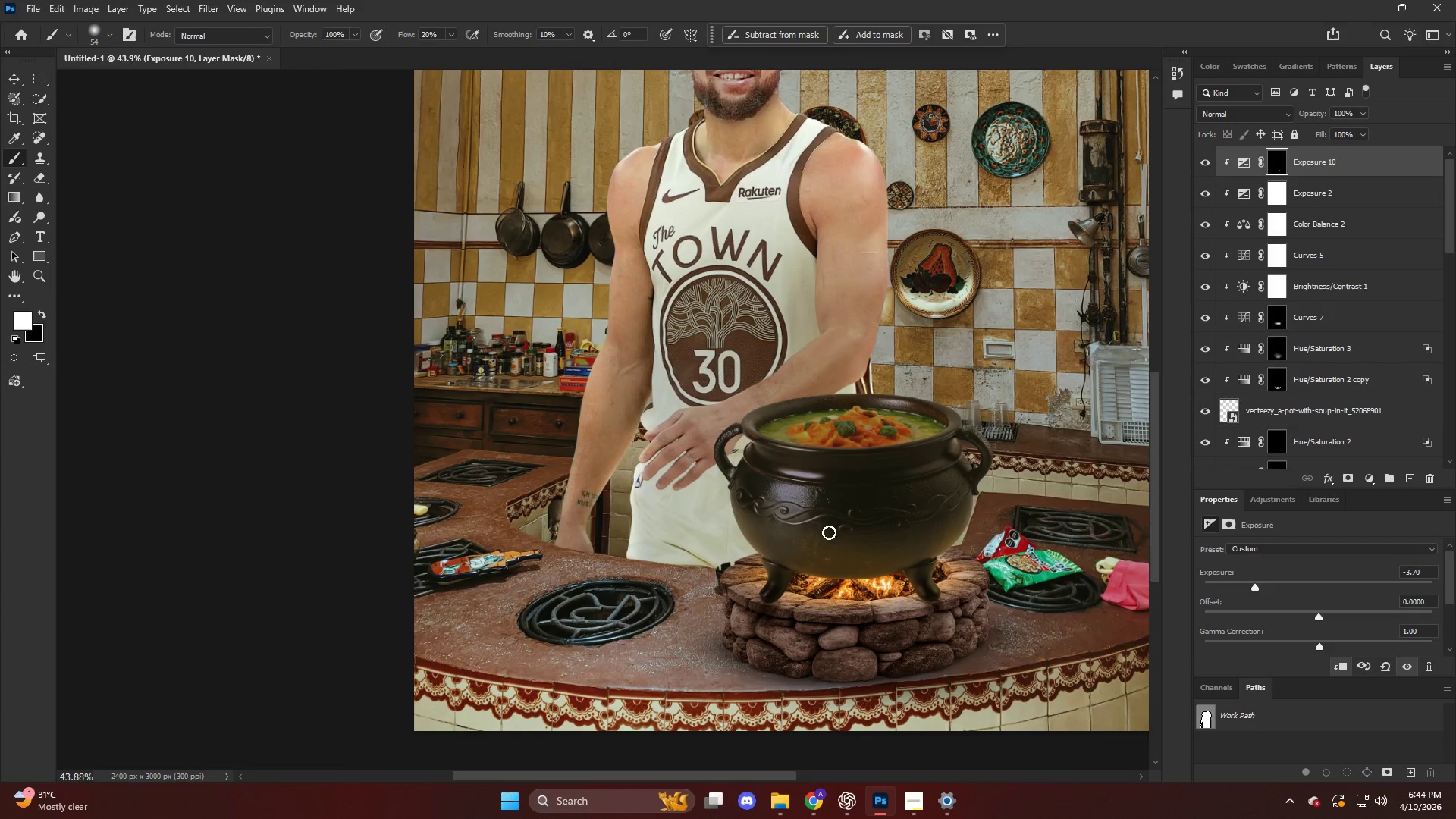 
hold_key(key=ControlLeft, duration=0.31)
hold_key(key=AltLeft, duration=1.09)
scroll: coordinate [857, 565], scroll_direction: down, amount: 11.0
 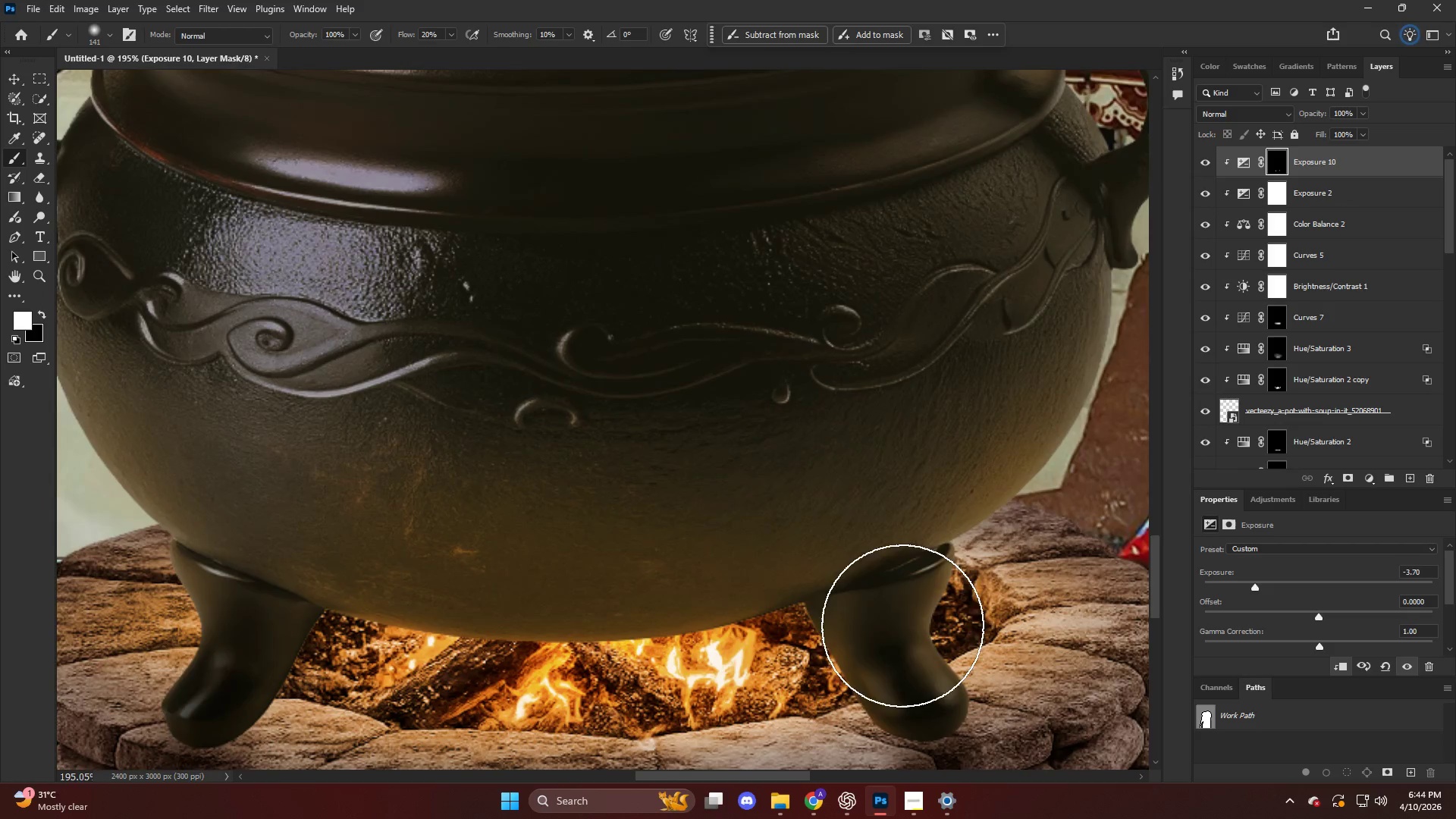 
left_click_drag(start_coordinate=[895, 604], to_coordinate=[813, 322])
 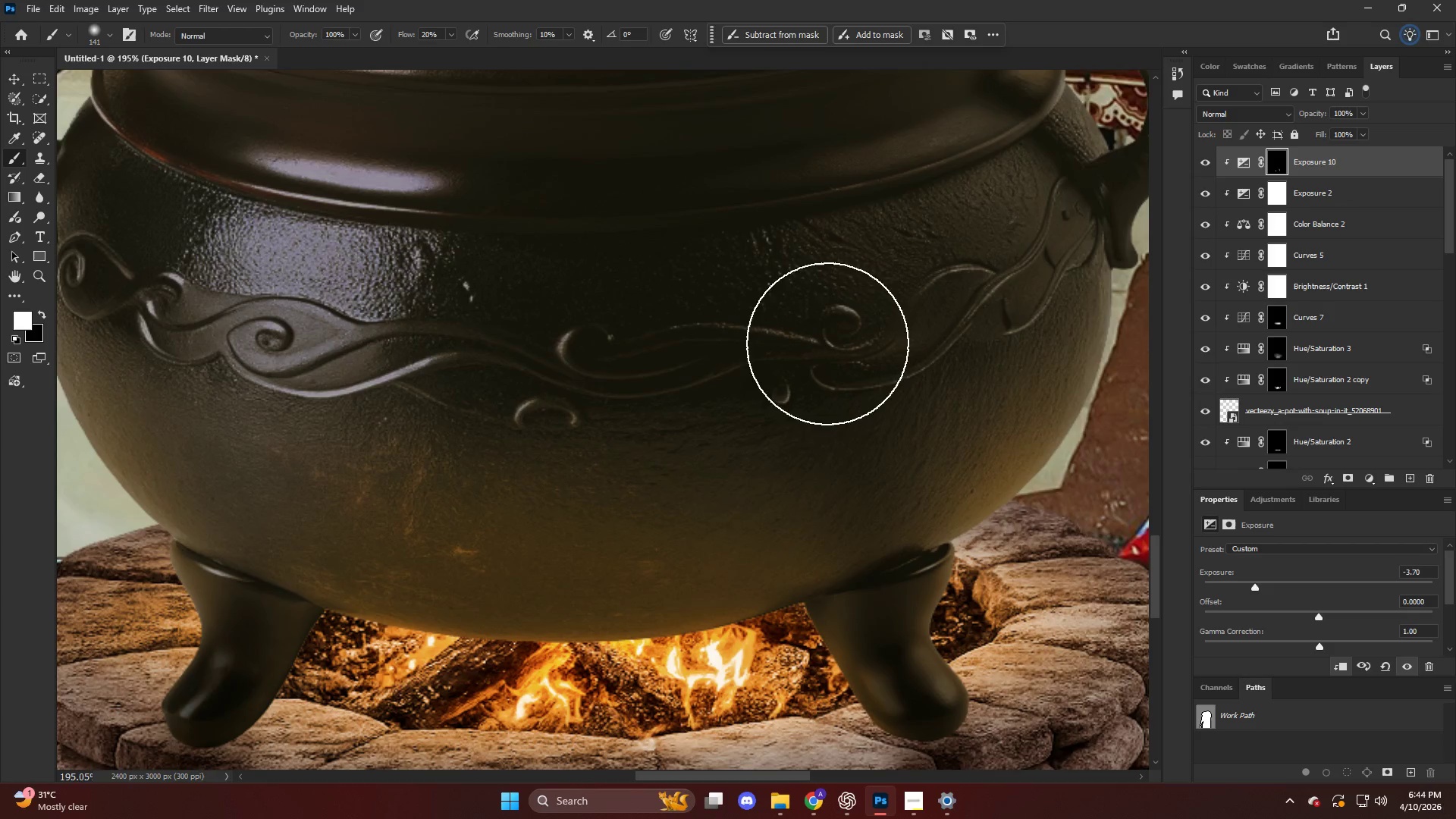 
key(Alt+AltLeft)
 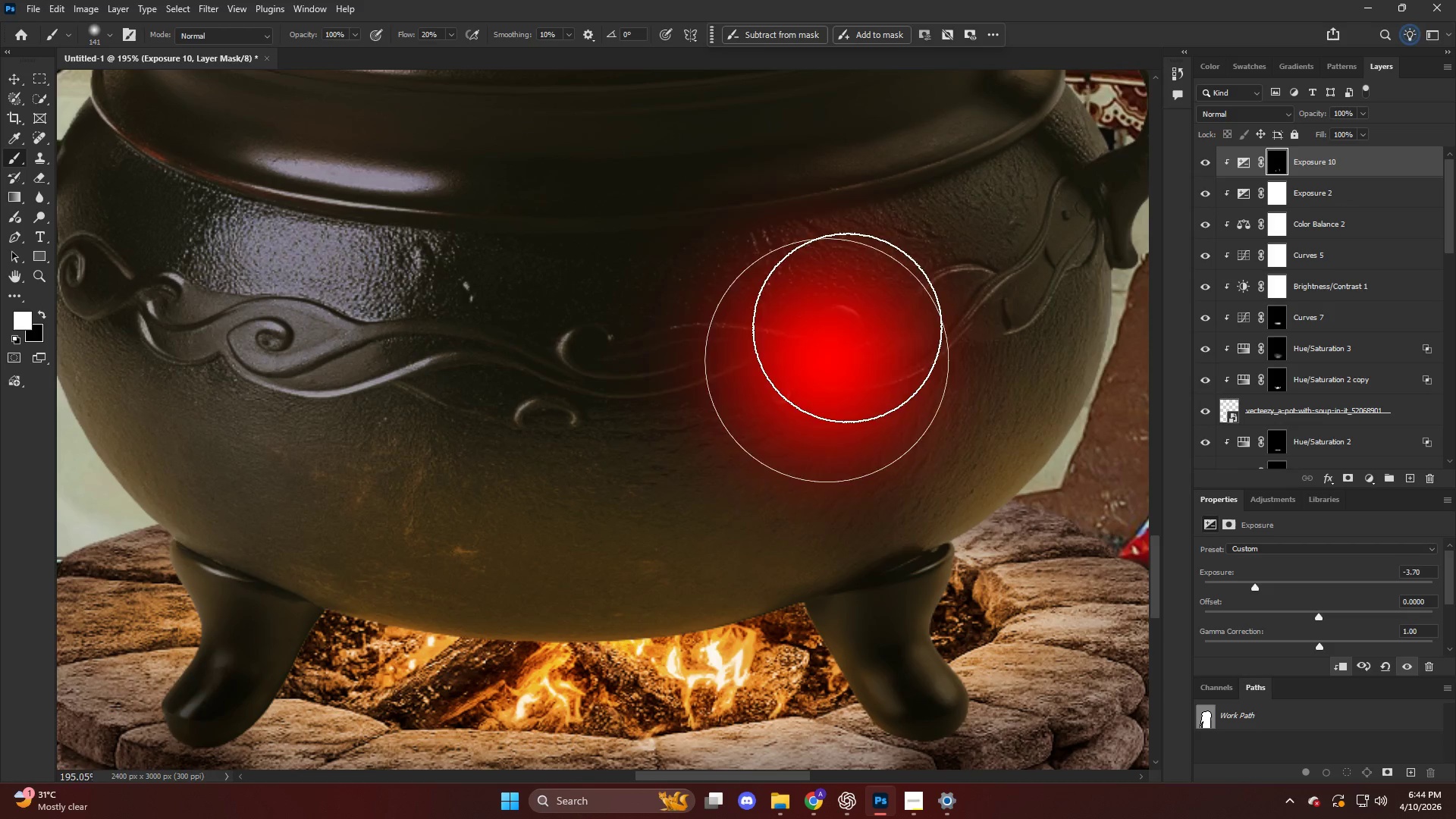 
left_click_drag(start_coordinate=[838, 315], to_coordinate=[904, 513])
 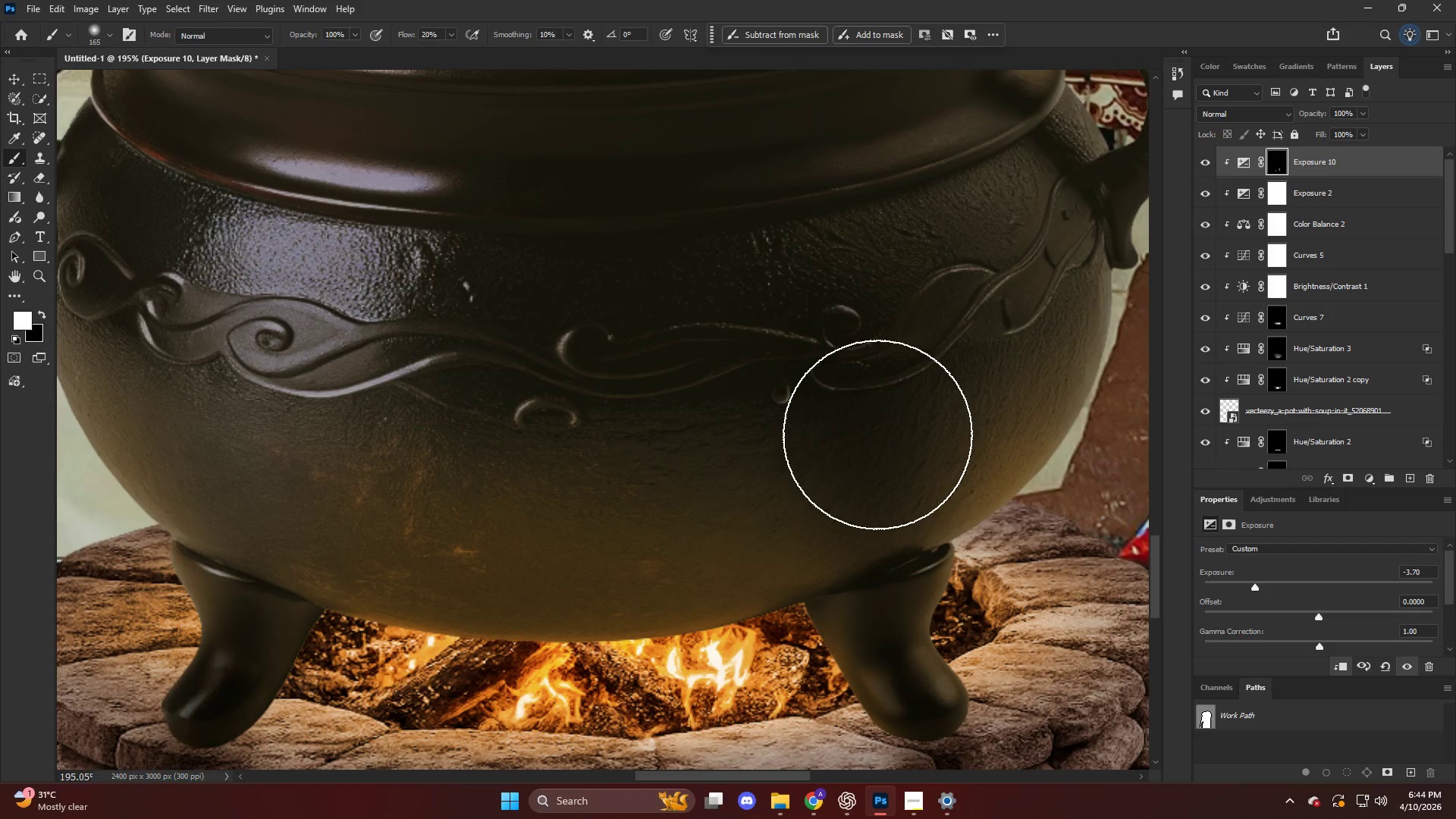 
key(Alt+AltLeft)
 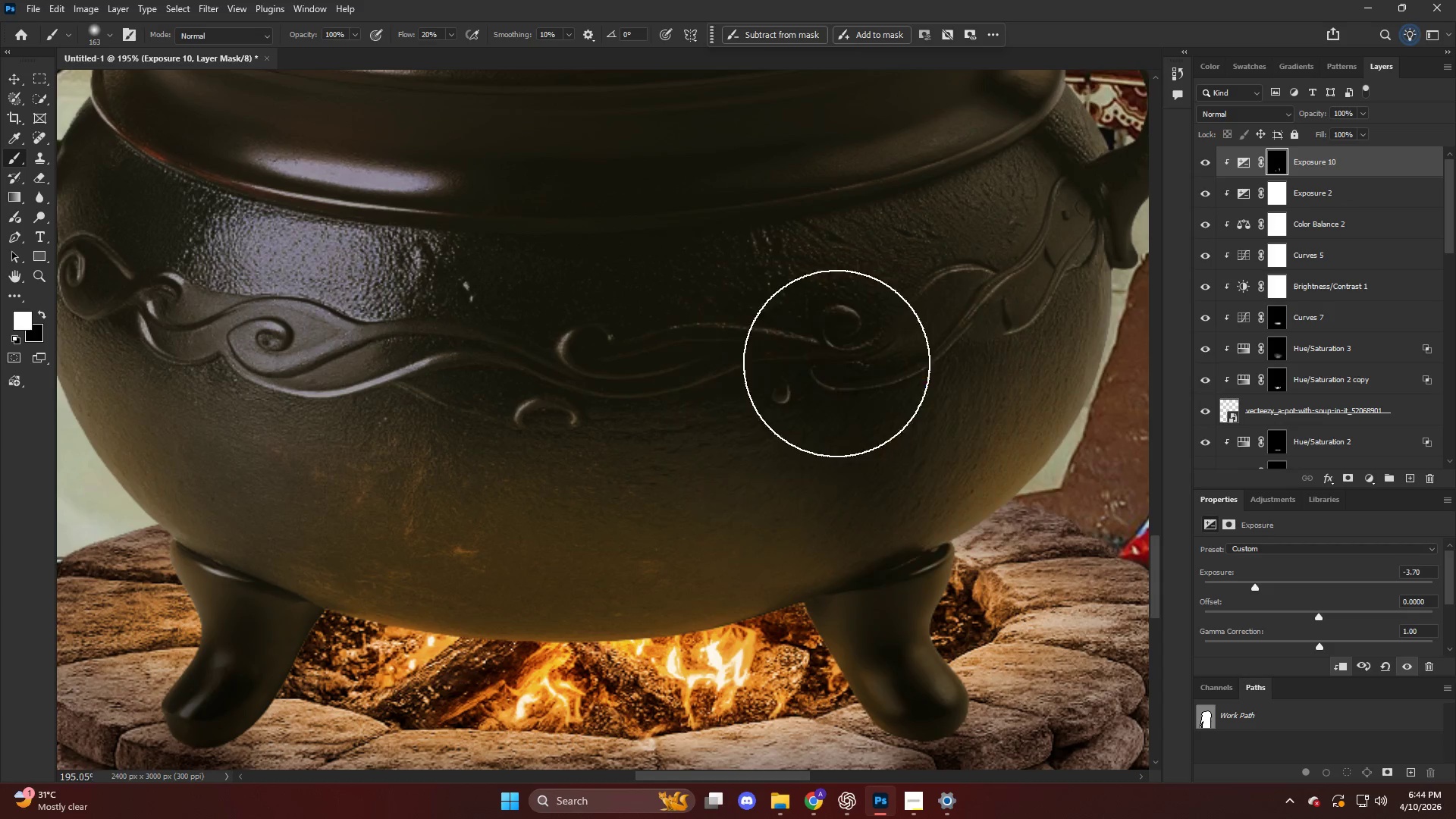 
left_click_drag(start_coordinate=[853, 415], to_coordinate=[901, 642])
 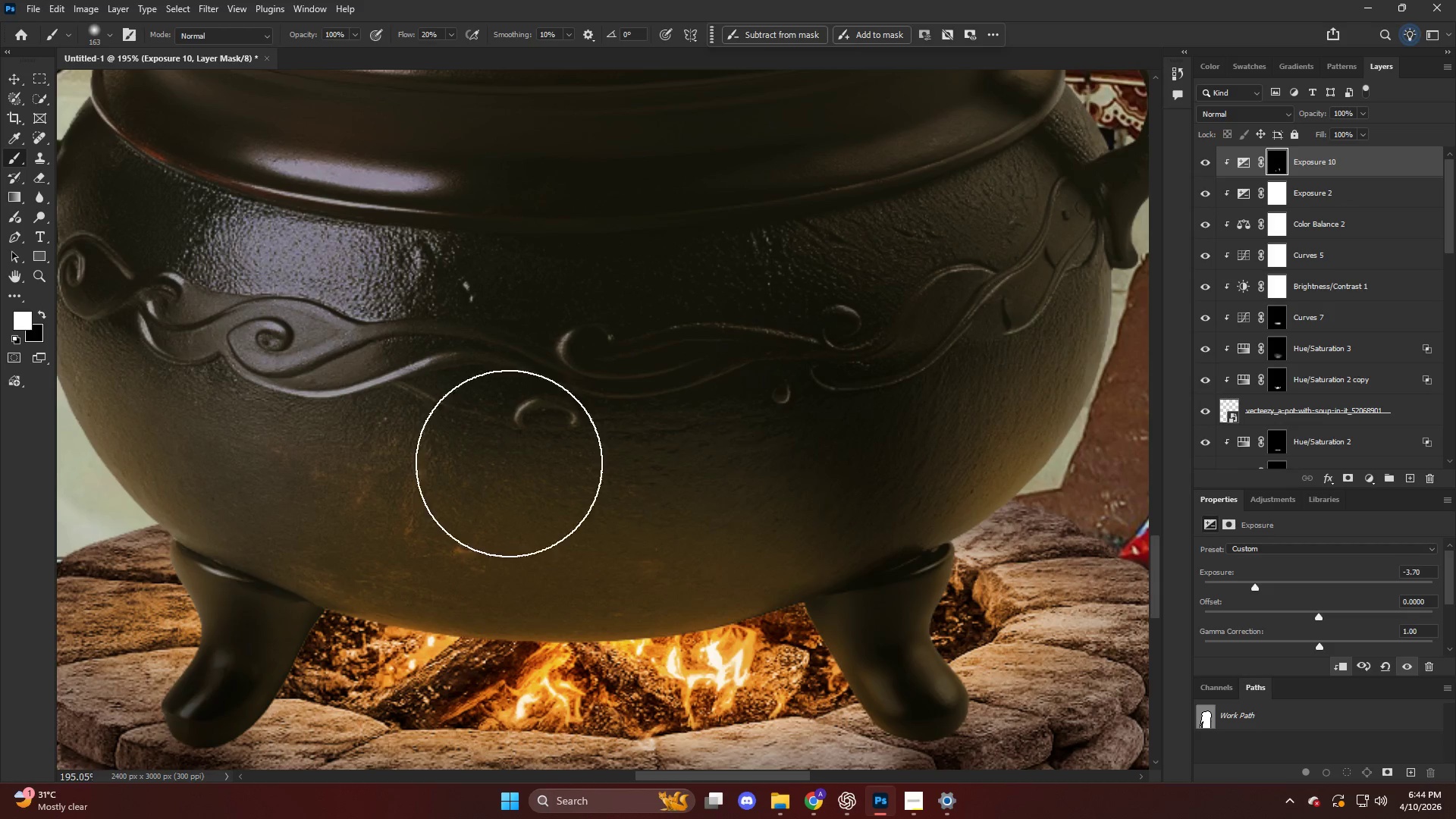 
key(Alt+AltLeft)
 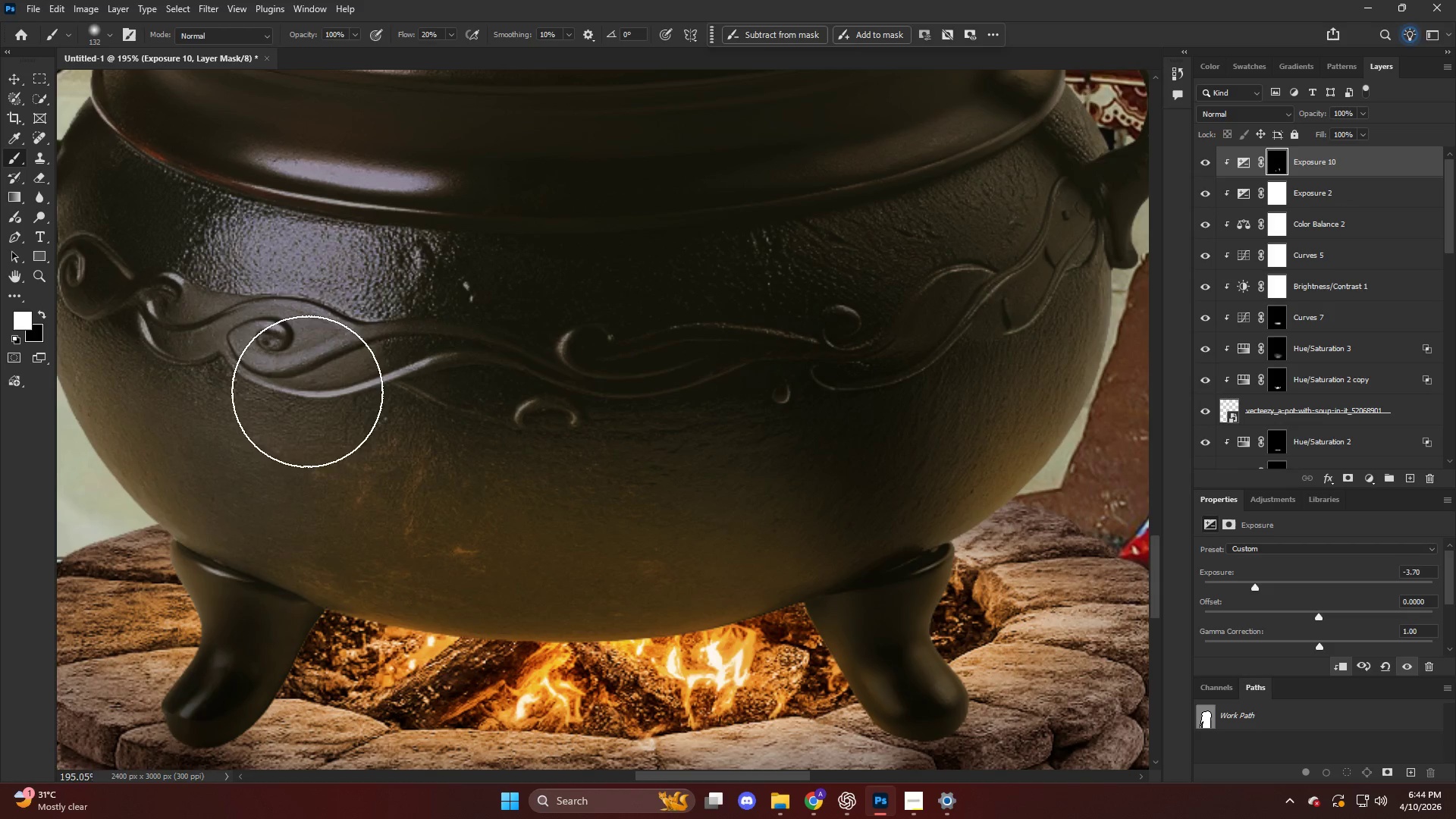 
left_click_drag(start_coordinate=[298, 395], to_coordinate=[271, 572])
 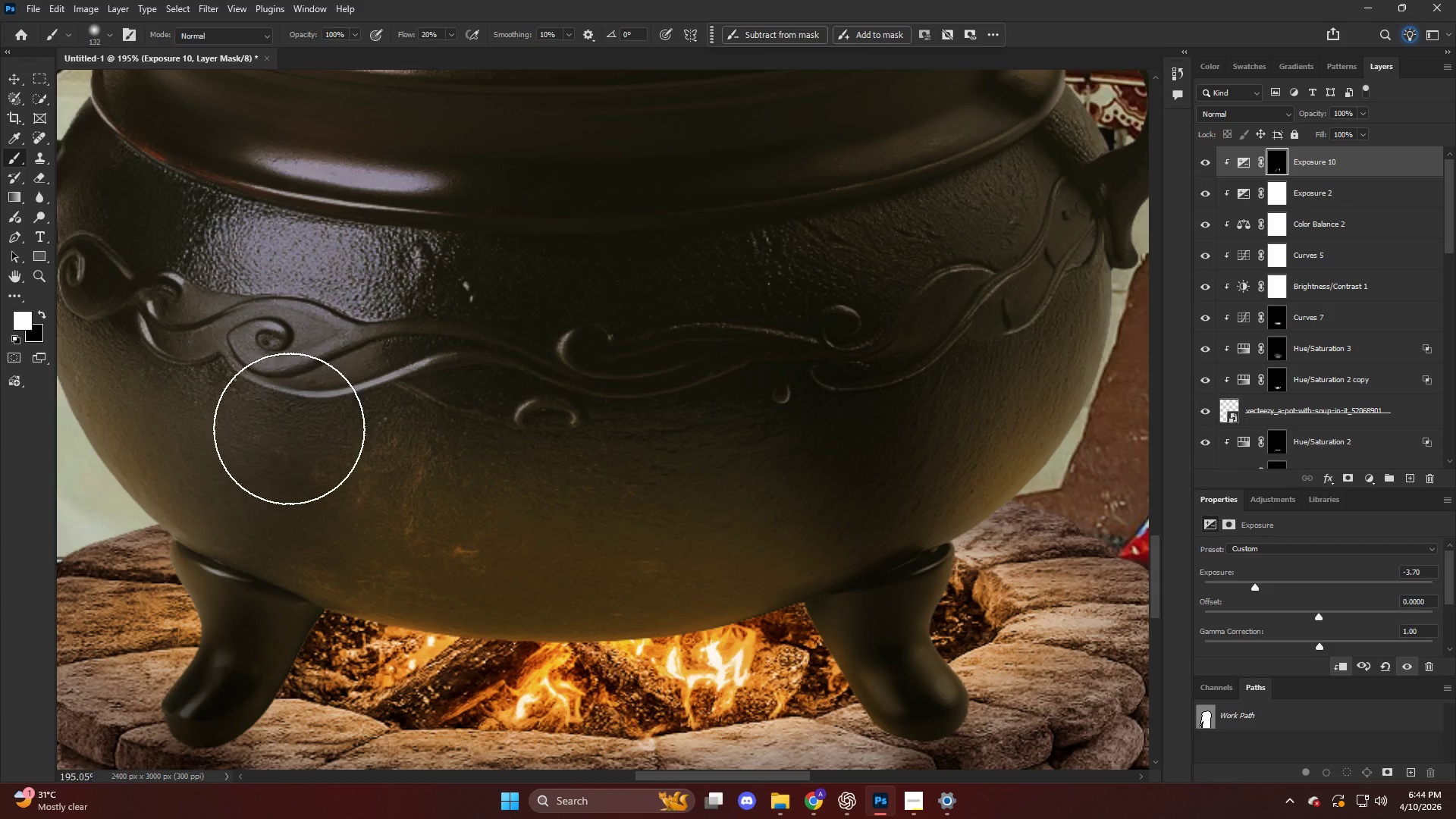 
key(Alt+AltLeft)
 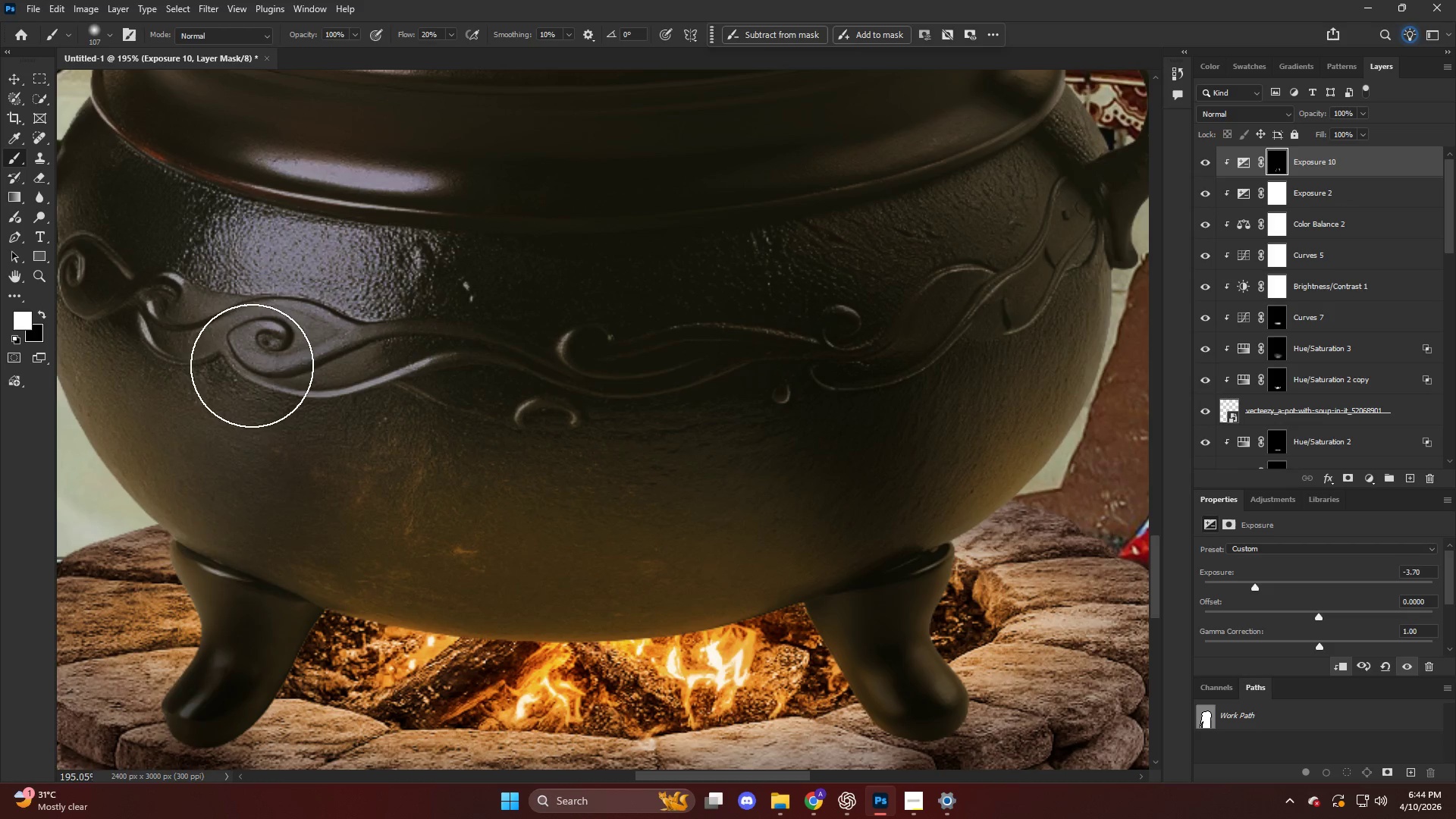 
left_click_drag(start_coordinate=[253, 384], to_coordinate=[223, 635])
 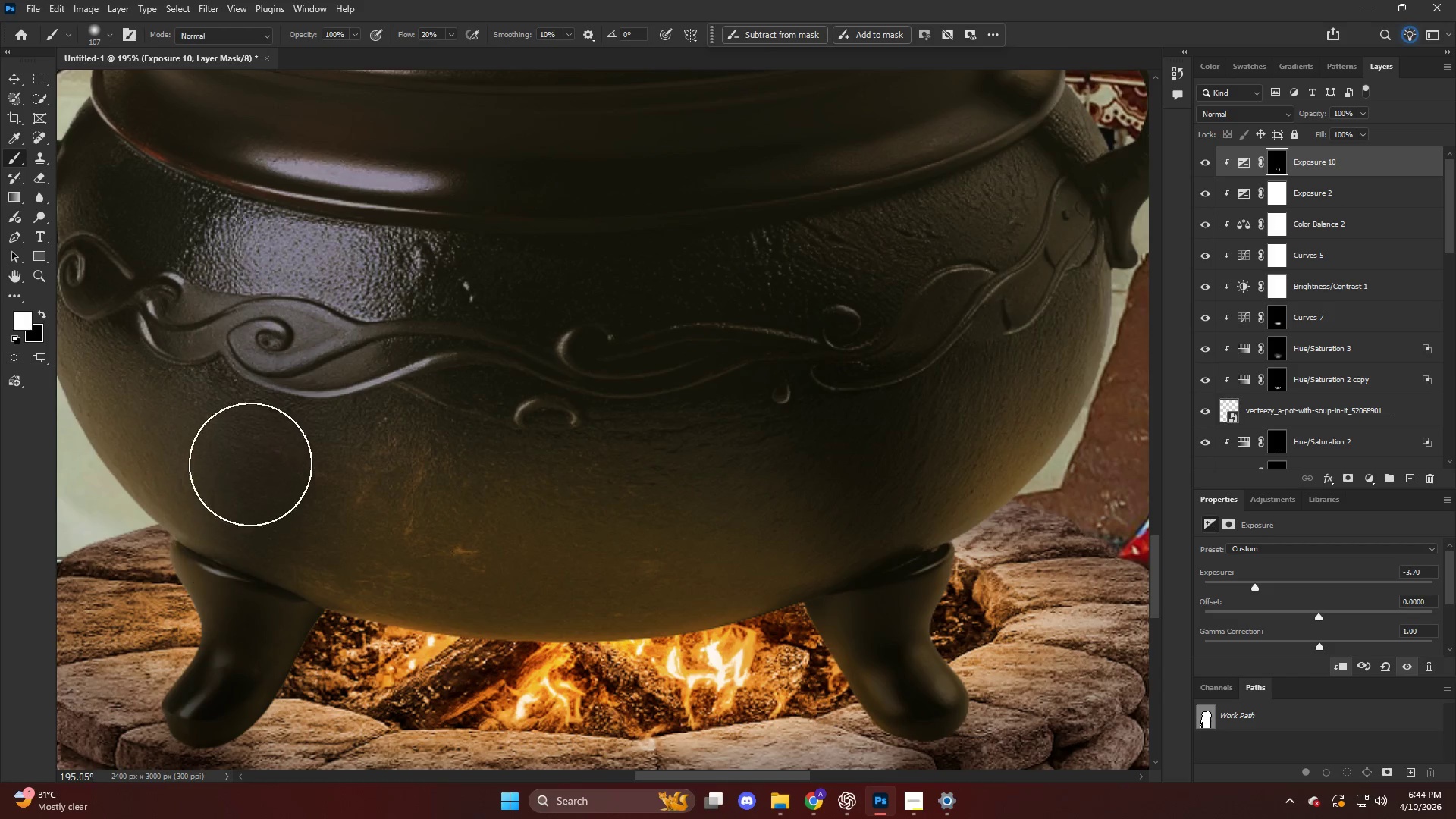 
left_click_drag(start_coordinate=[252, 475], to_coordinate=[223, 708])
 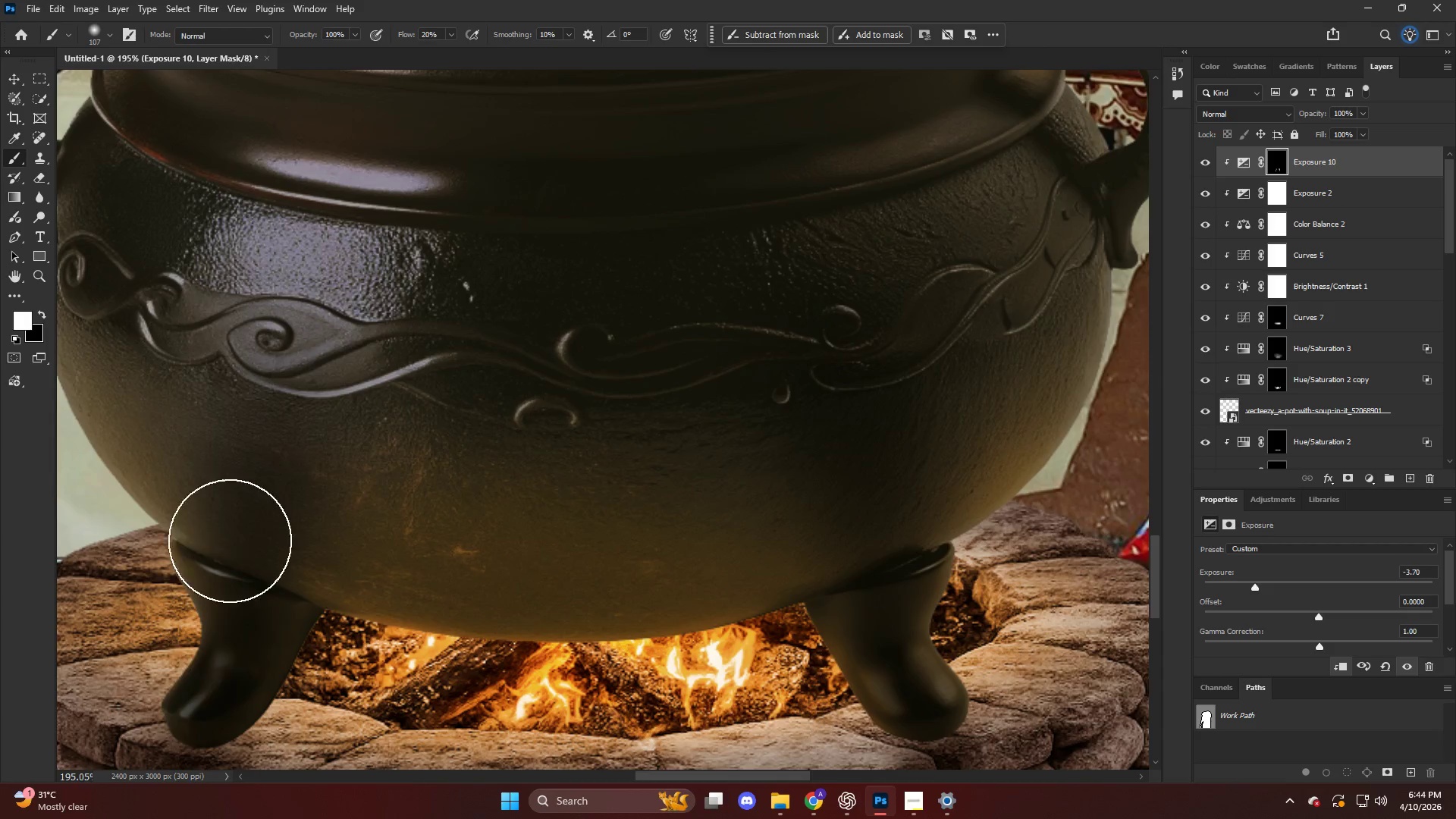 
hold_key(key=AltLeft, duration=0.39)
scroll: coordinate [270, 492], scroll_direction: down, amount: 9.0
 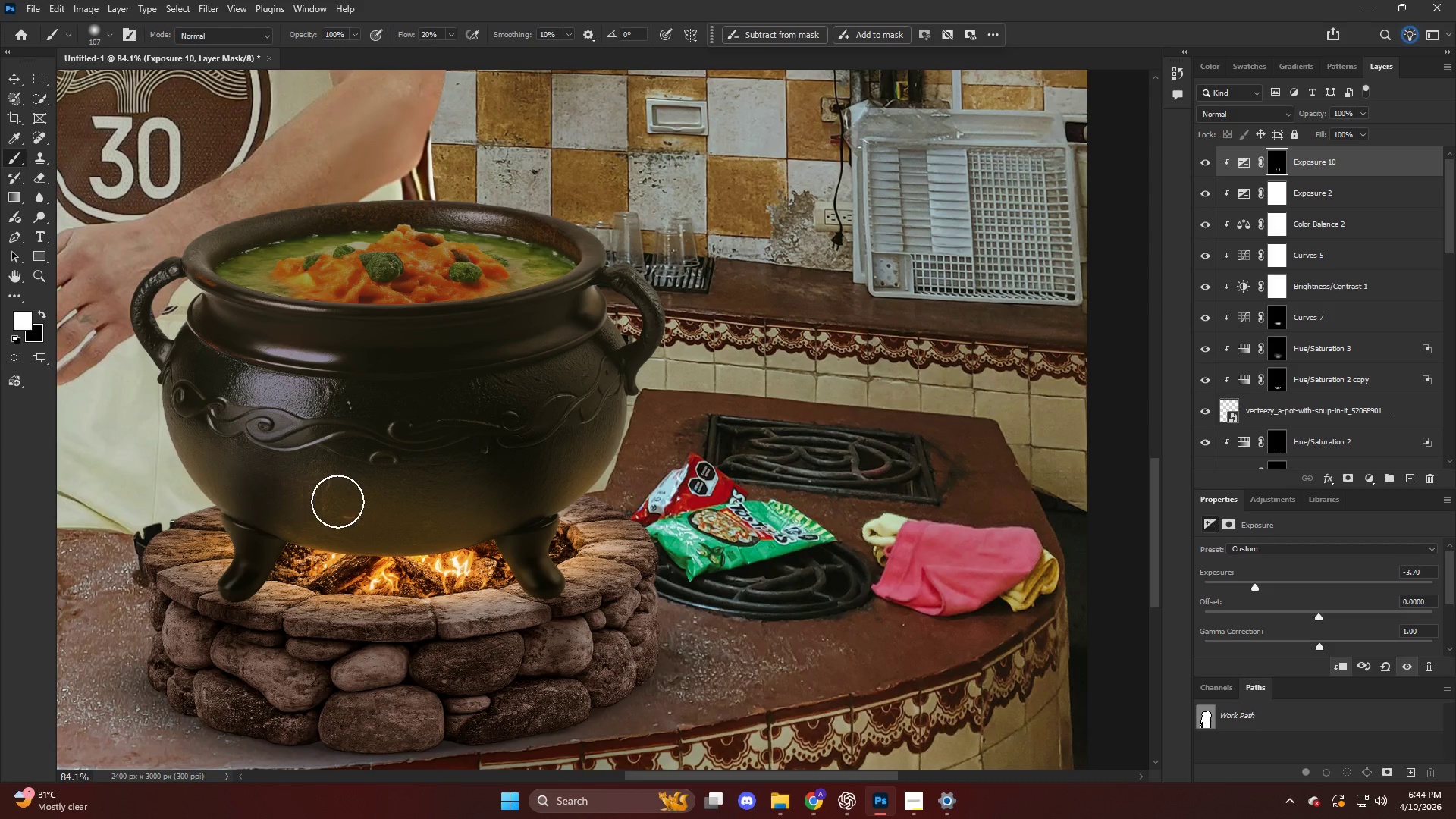 
hold_key(key=AltLeft, duration=0.59)
scroll: coordinate [346, 480], scroll_direction: up, amount: 5.0
 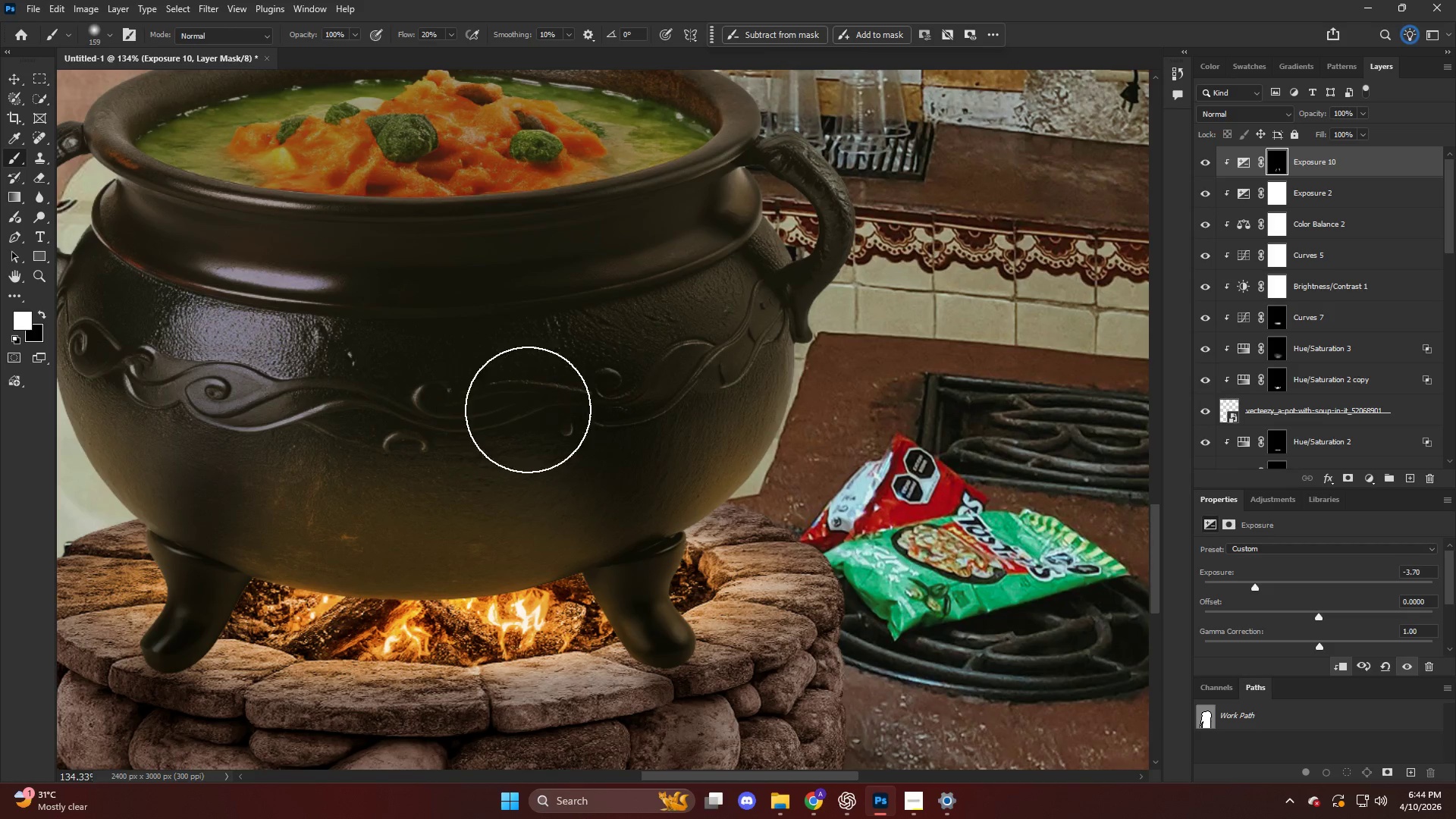 
left_click_drag(start_coordinate=[639, 418], to_coordinate=[632, 261])
 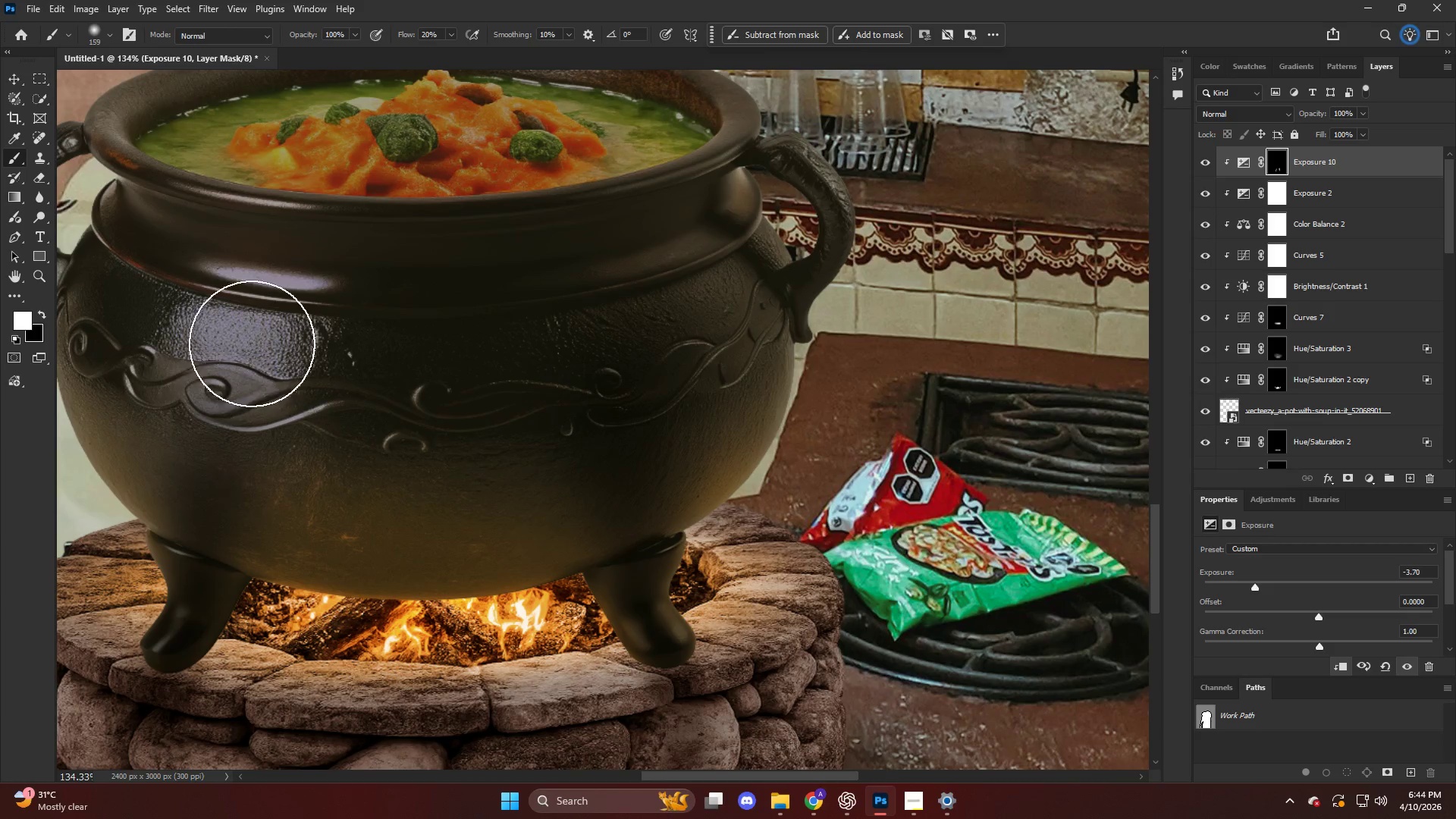 
left_click_drag(start_coordinate=[253, 321], to_coordinate=[218, 545])
 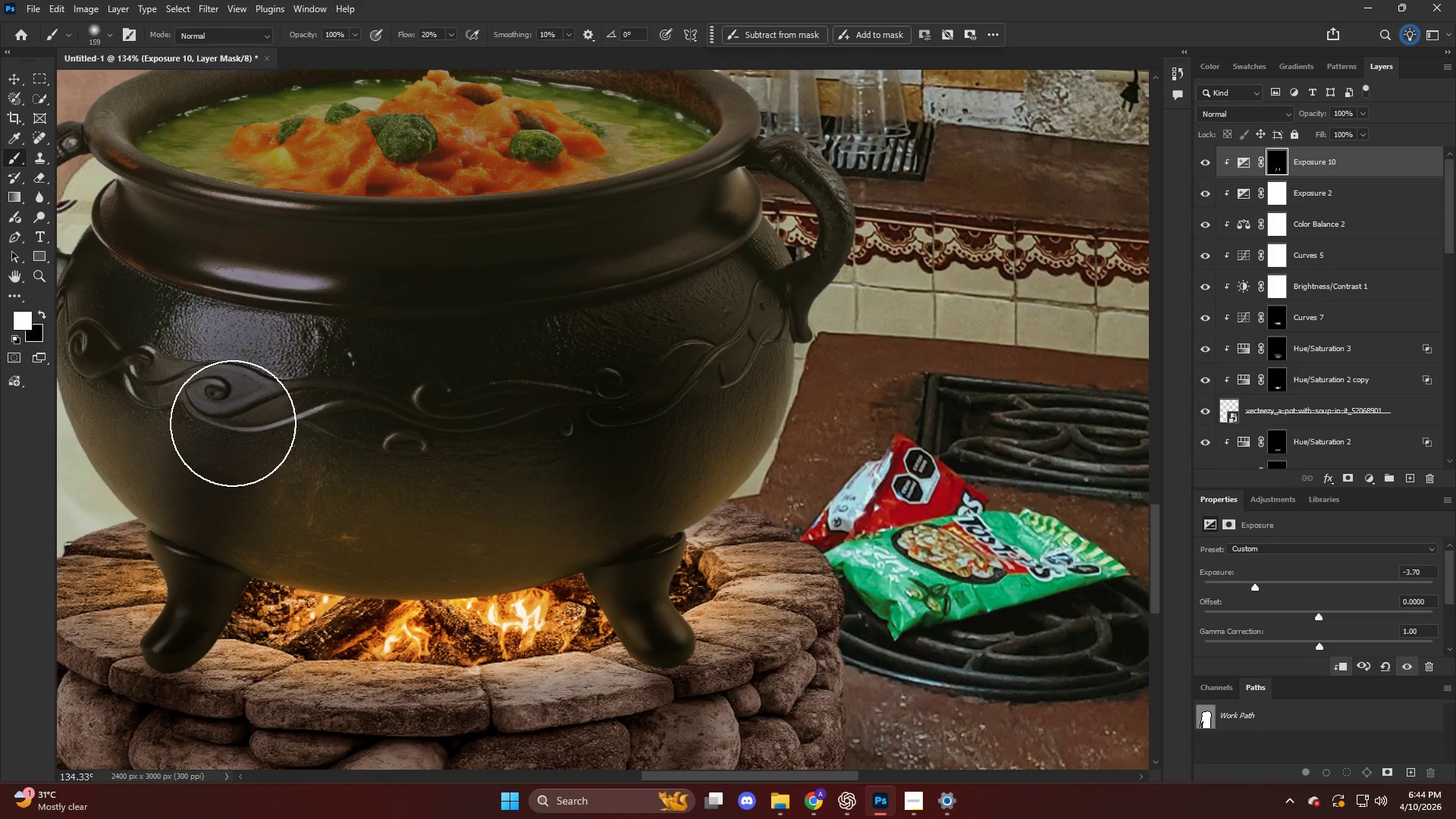 
key(Alt+AltLeft)
 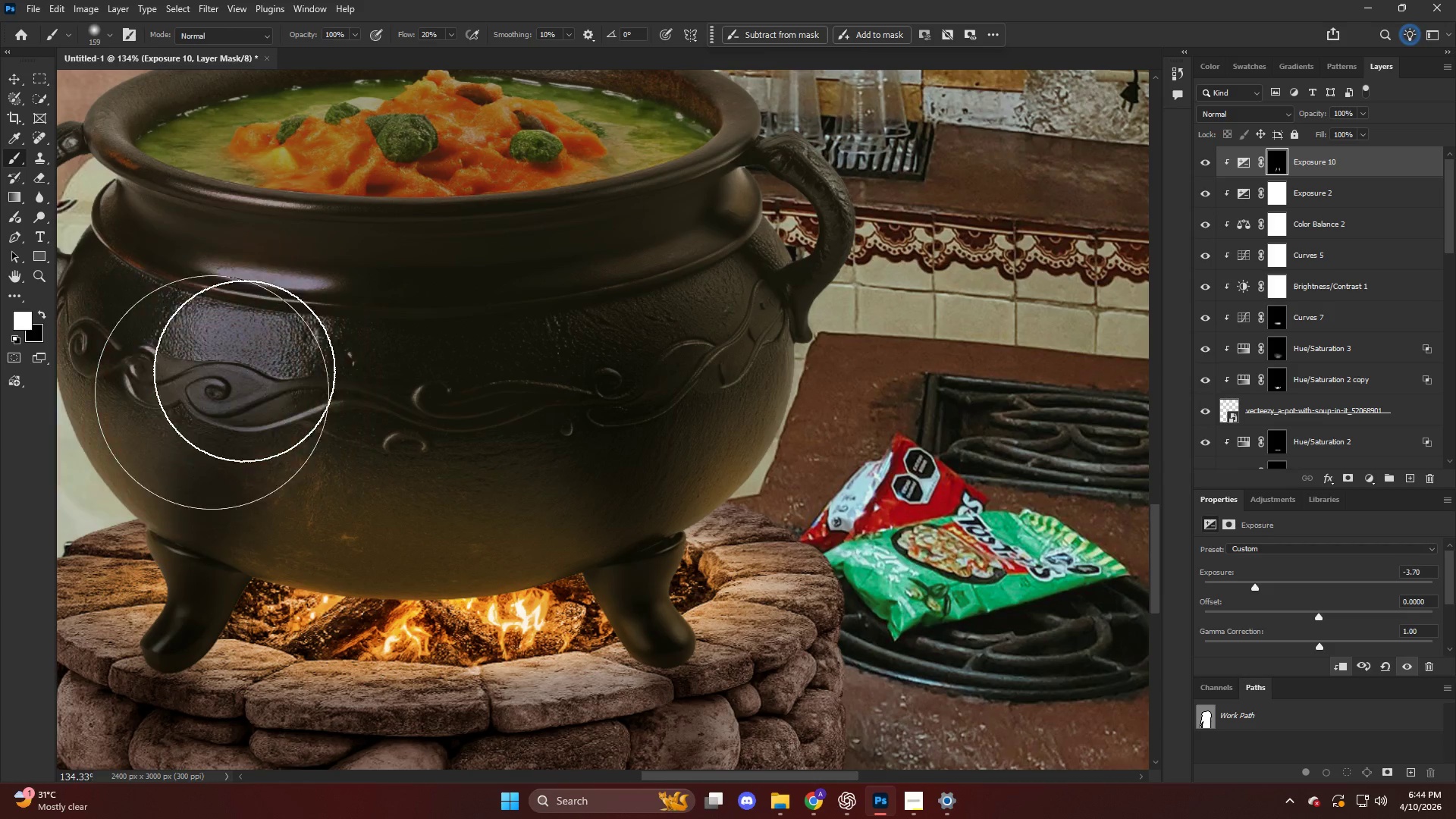 
left_click_drag(start_coordinate=[229, 356], to_coordinate=[789, 312])
 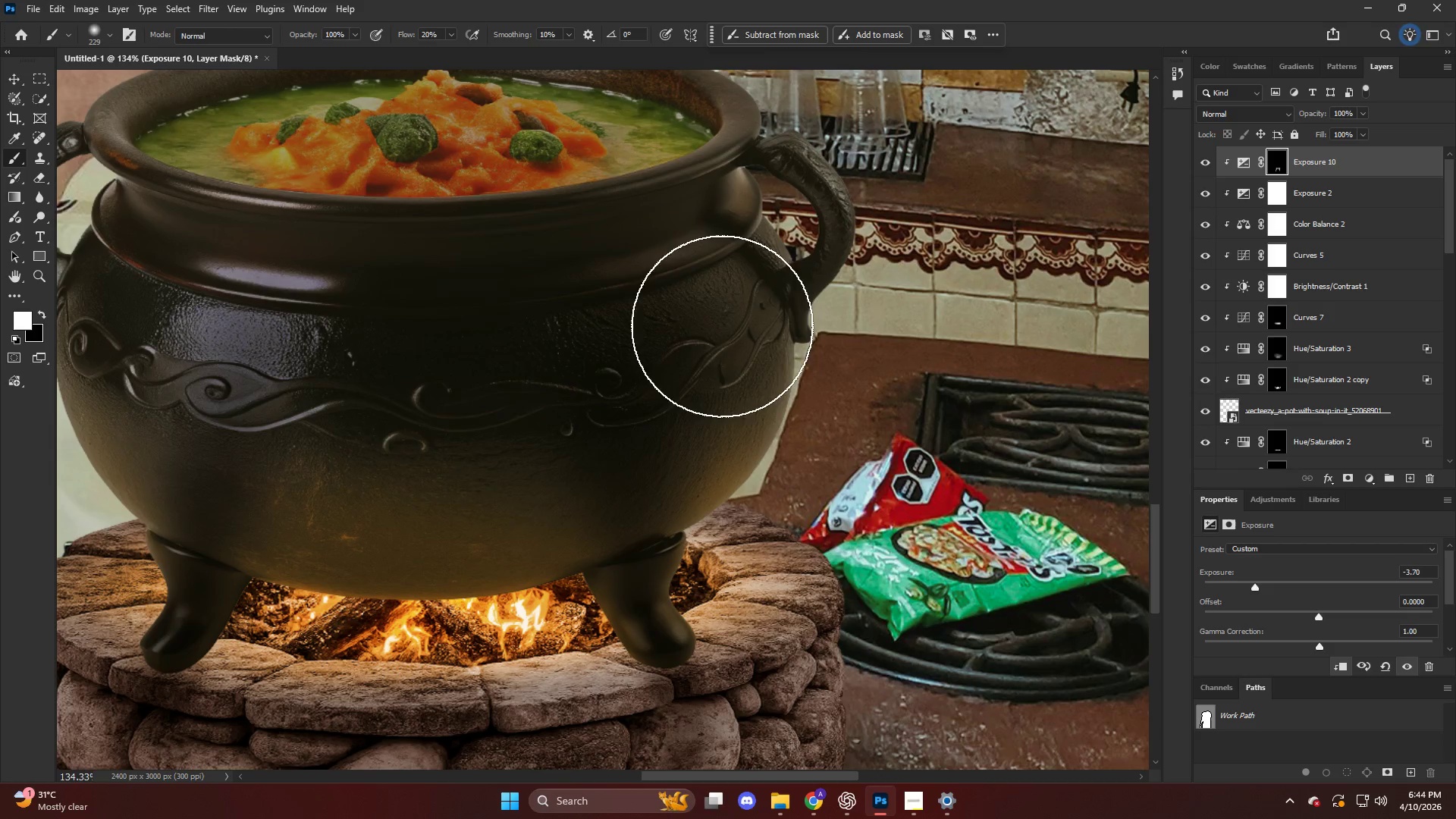 
left_click_drag(start_coordinate=[436, 376], to_coordinate=[4, 363])
 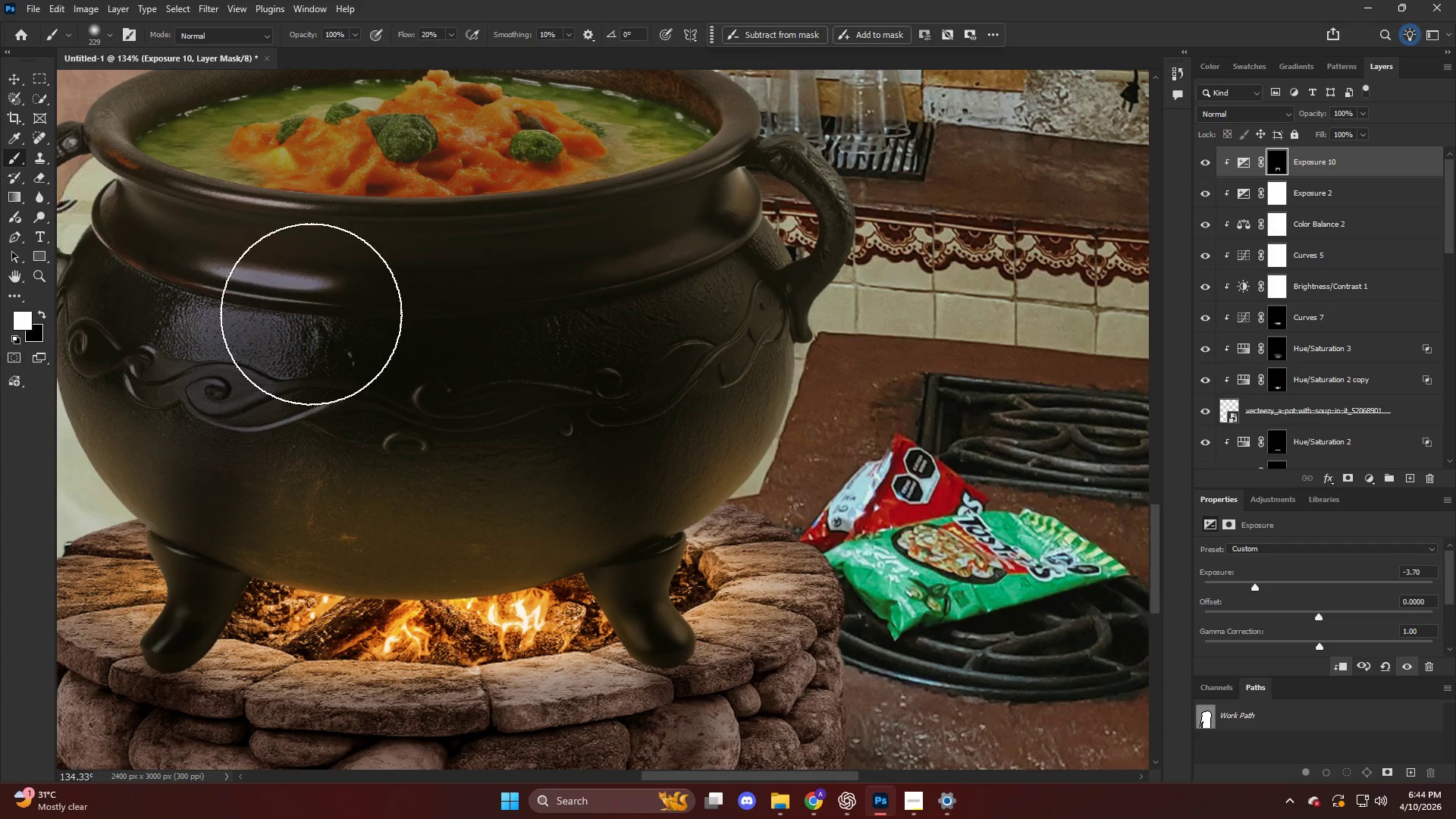 
hold_key(key=AltLeft, duration=1.09)
hold_key(key=ControlLeft, duration=0.34)
scroll: coordinate [479, 346], scroll_direction: down, amount: 11.0
 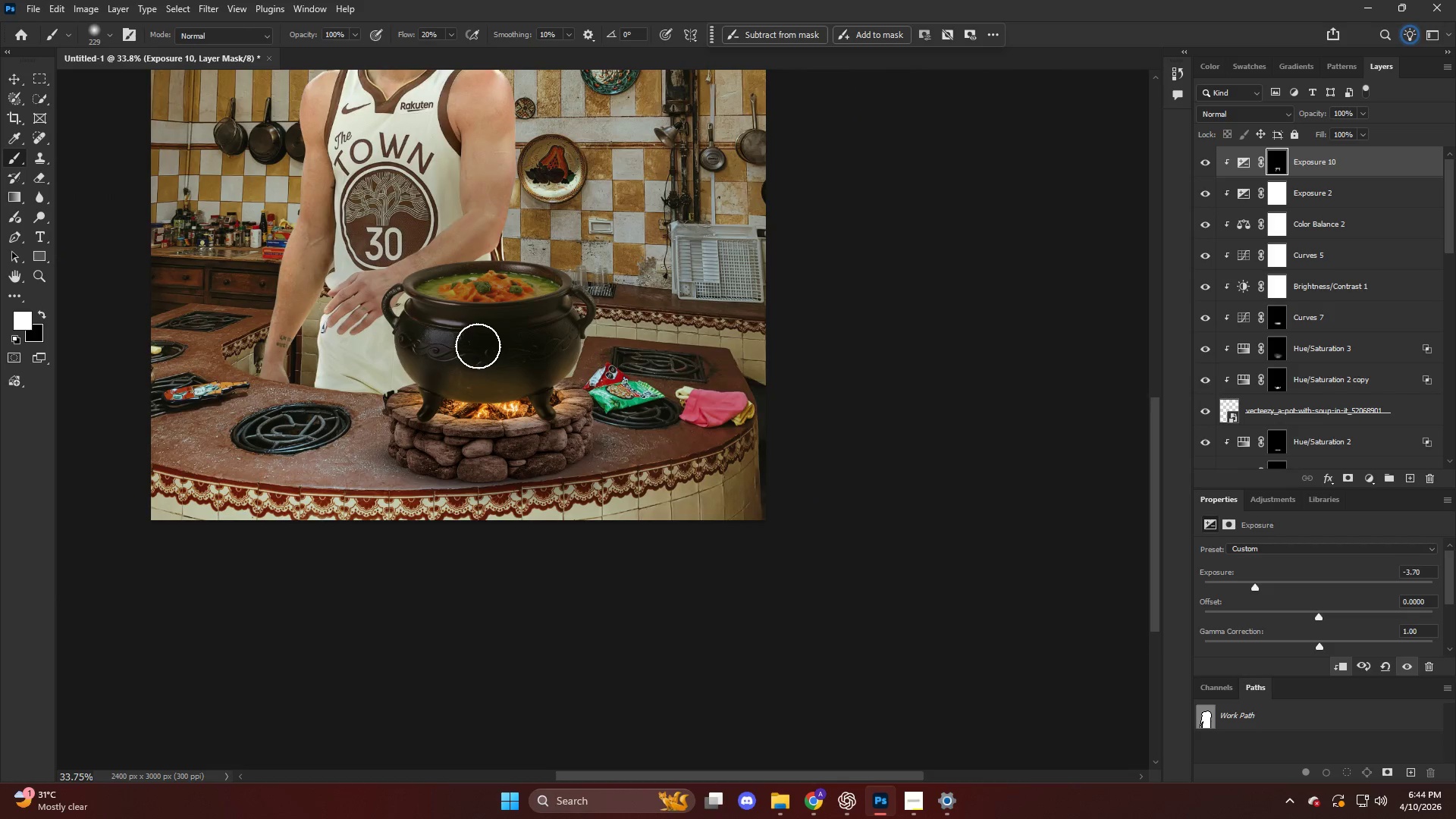 
hold_key(key=AltLeft, duration=0.81)
hold_key(key=AltLeft, duration=0.48)
scroll: coordinate [1304, 326], scroll_direction: up, amount: 19.0
 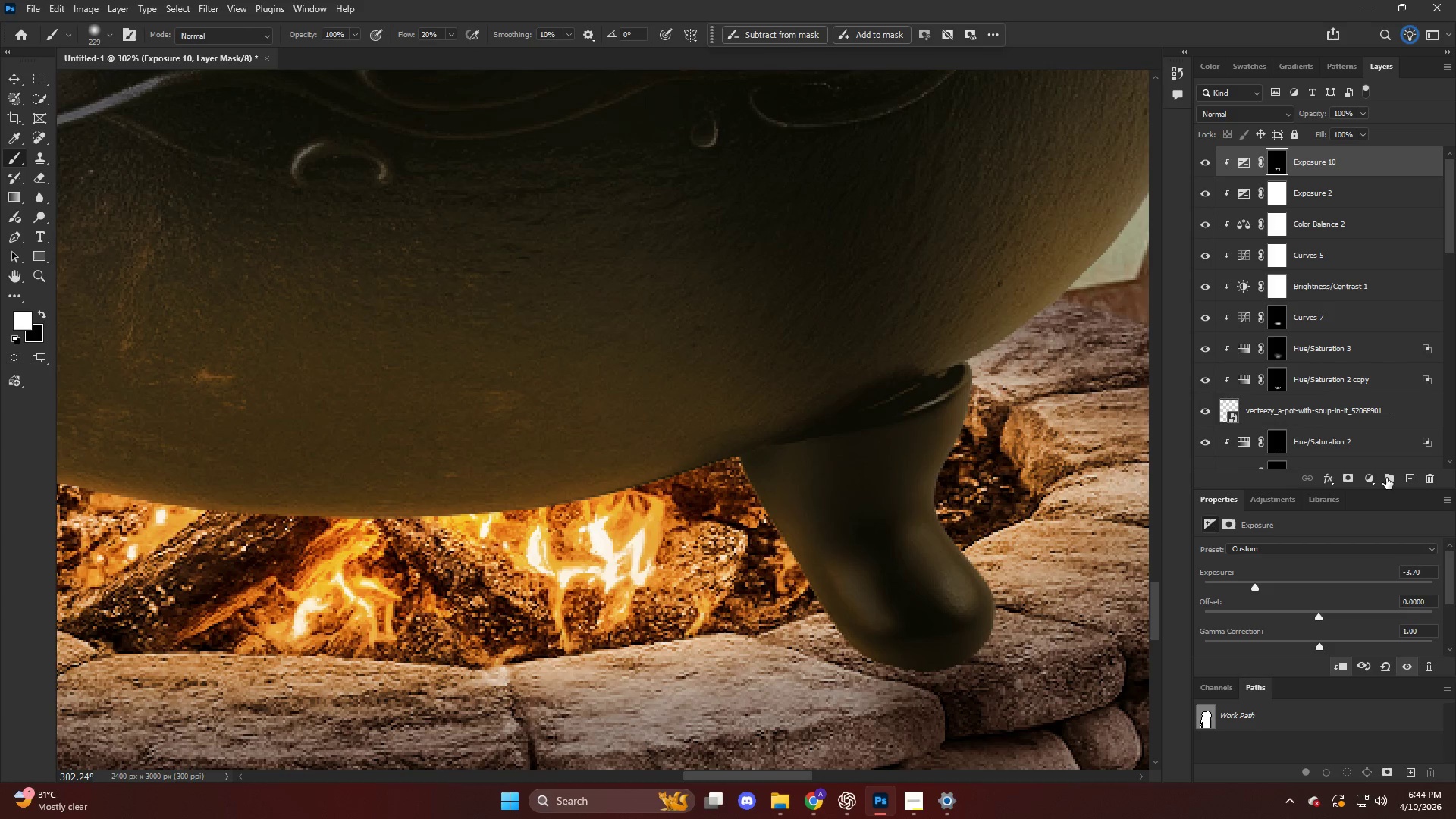 
left_click([1373, 481])
 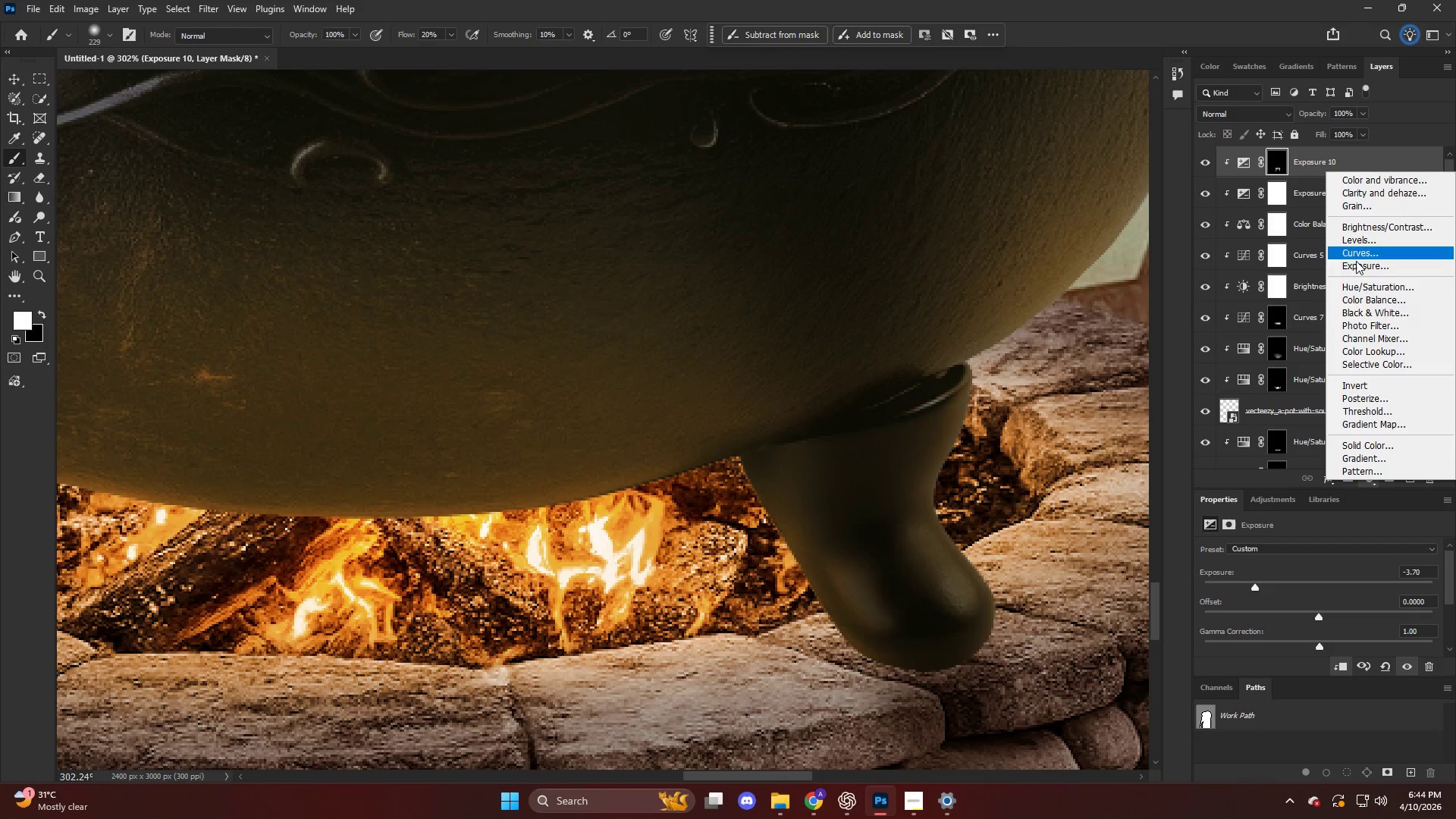 
left_click([1355, 268])
 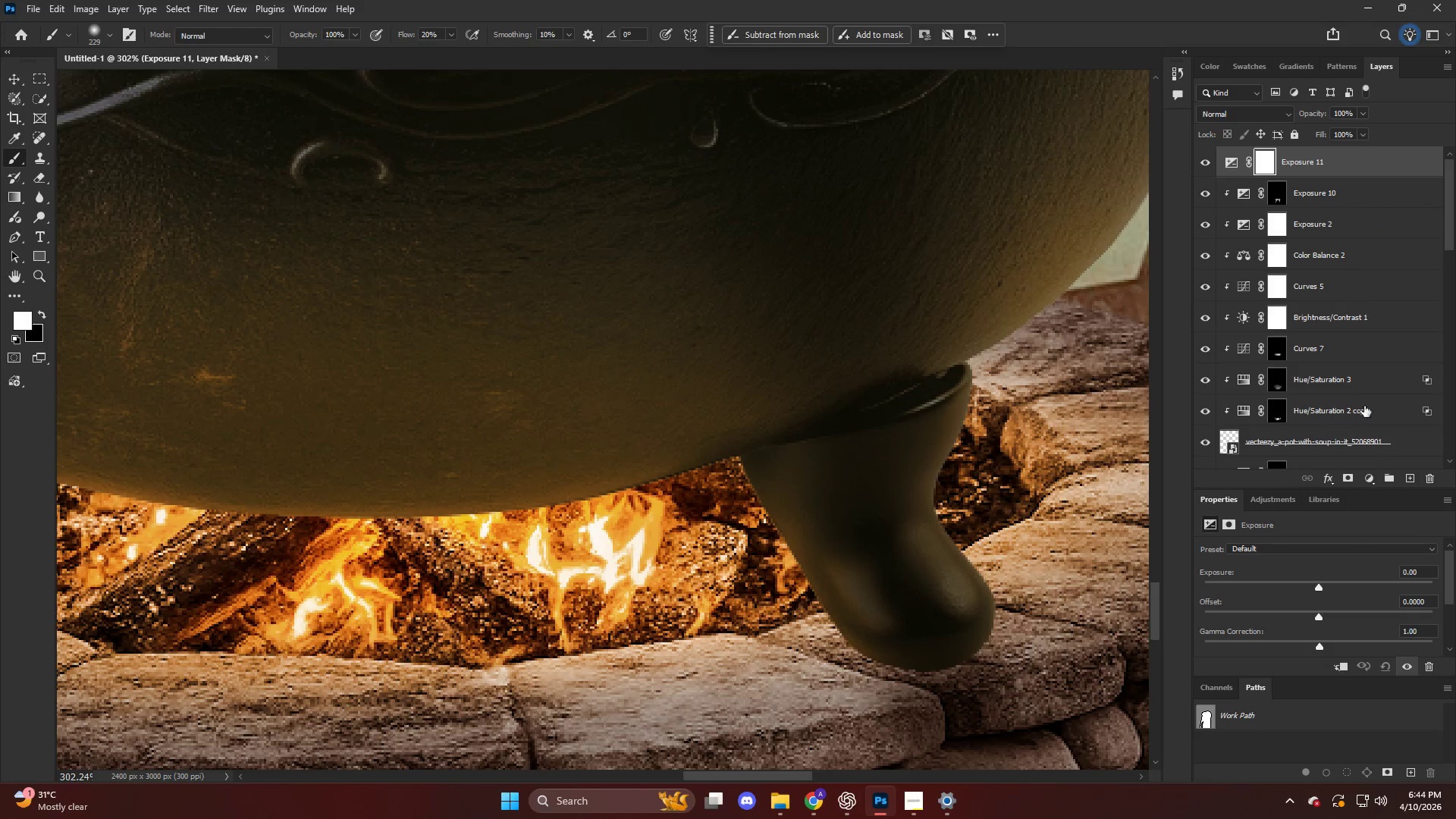 
hold_key(key=AltLeft, duration=1.23)
left_click([1297, 180])
 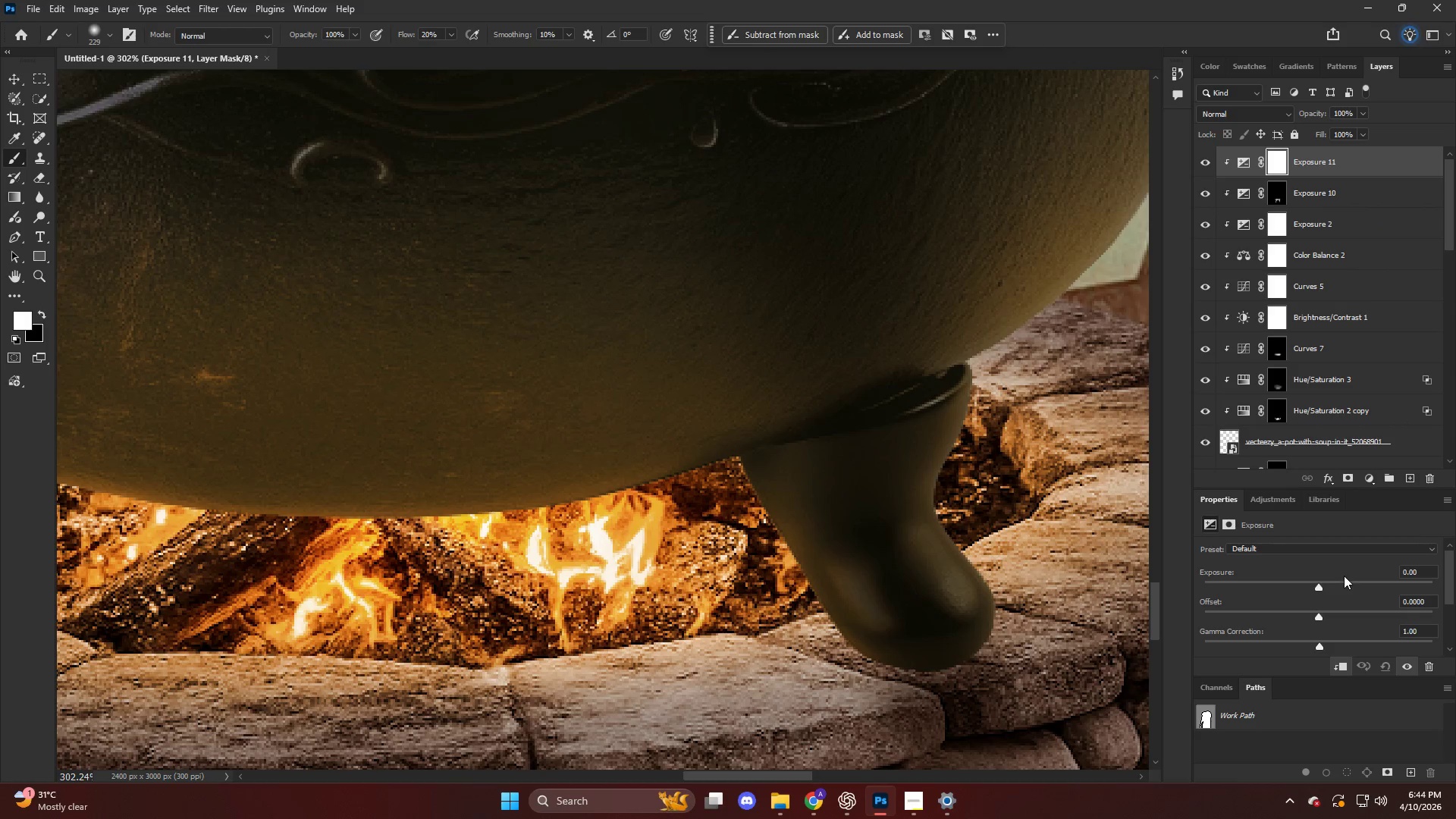 
left_click_drag(start_coordinate=[1321, 586], to_coordinate=[1364, 595])
 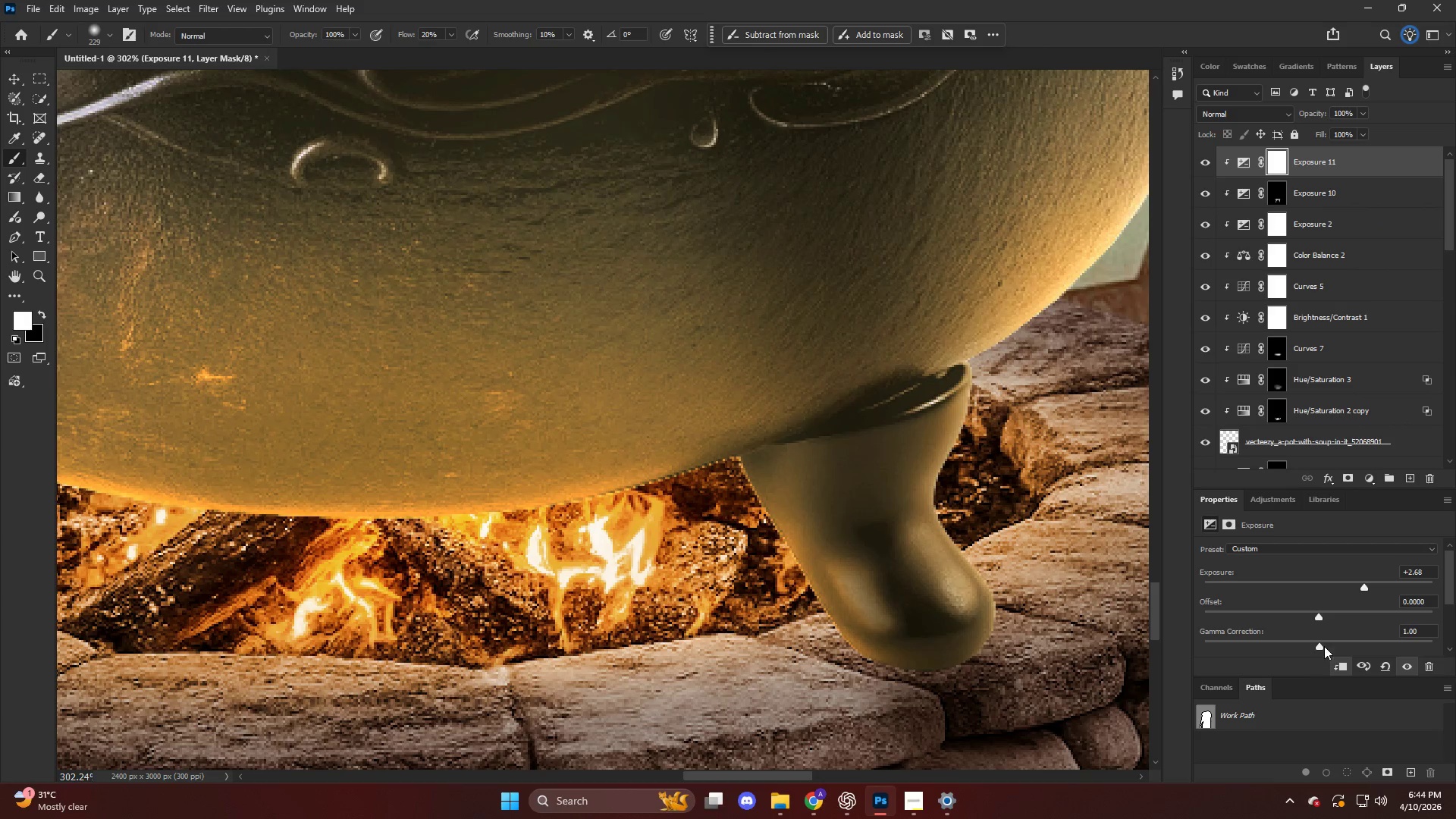 
left_click_drag(start_coordinate=[1324, 643], to_coordinate=[1275, 644])
 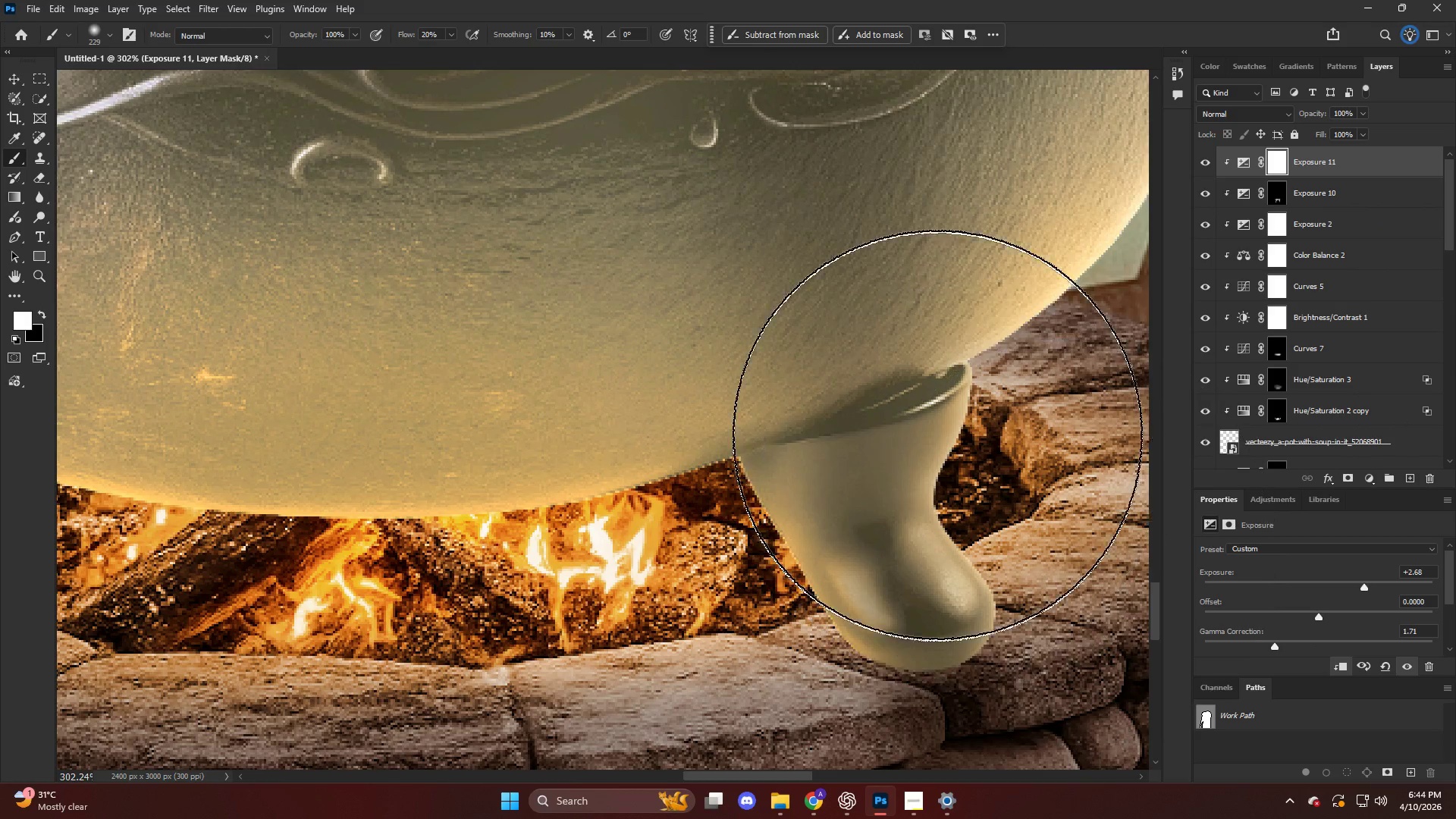 
key(Control+I)
 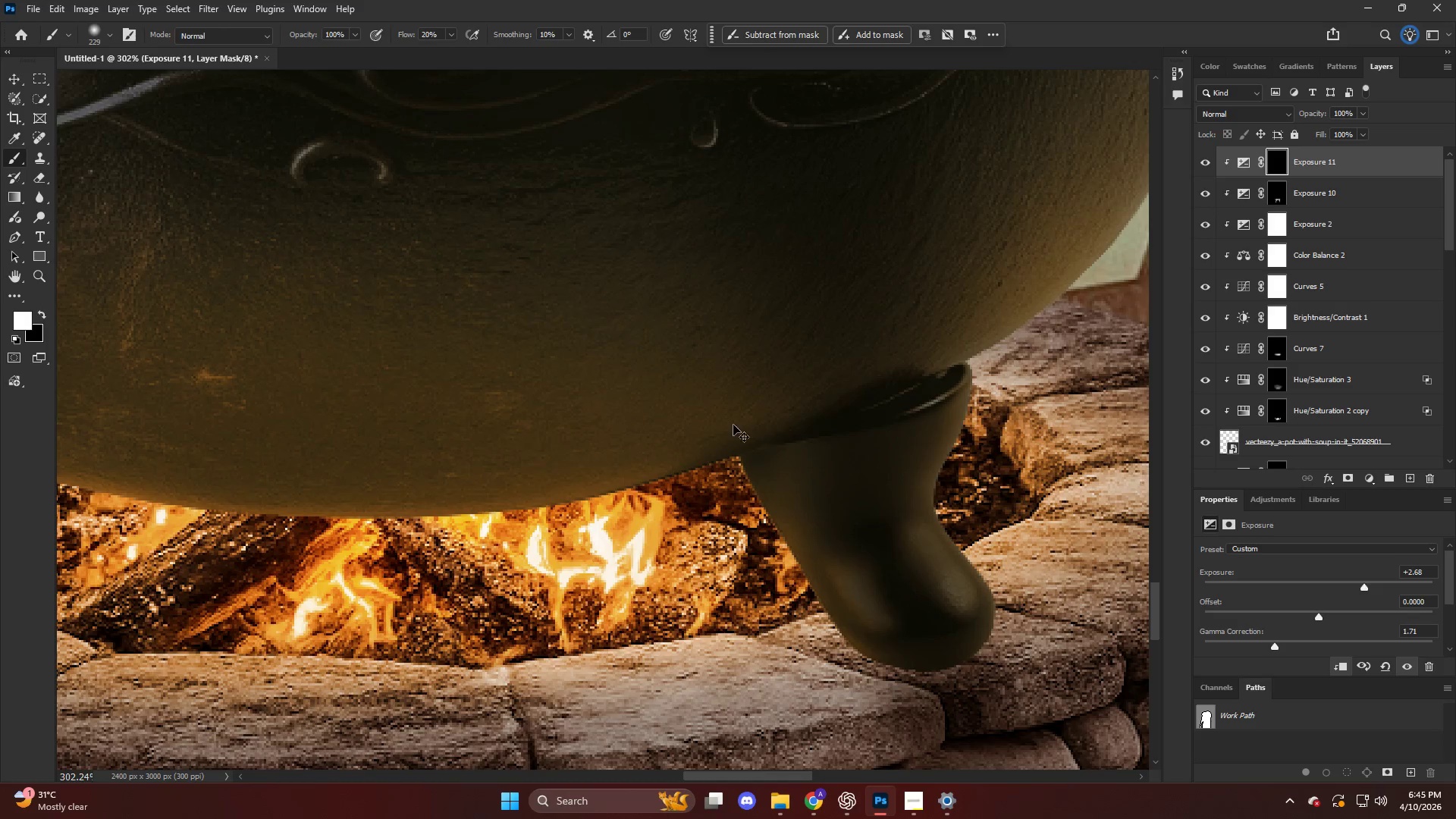 
hold_key(key=AltLeft, duration=0.42)
 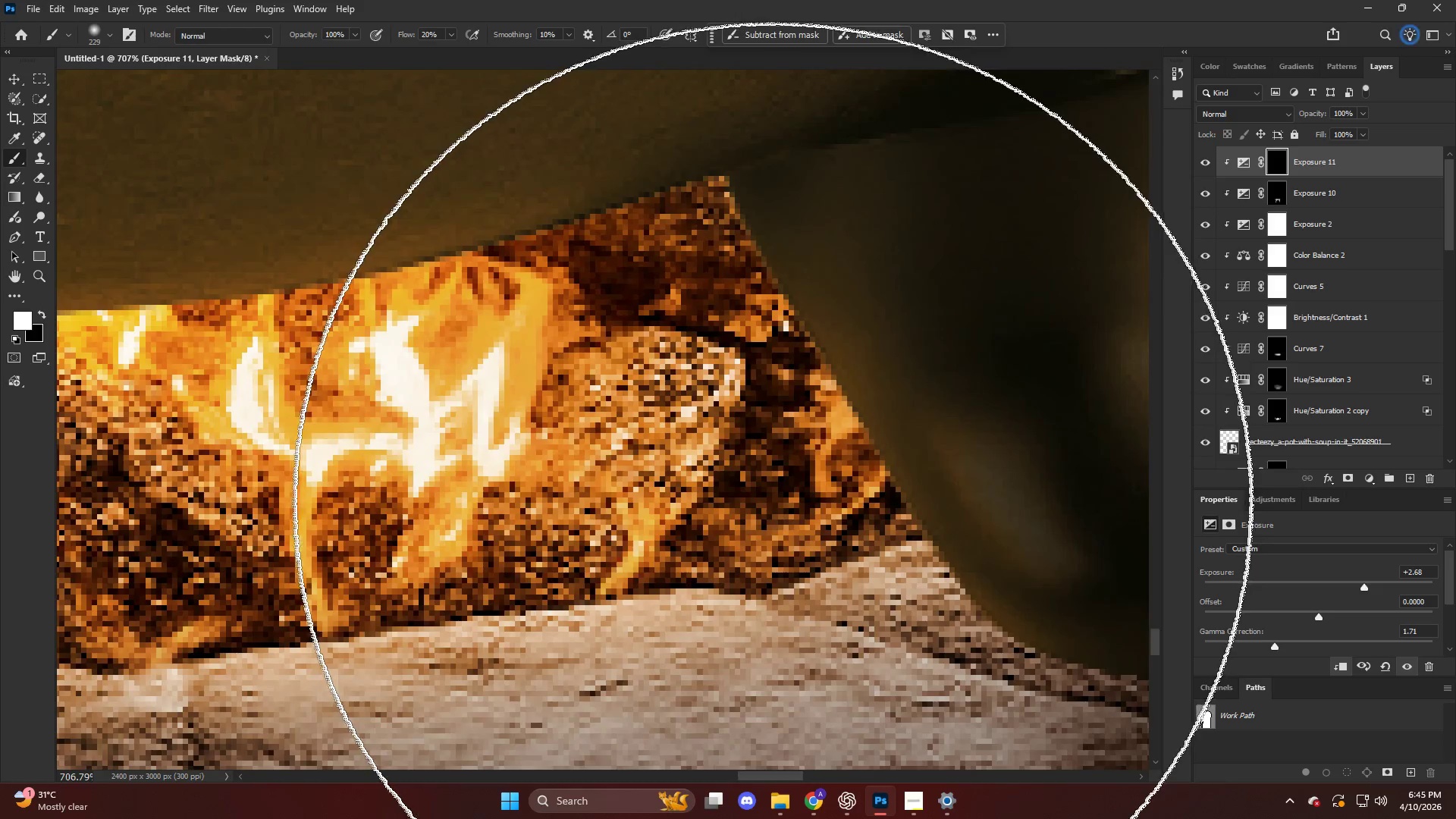 
key(B)
 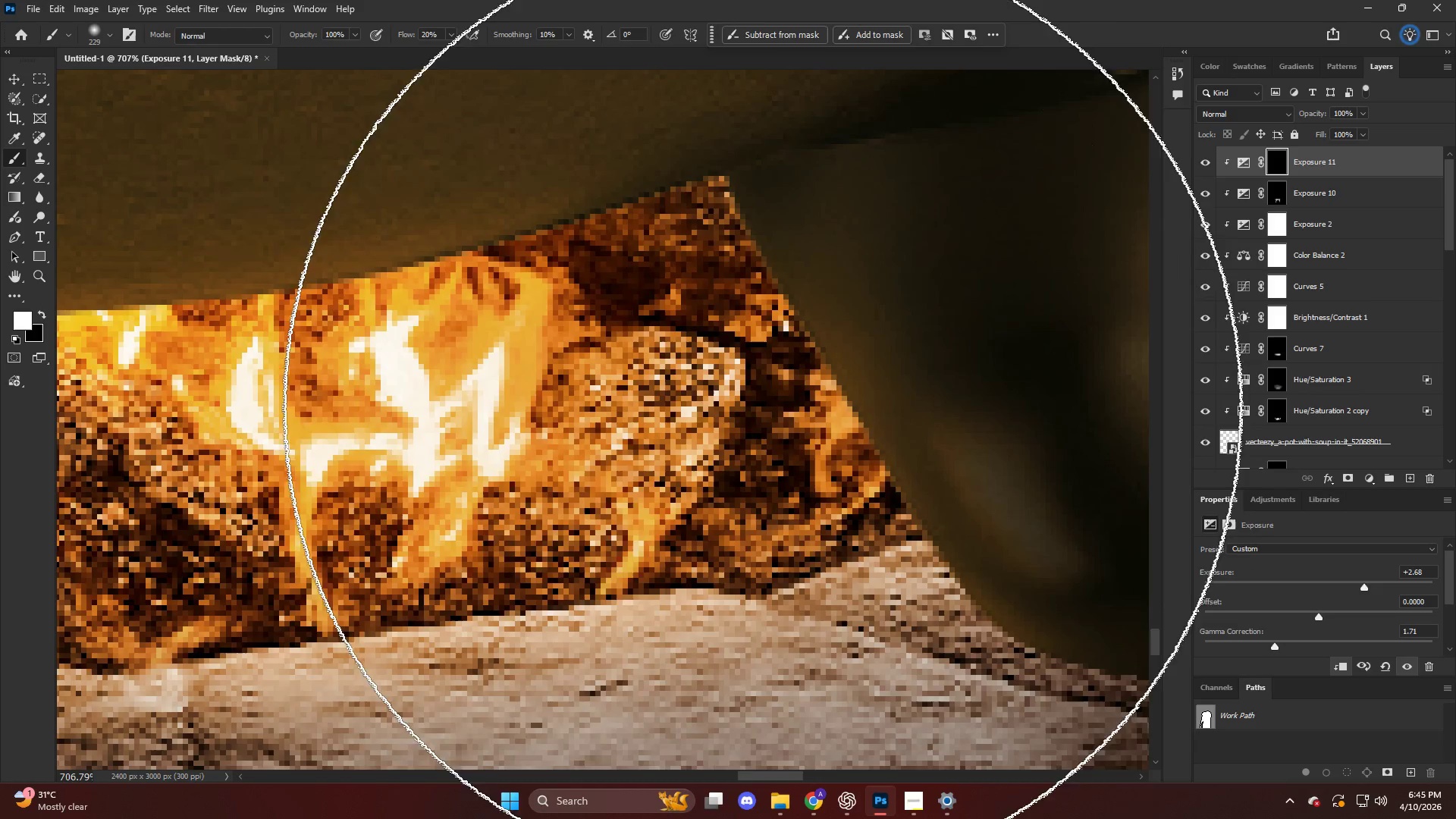 
hold_key(key=AltLeft, duration=0.61)
 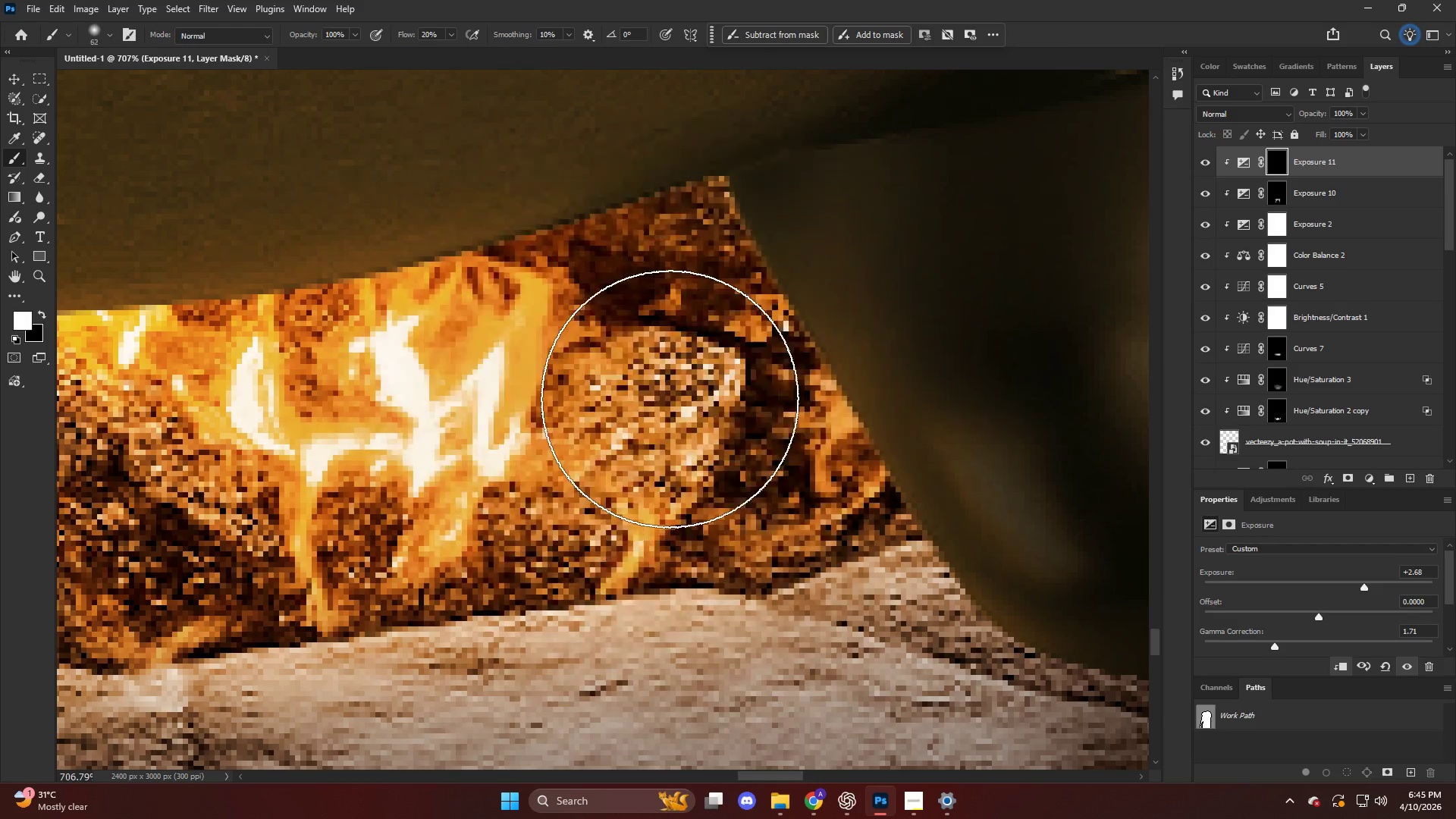 
scroll: coordinate [771, 502], scroll_direction: none, amount: 0.0
 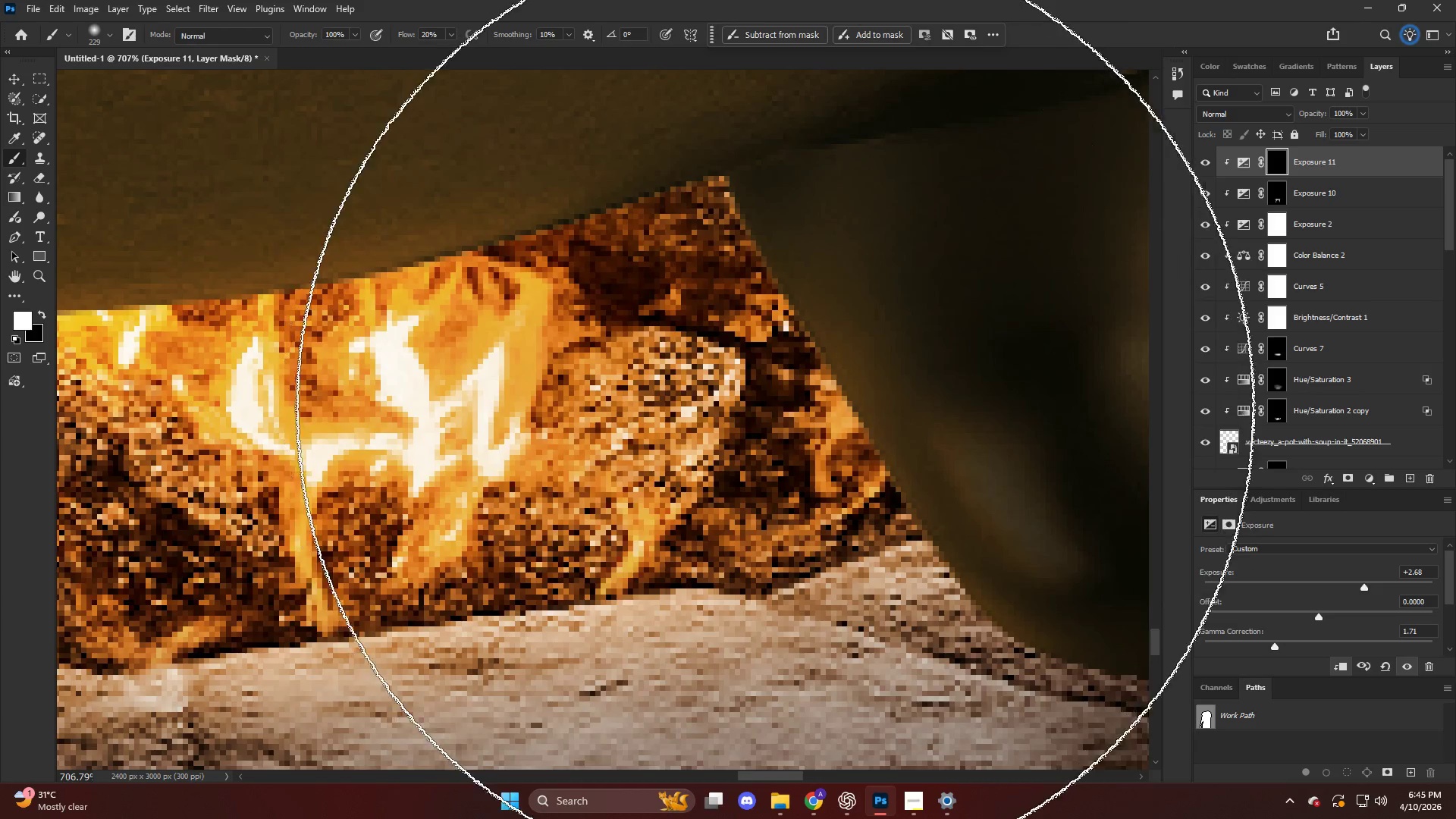 
key(Alt+AltLeft)
 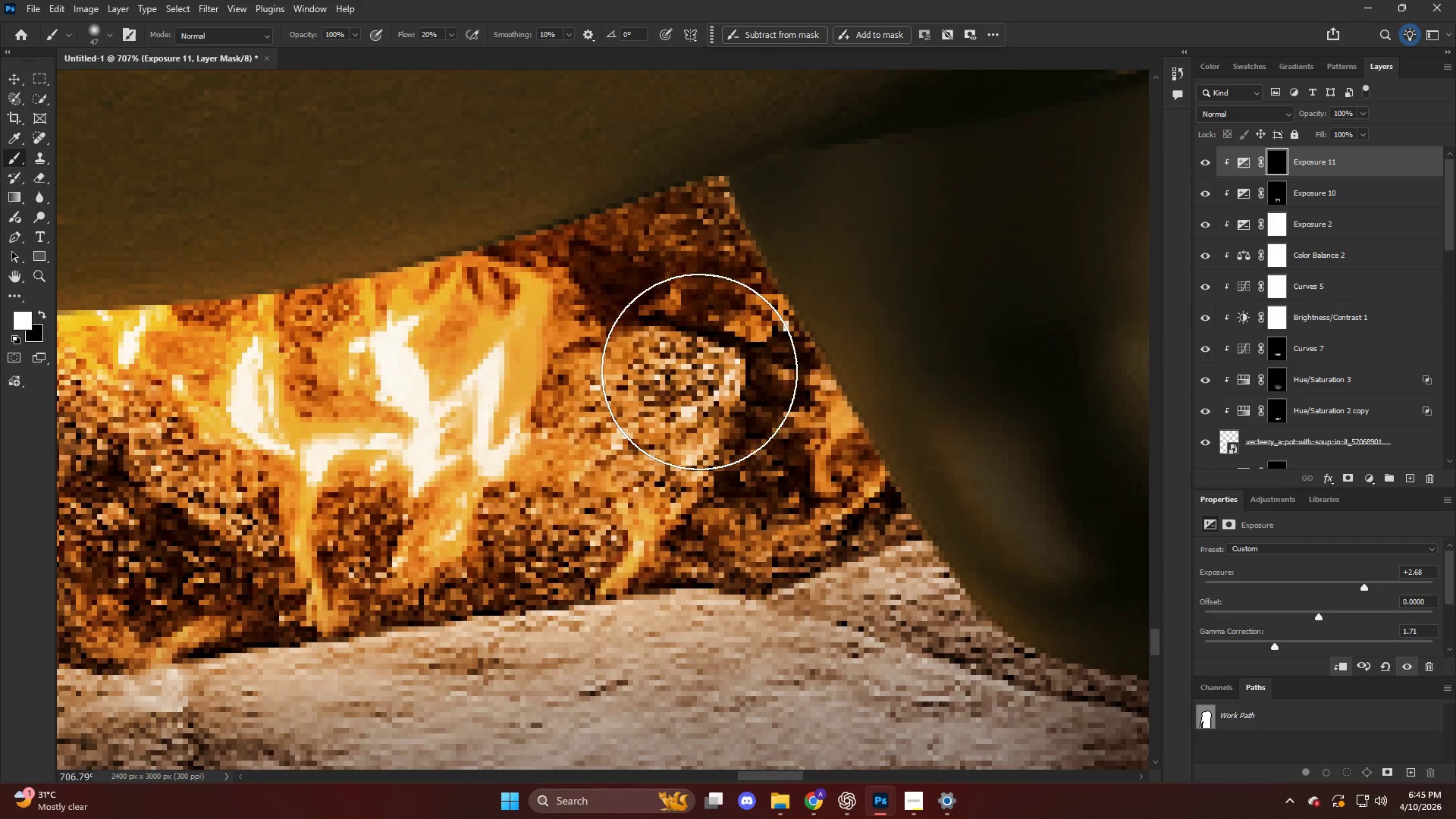 
key(Alt+AltLeft)
 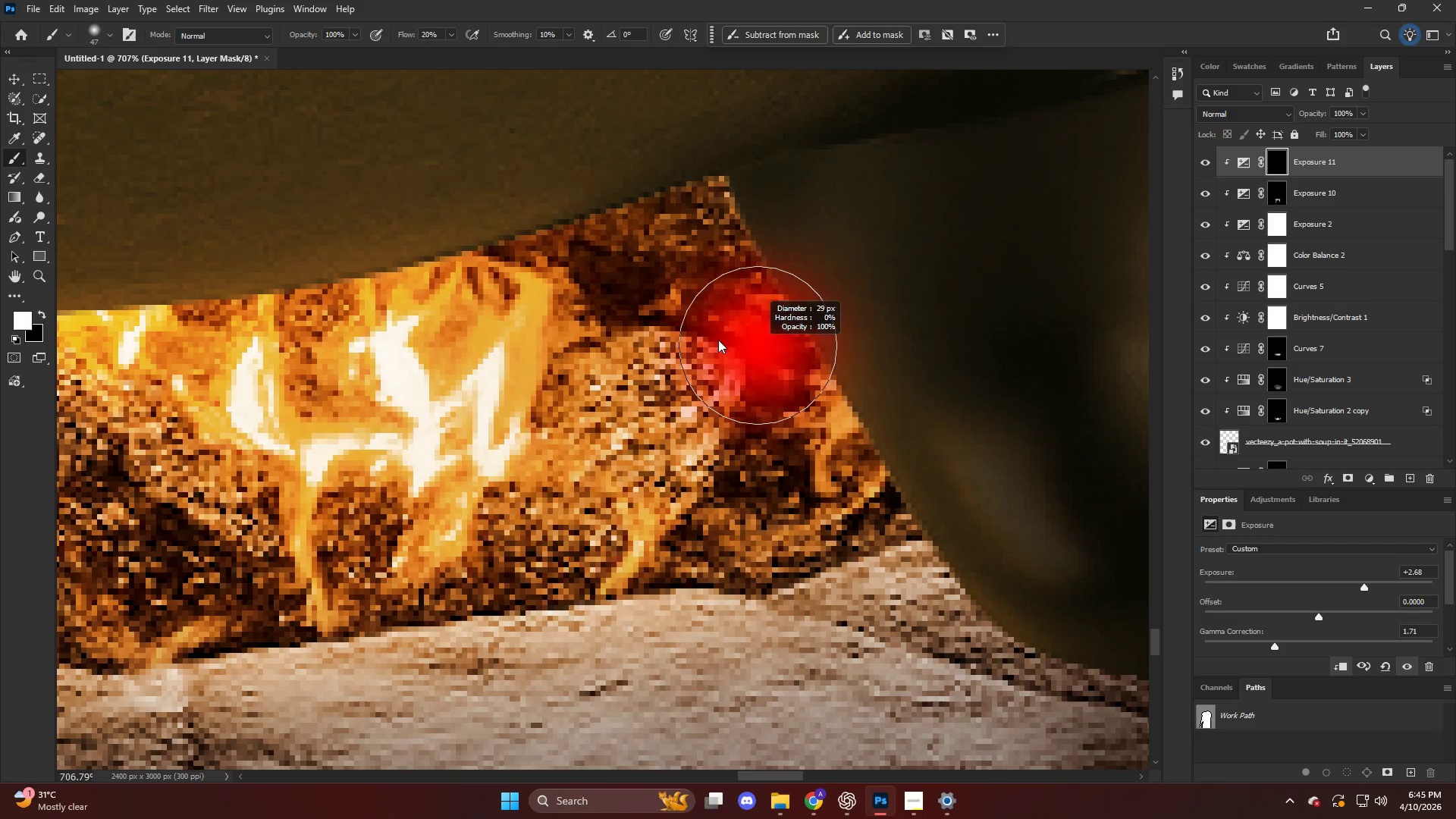 
key(Alt+AltLeft)
 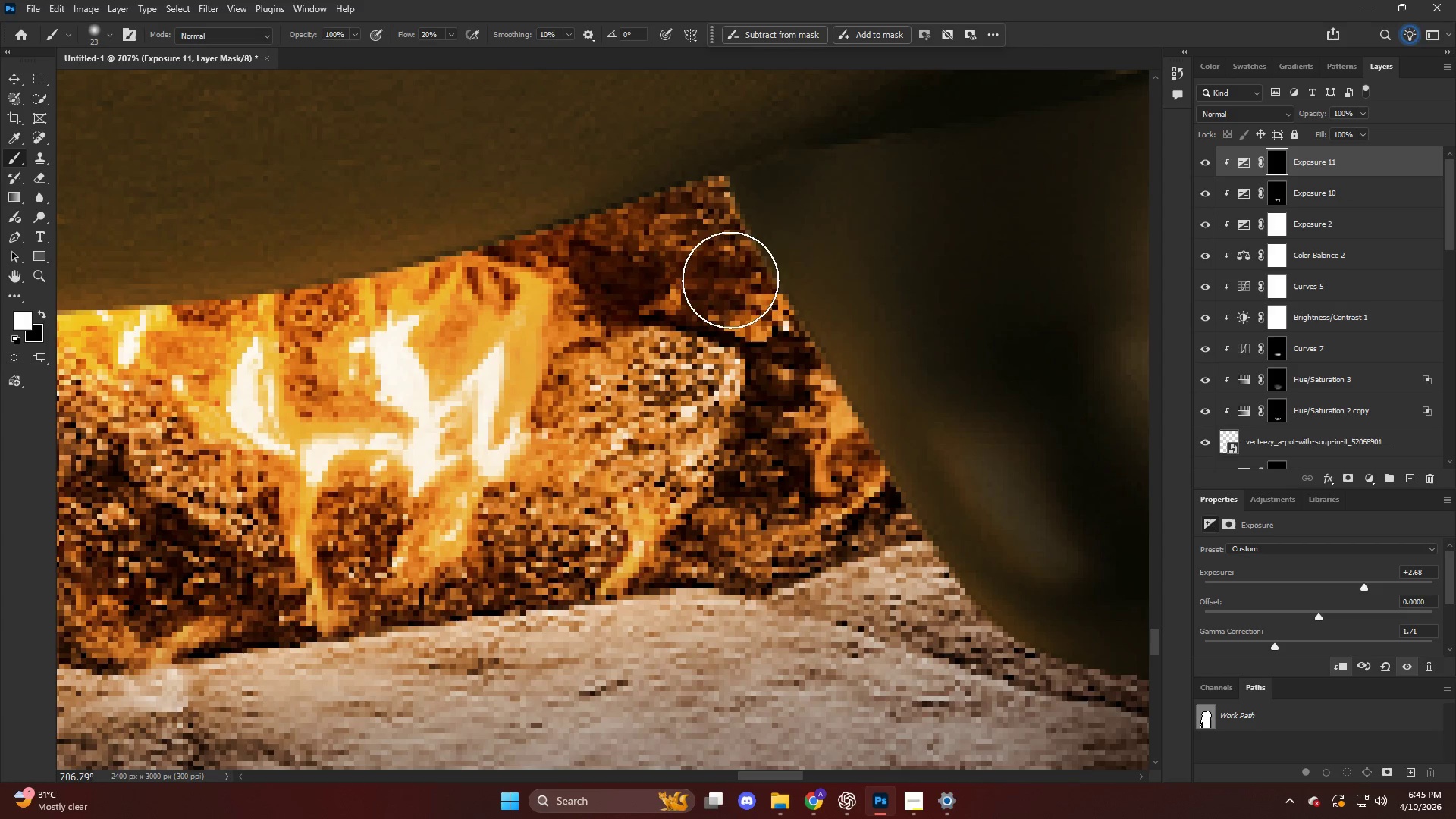 
key(Alt+AltLeft)
 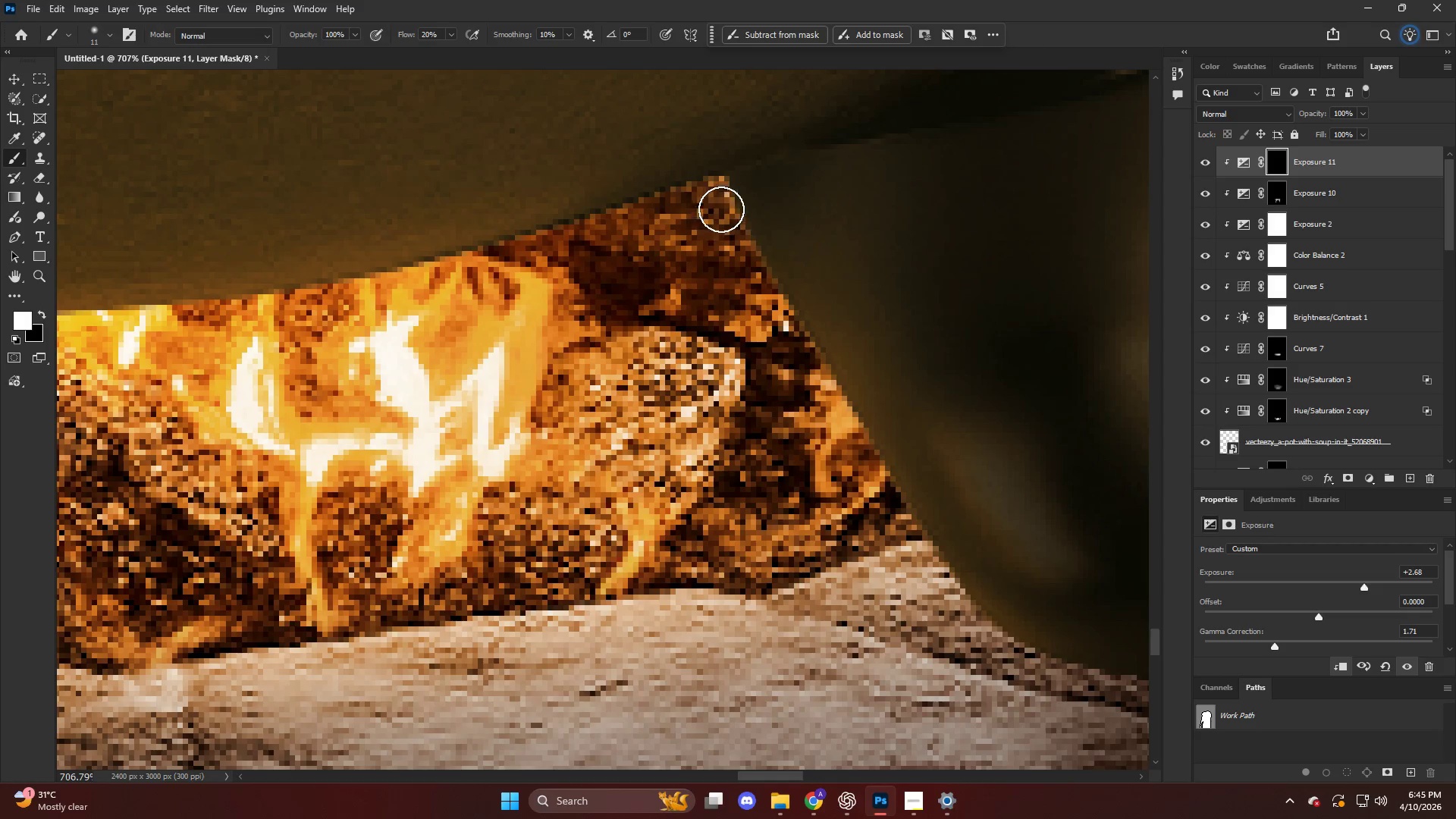 
left_click_drag(start_coordinate=[726, 210], to_coordinate=[792, 356])
 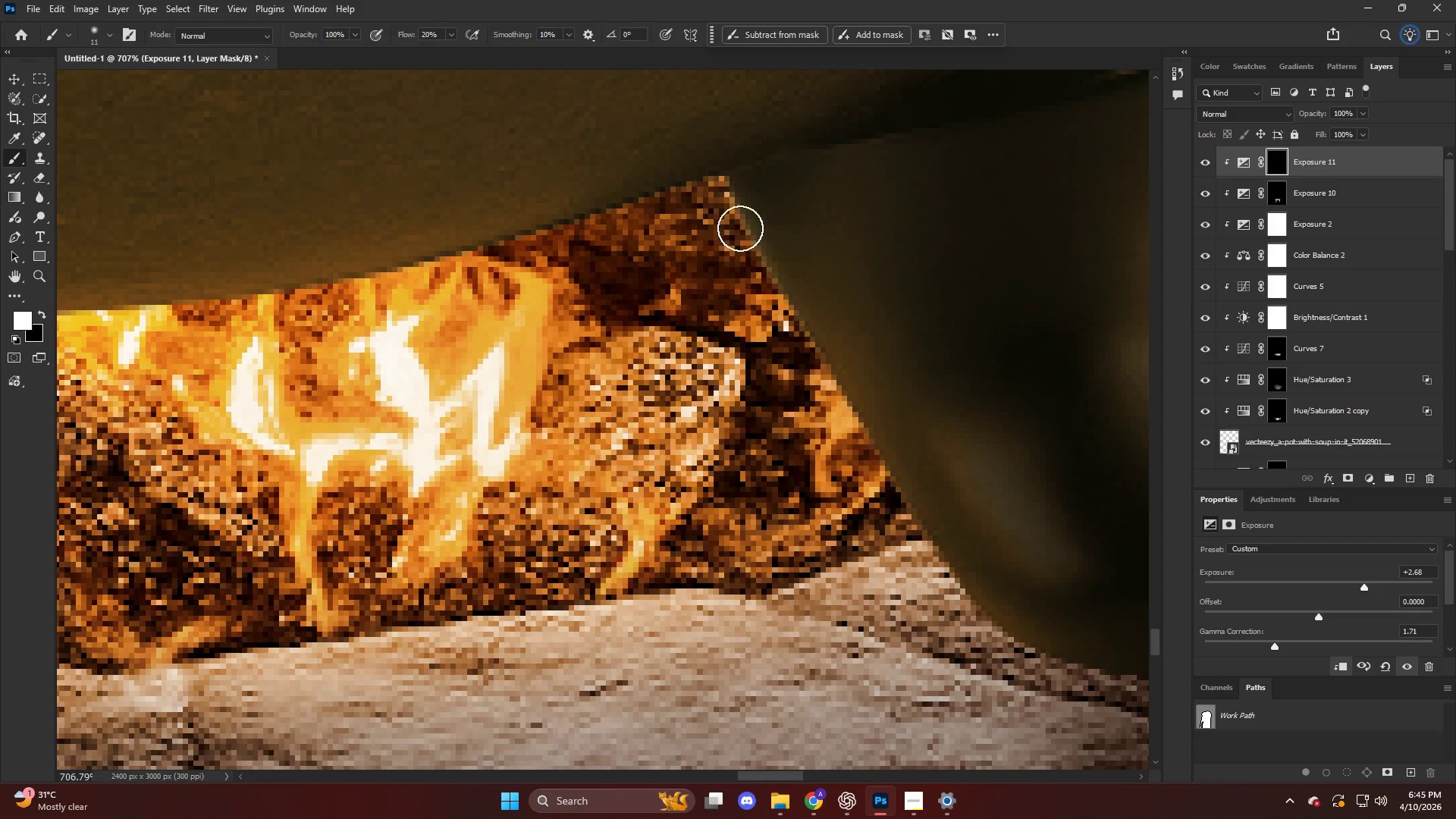 
left_click_drag(start_coordinate=[757, 256], to_coordinate=[874, 455])
 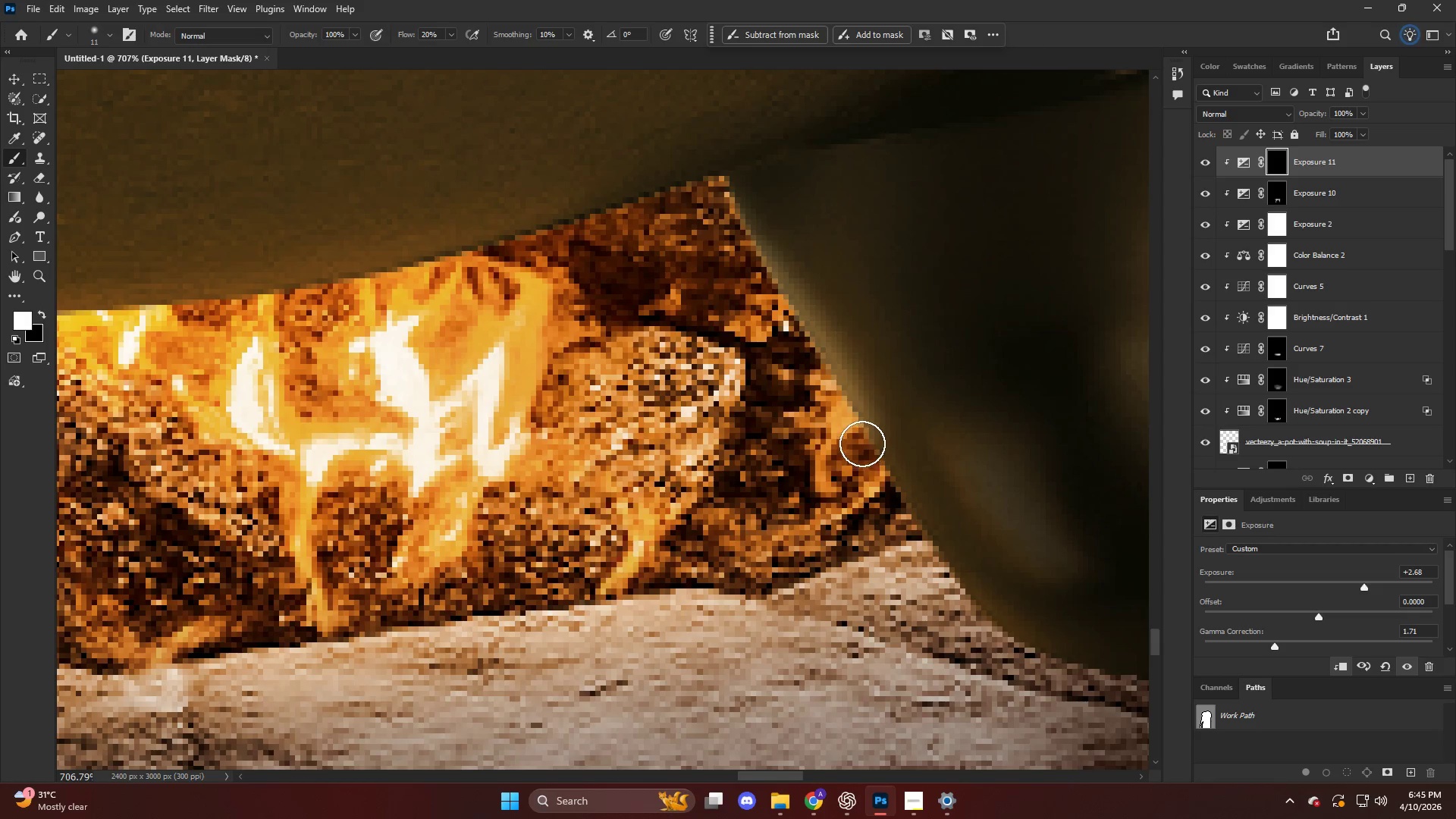 
key(Control+ControlLeft)
 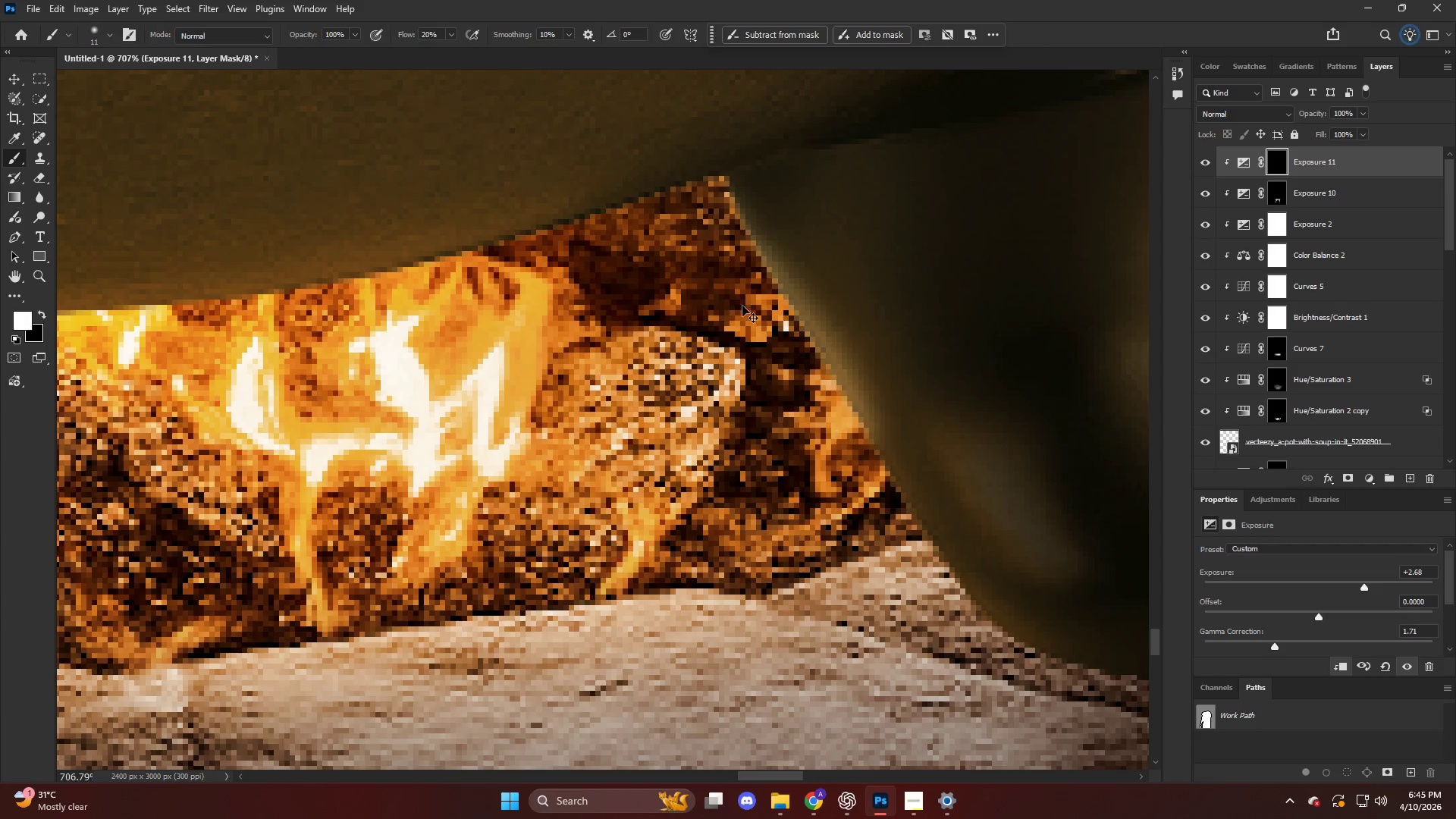 
key(Control+Z)
 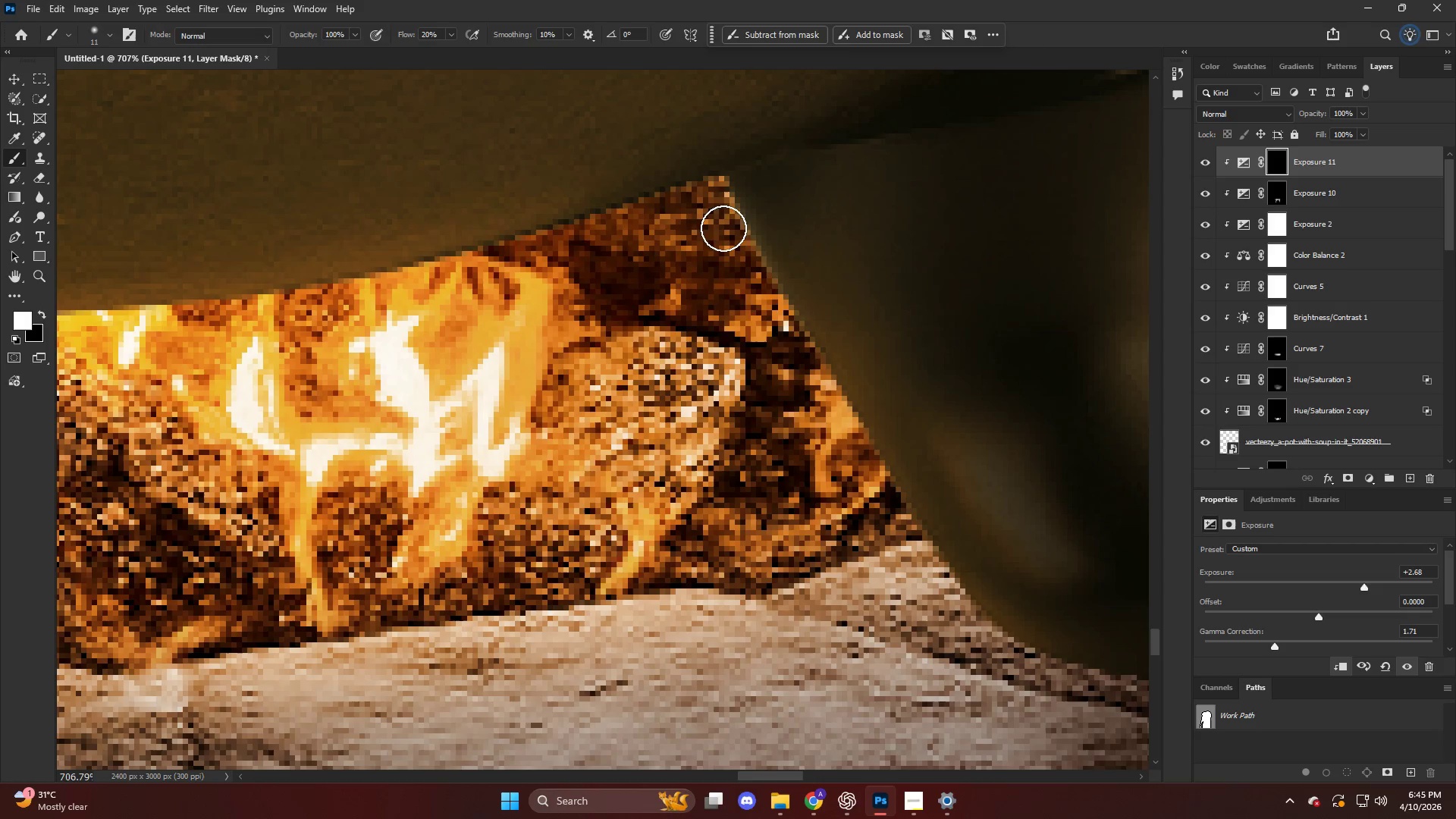 
left_click_drag(start_coordinate=[726, 233], to_coordinate=[793, 381])
 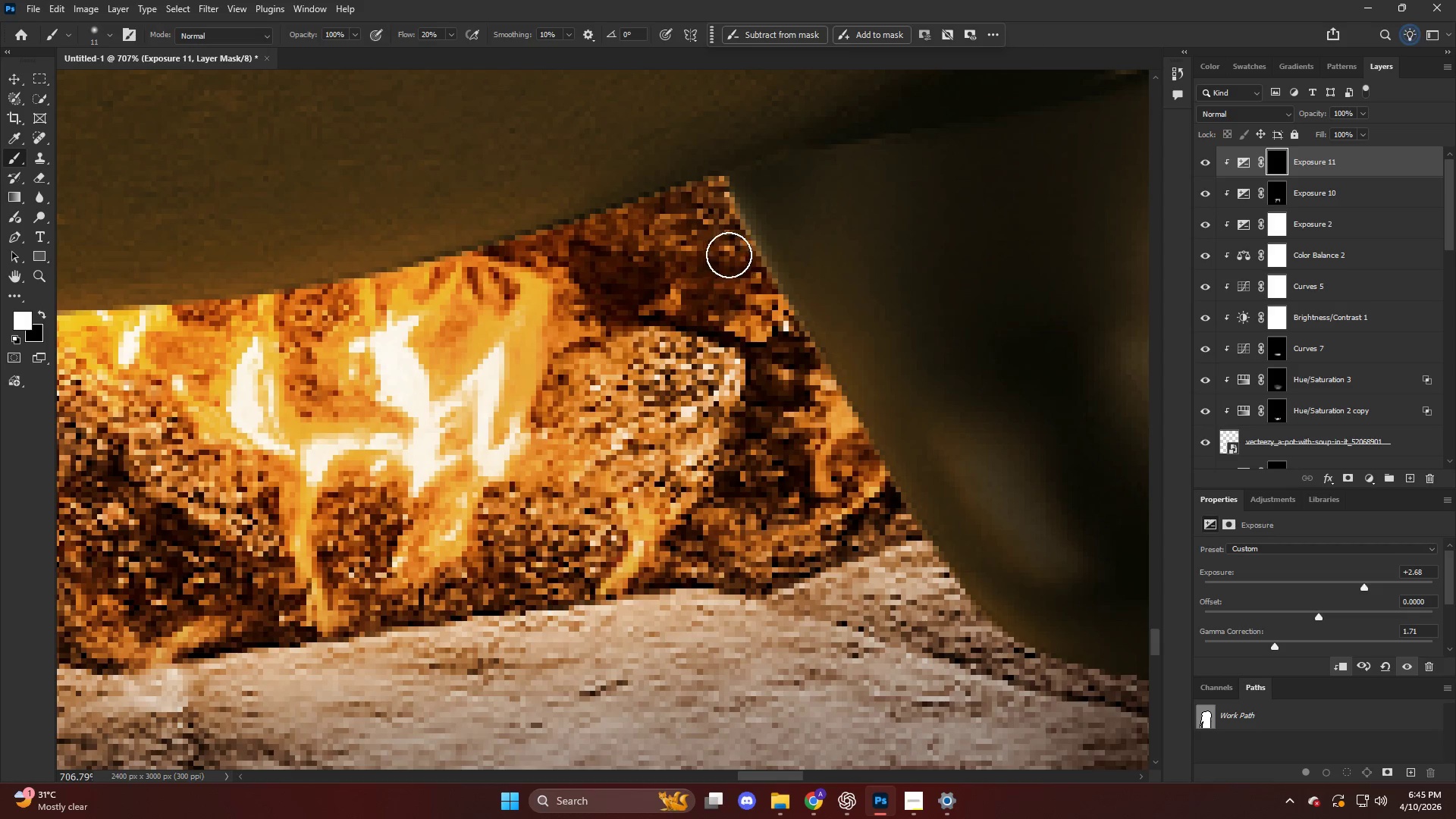 
left_click_drag(start_coordinate=[745, 271], to_coordinate=[783, 363])
 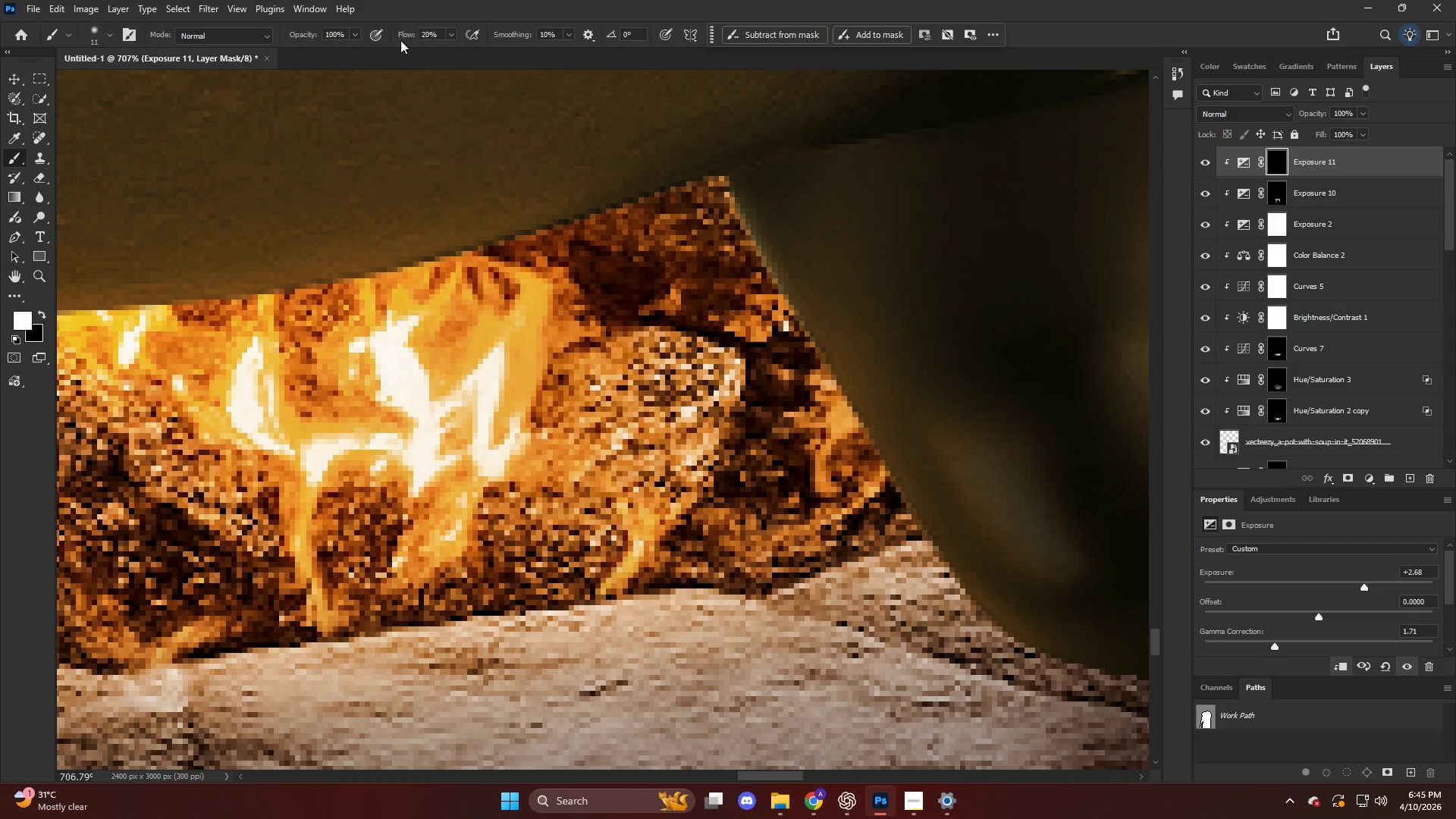 
left_click_drag(start_coordinate=[400, 40], to_coordinate=[409, 39])
 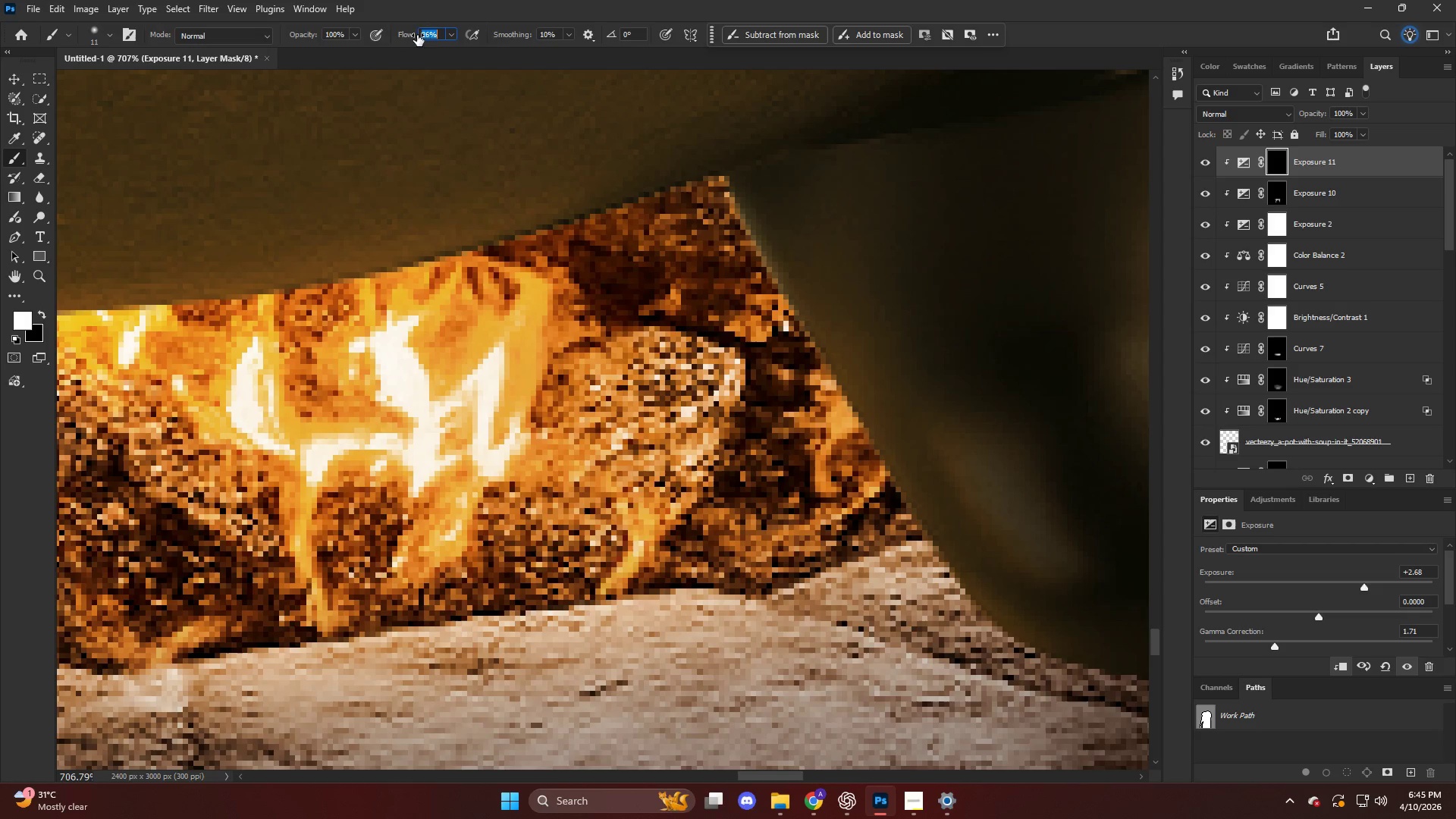 
left_click_drag(start_coordinate=[410, 31], to_coordinate=[431, 42])
 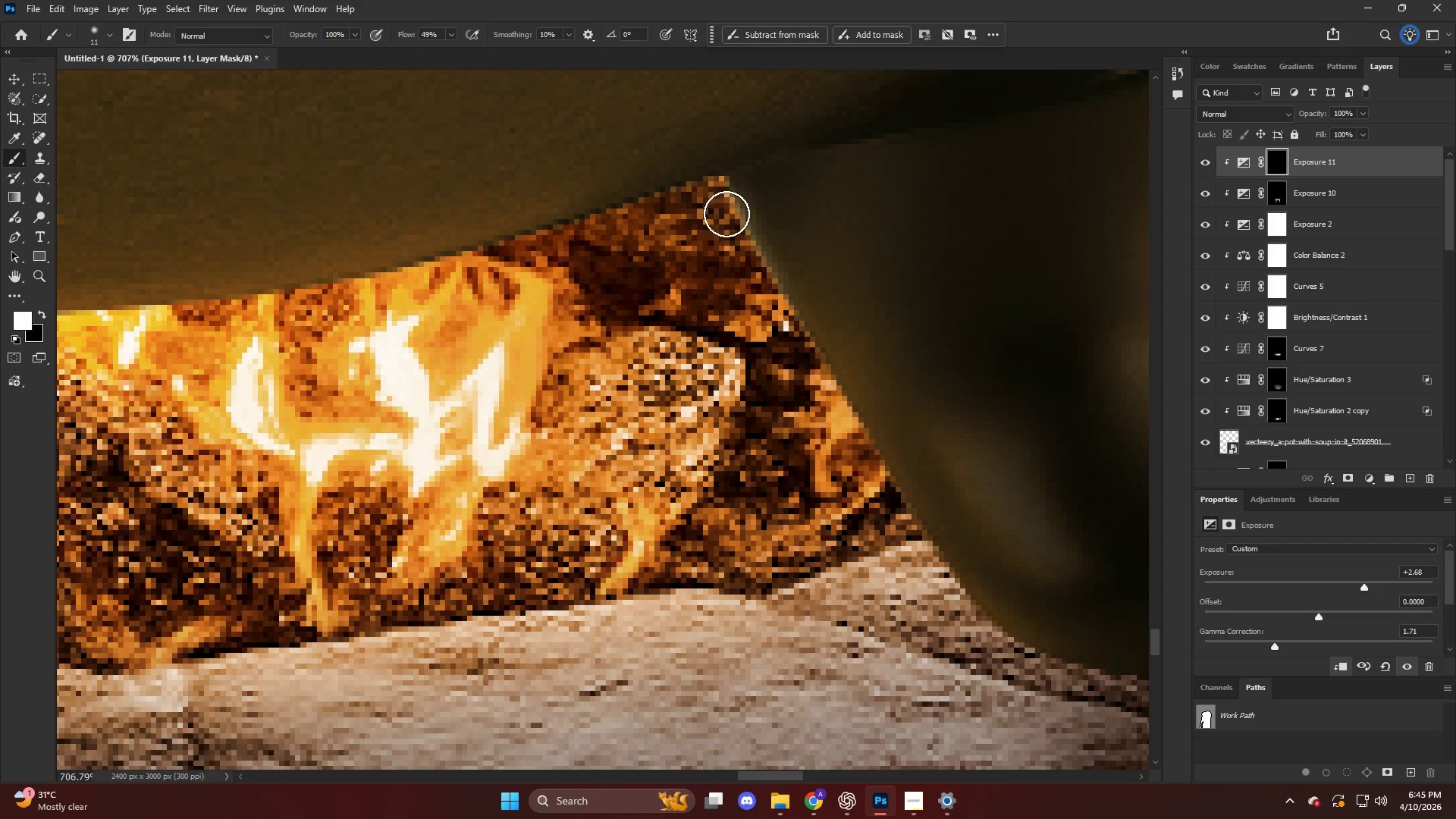 
hold_key(key=ShiftLeft, duration=0.66)
 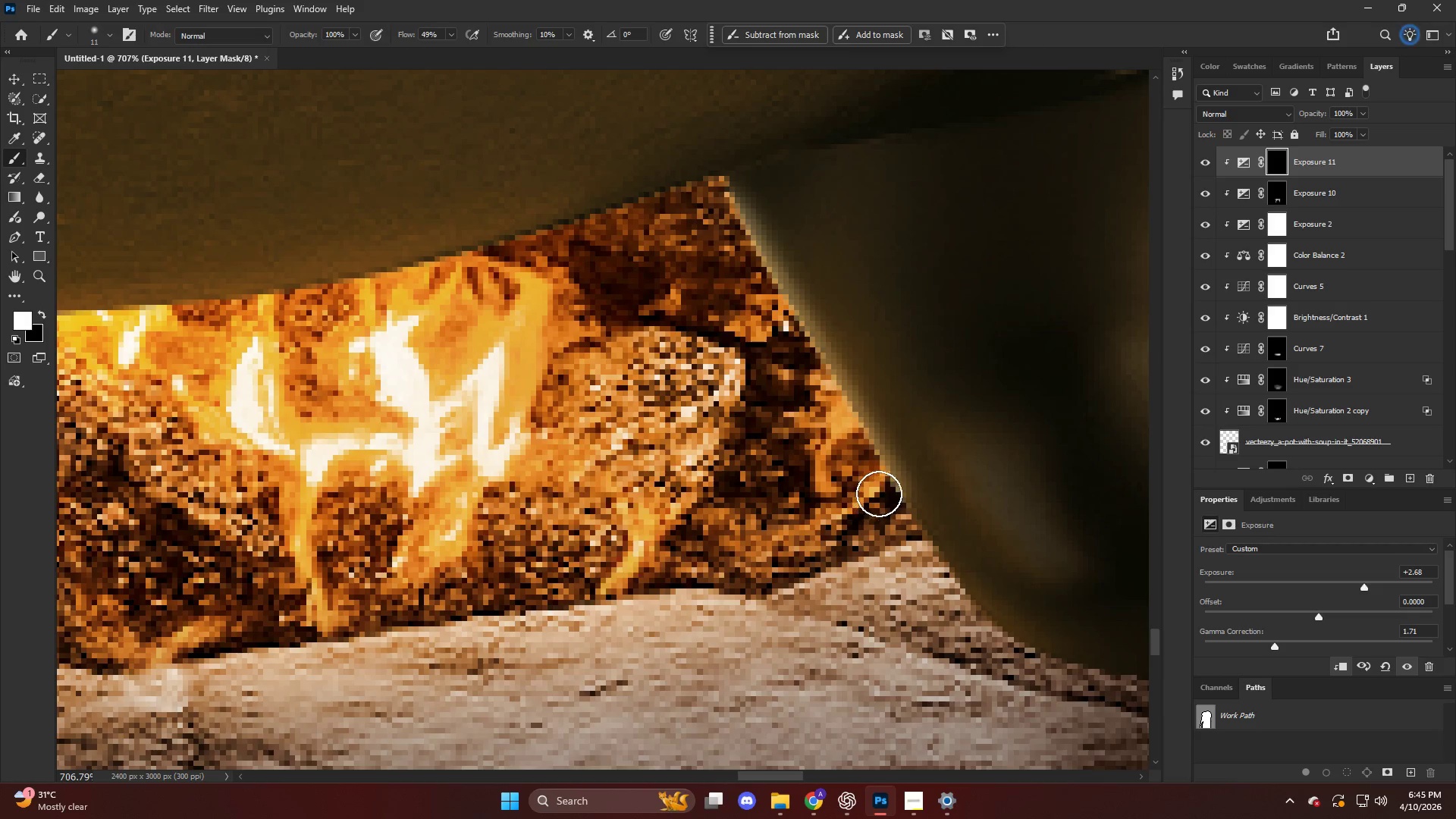 
left_click_drag(start_coordinate=[884, 499], to_coordinate=[1074, 749])
 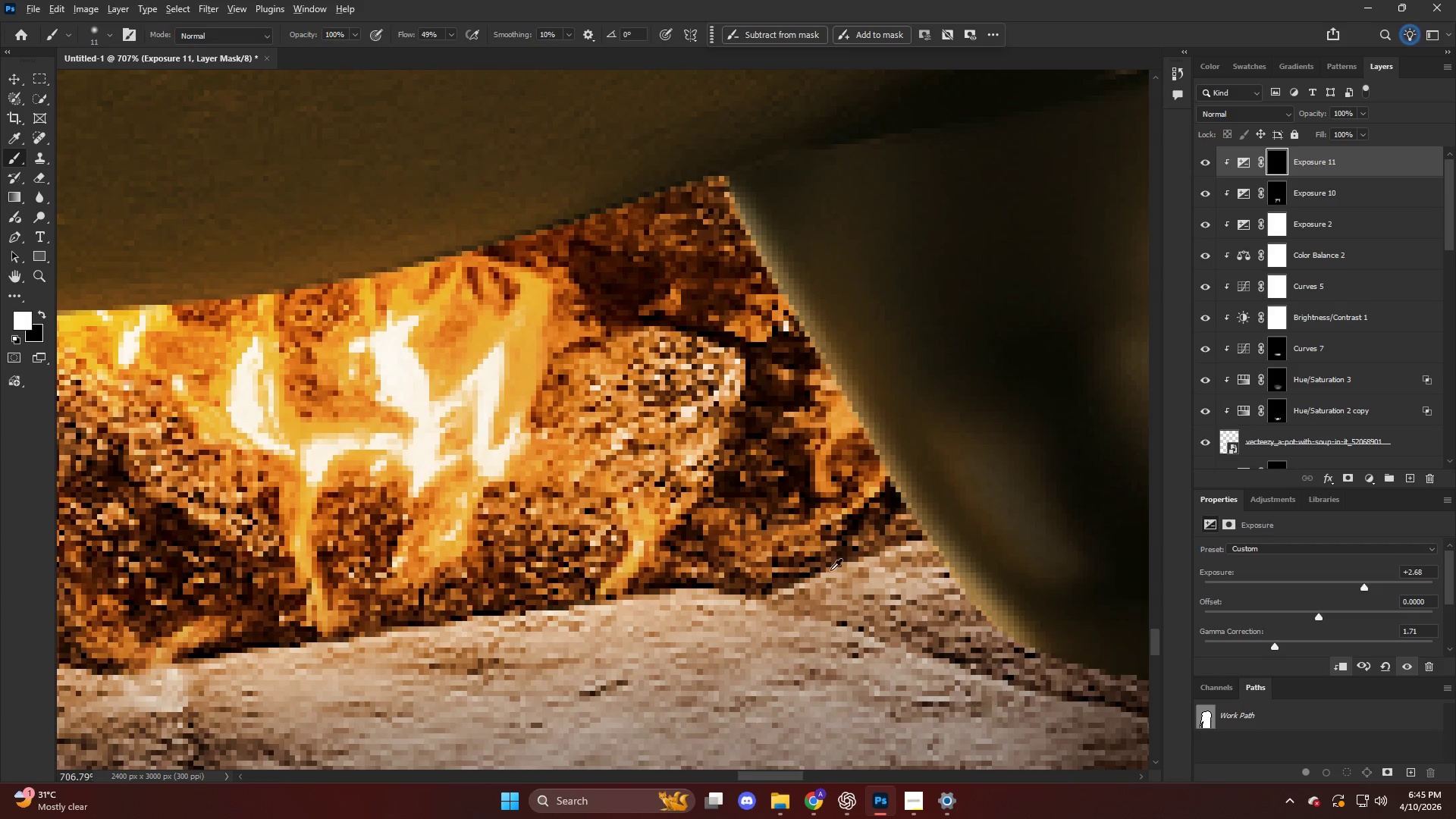 
hold_key(key=AltLeft, duration=0.69)
hold_key(key=AltLeft, duration=1.0)
scroll: coordinate [212, 601], scroll_direction: up, amount: 1.0
 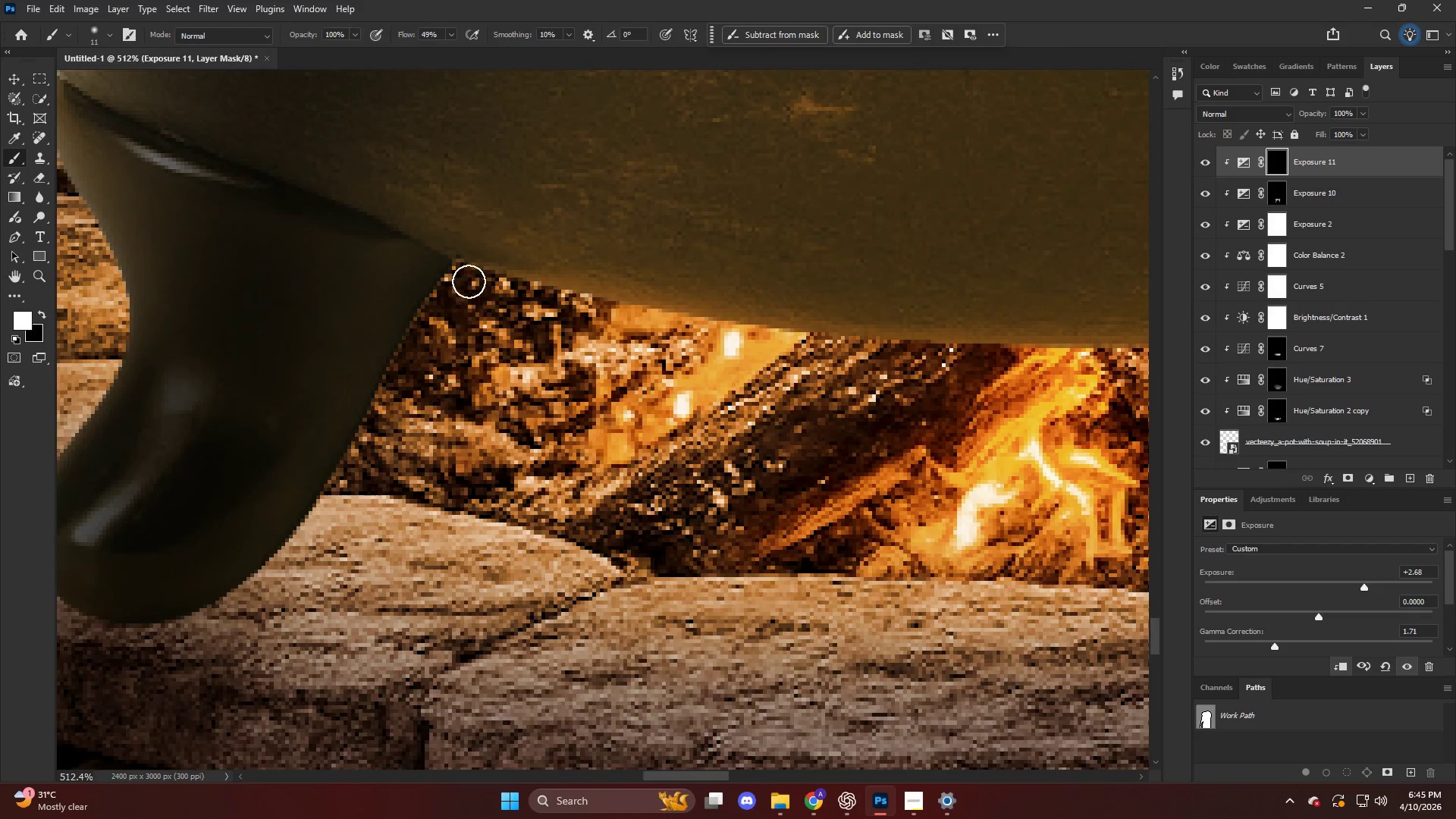 
left_click([457, 278])
 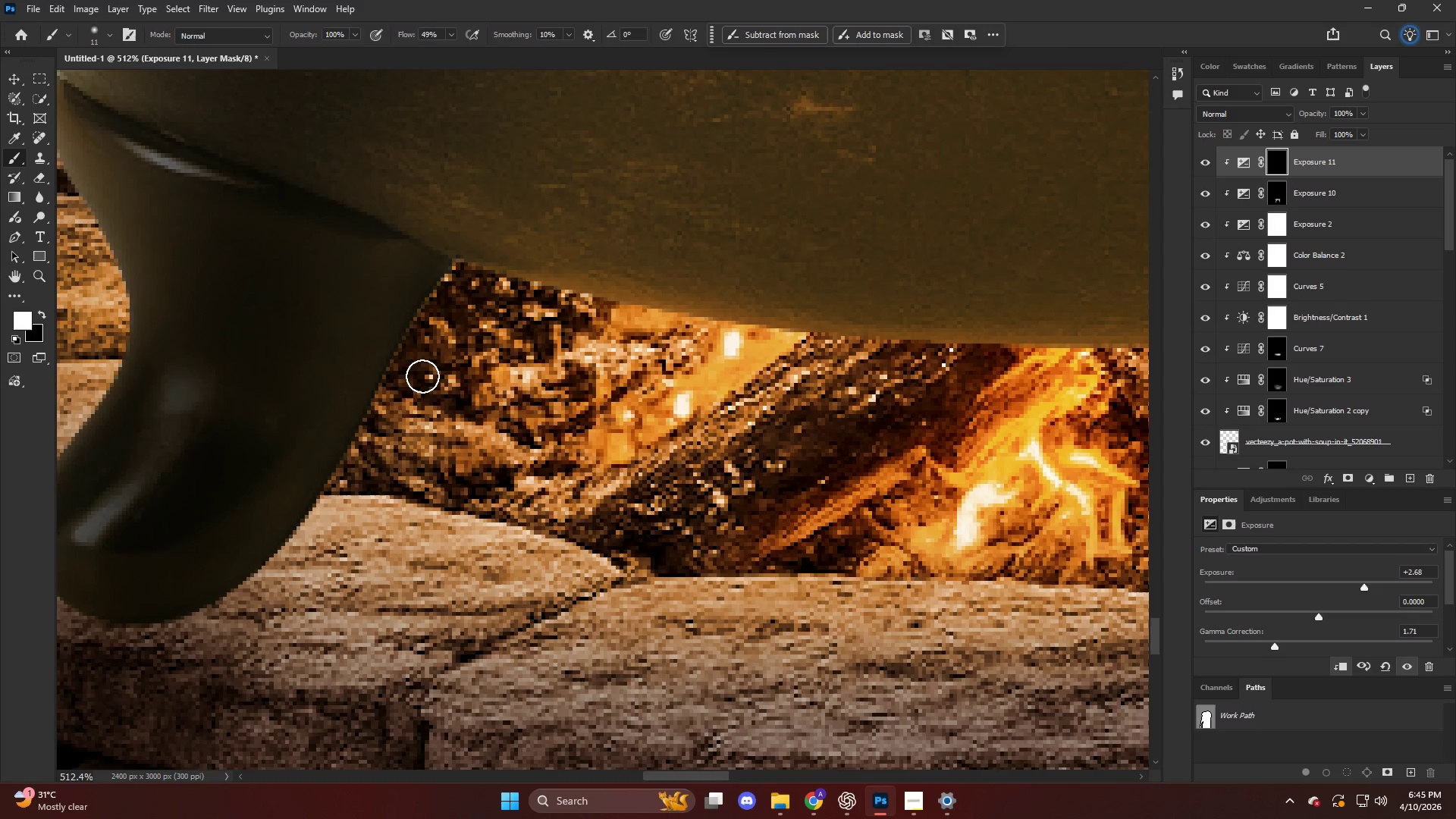 
hold_key(key=ShiftLeft, duration=1.24)
 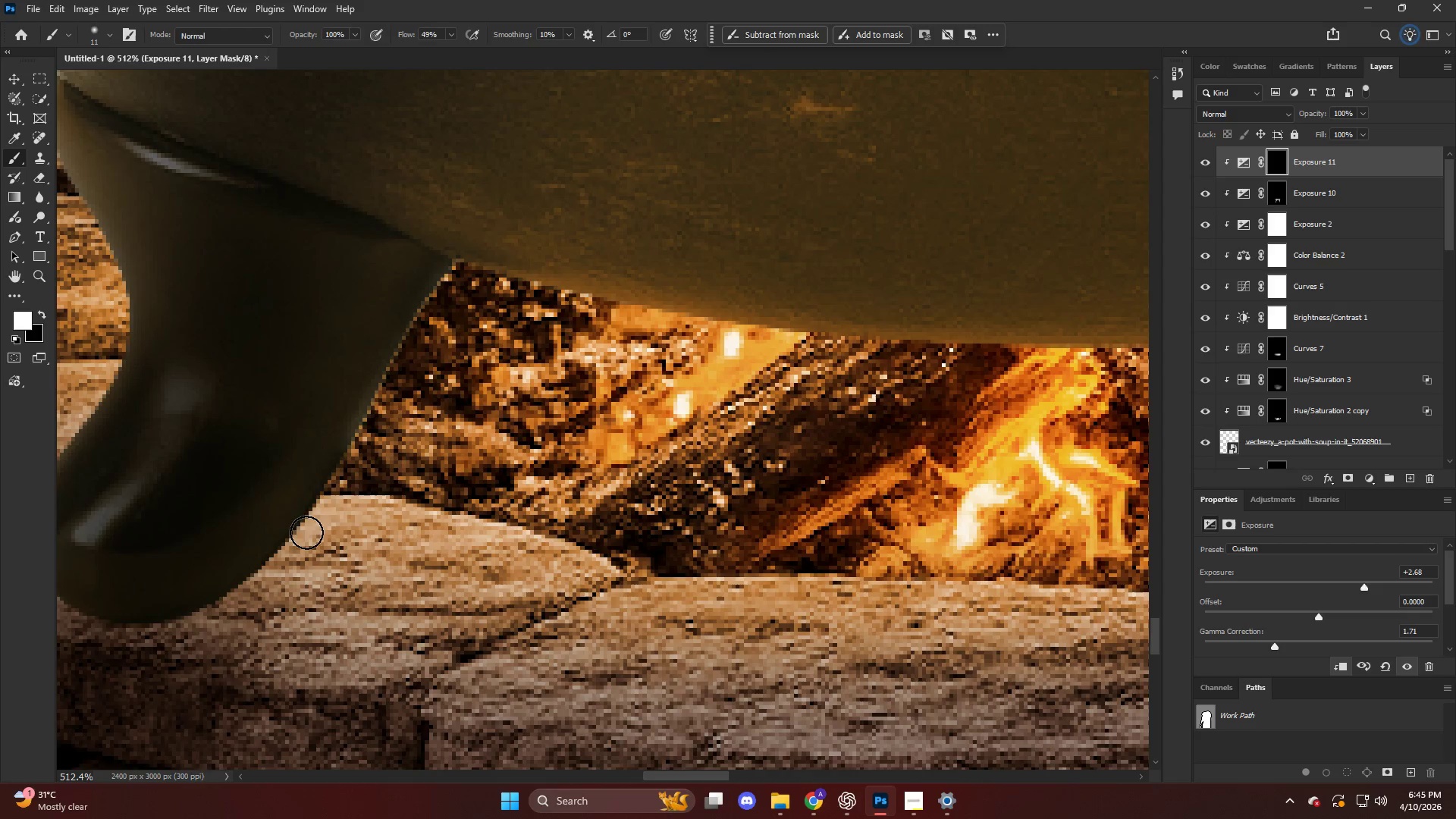 
left_click_drag(start_coordinate=[307, 531], to_coordinate=[444, 271])
 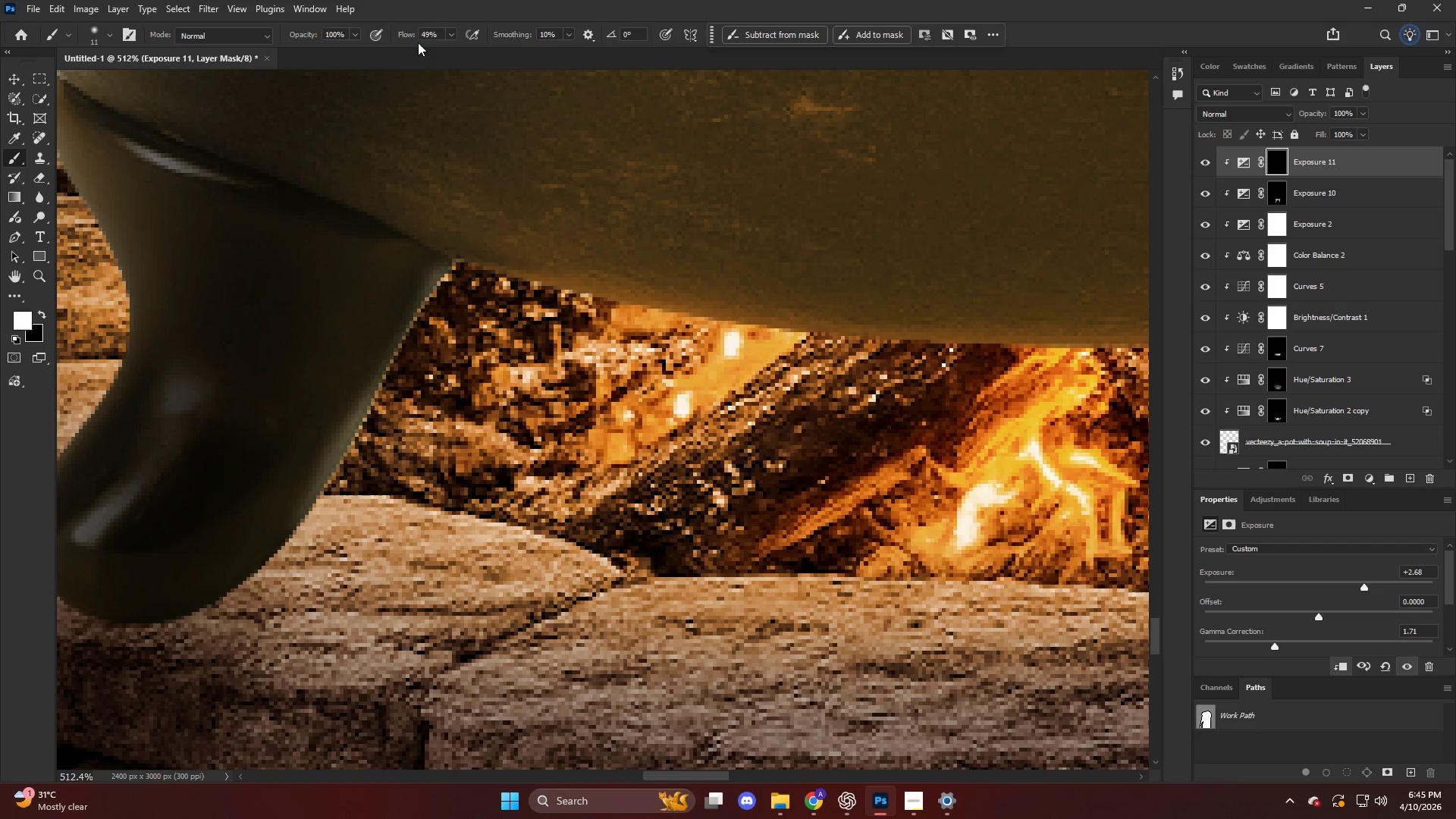 
left_click_drag(start_coordinate=[416, 25], to_coordinate=[422, 29])
 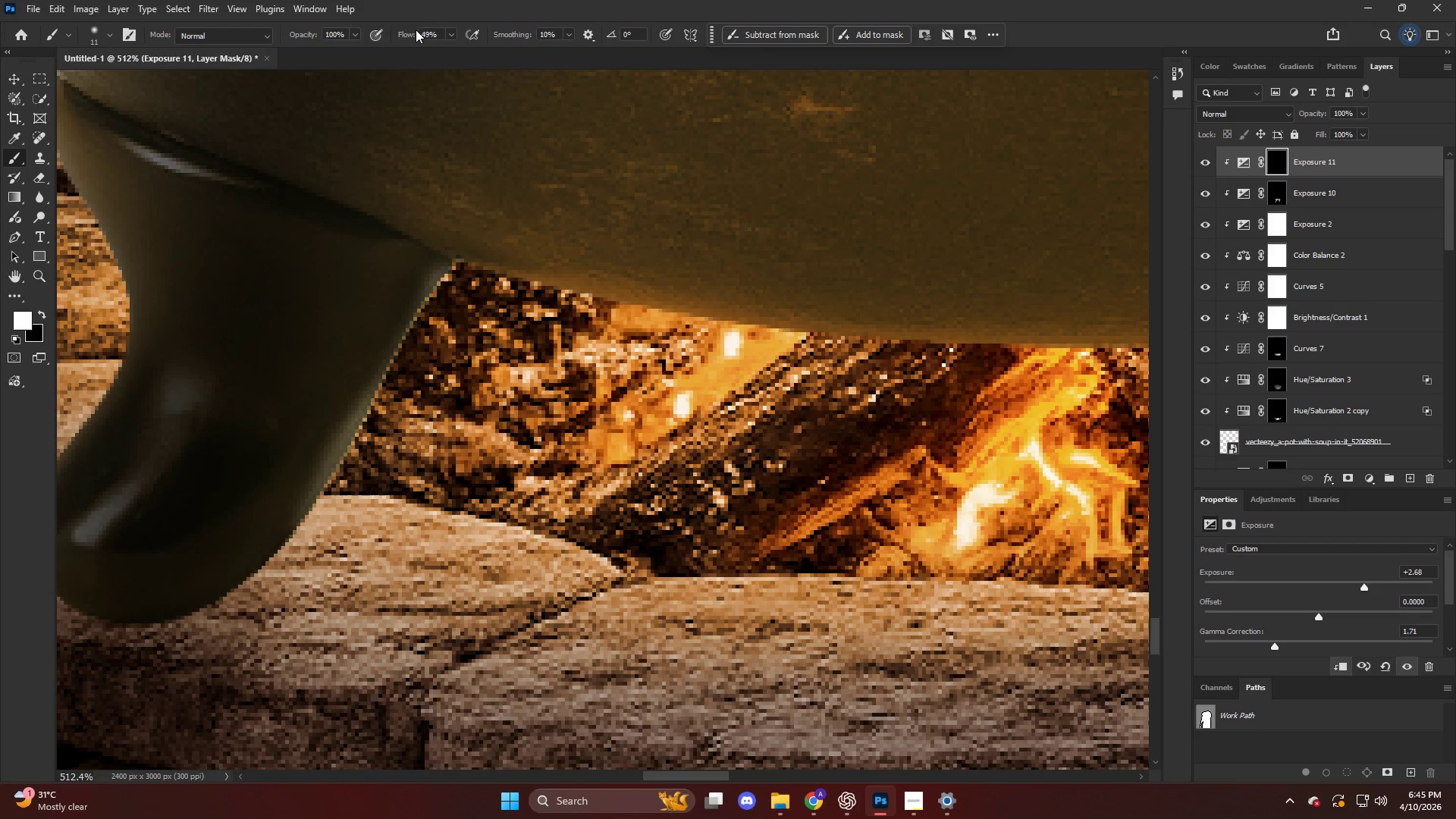 
left_click_drag(start_coordinate=[416, 30], to_coordinate=[421, 35])
 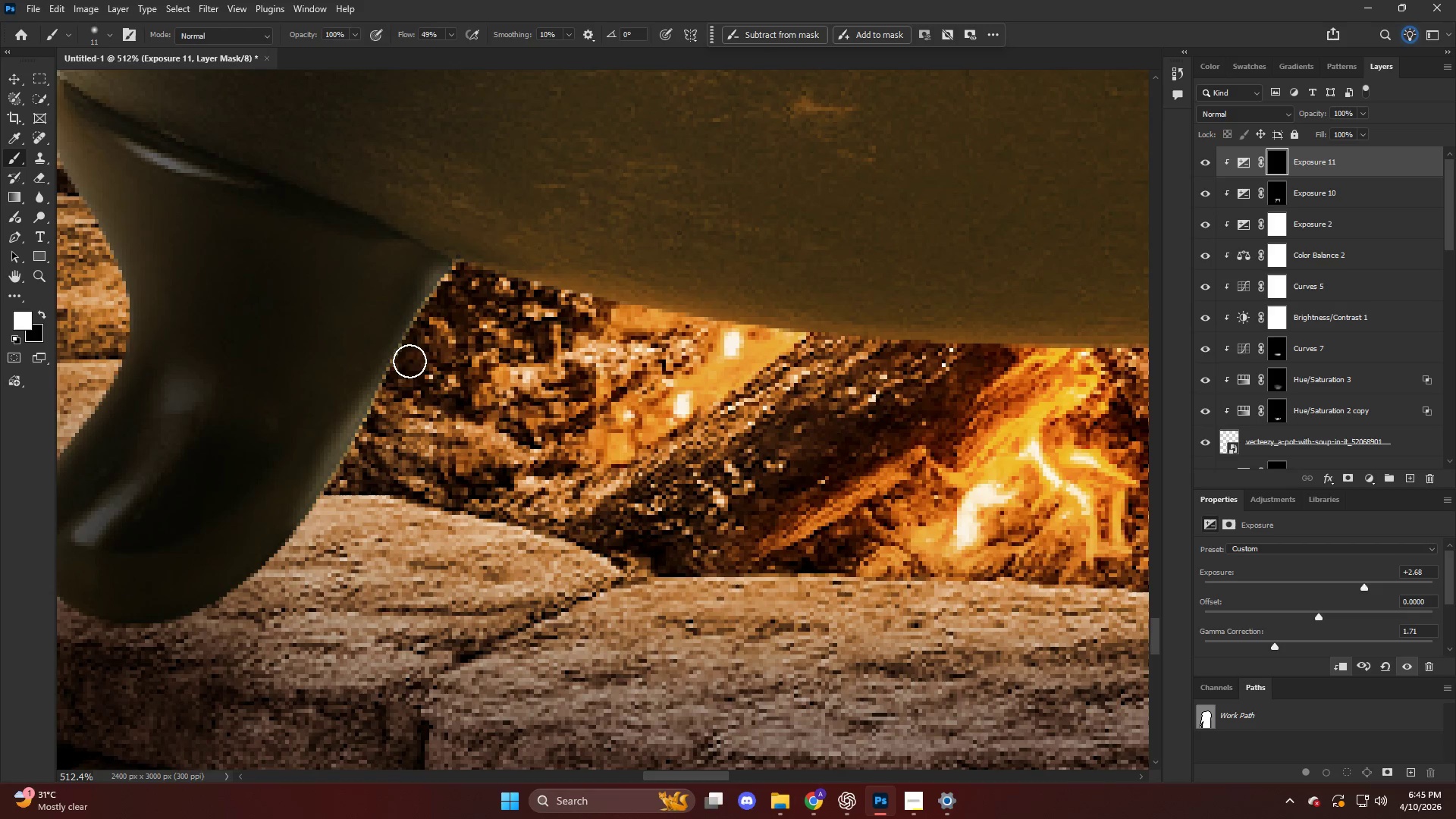 
left_click_drag(start_coordinate=[404, 368], to_coordinate=[192, 636])
 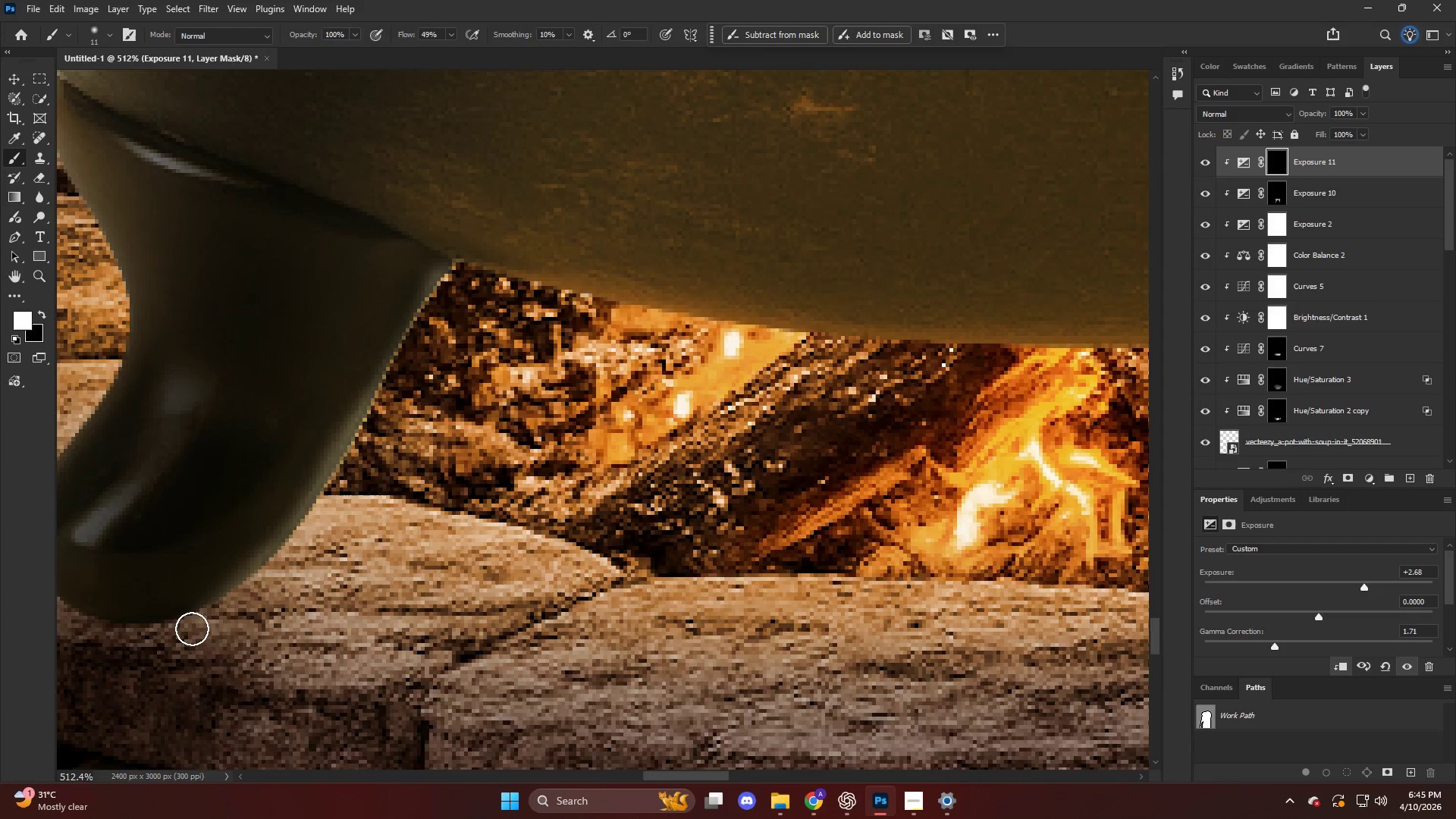 
hold_key(key=AltLeft, duration=0.67)
hold_key(key=AltLeft, duration=0.83)
scroll: coordinate [280, 538], scroll_direction: down, amount: 8.0
 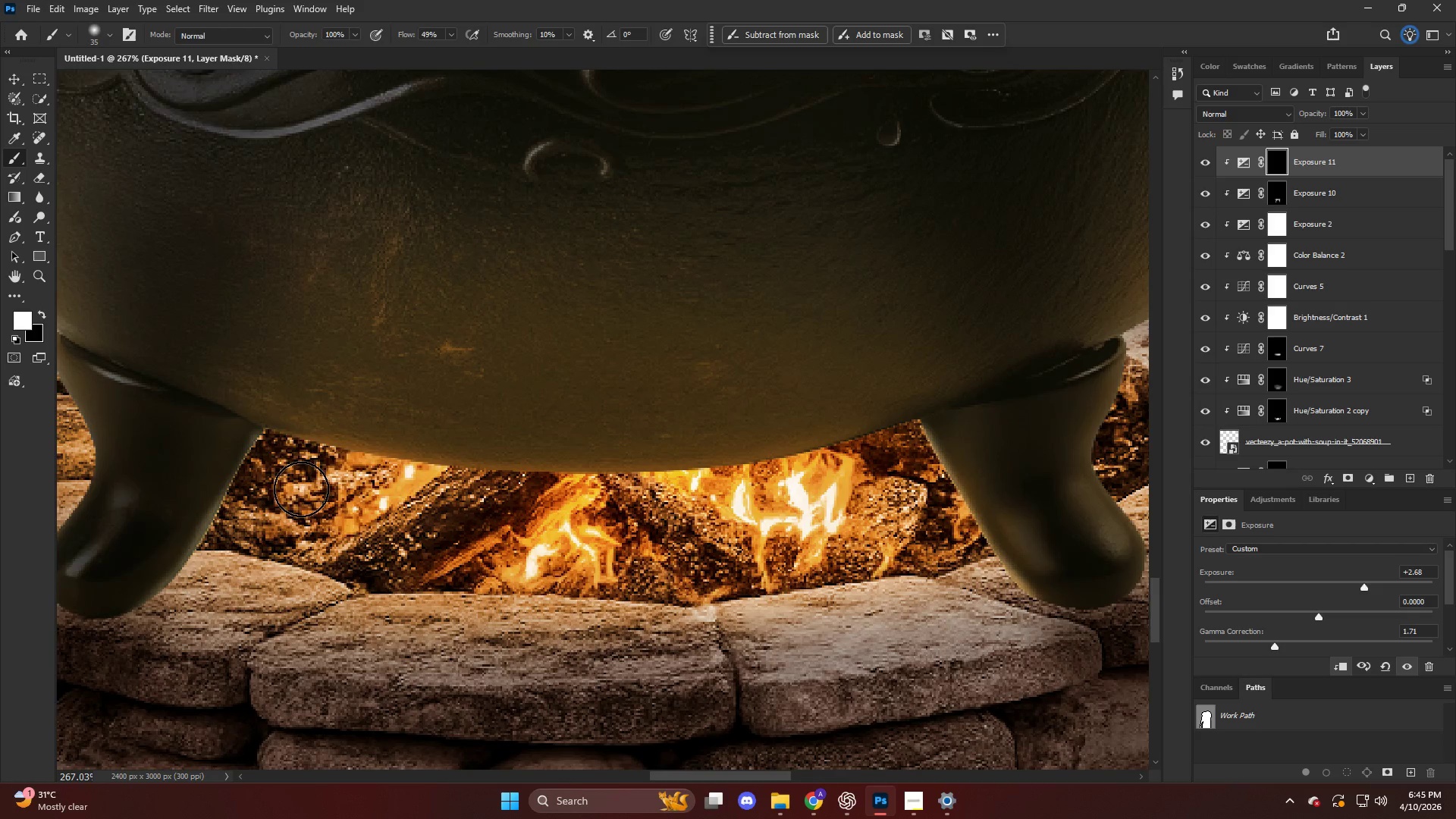 
left_click_drag(start_coordinate=[299, 460], to_coordinate=[889, 466])
 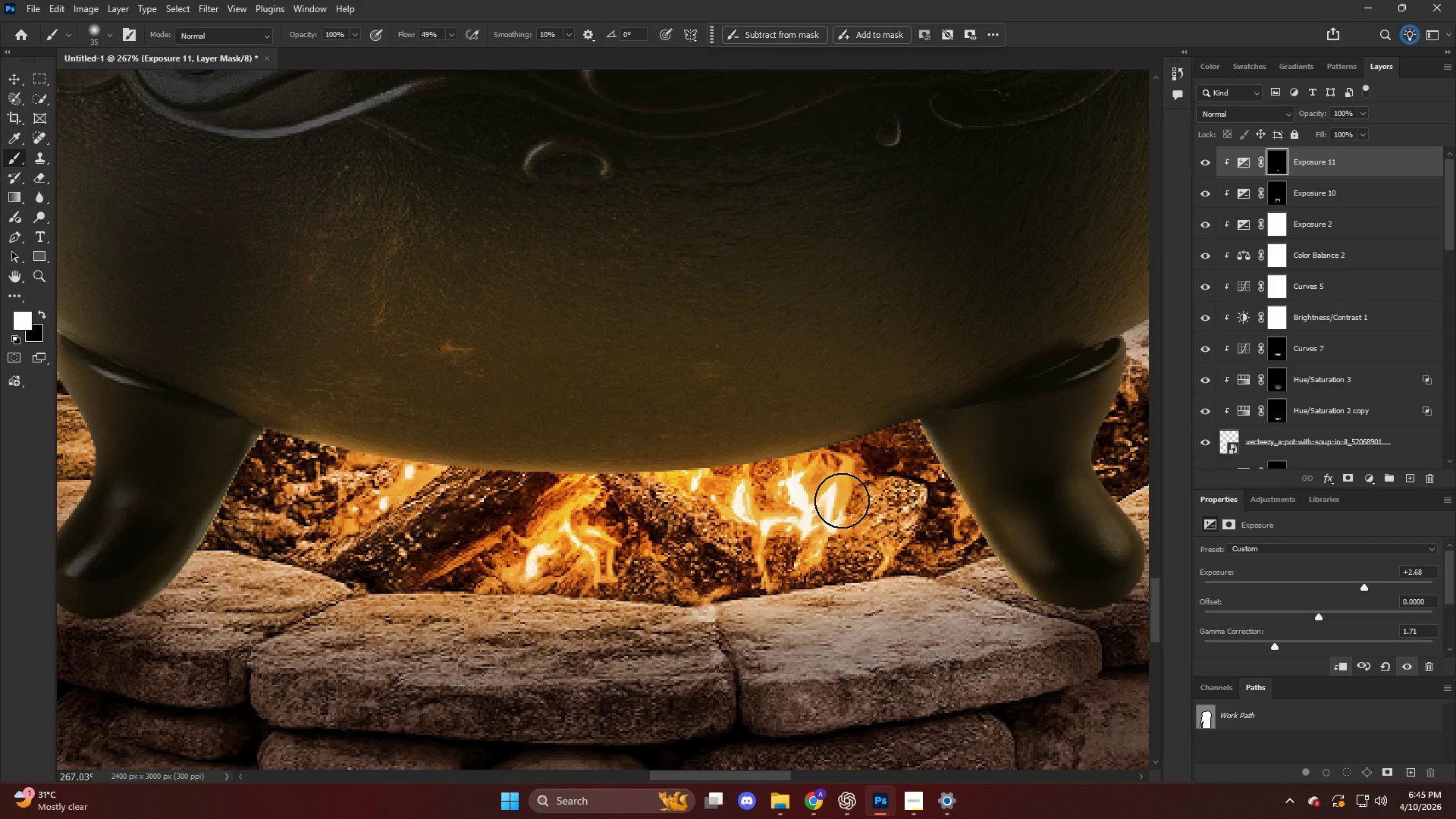 
key(Alt+AltLeft)
 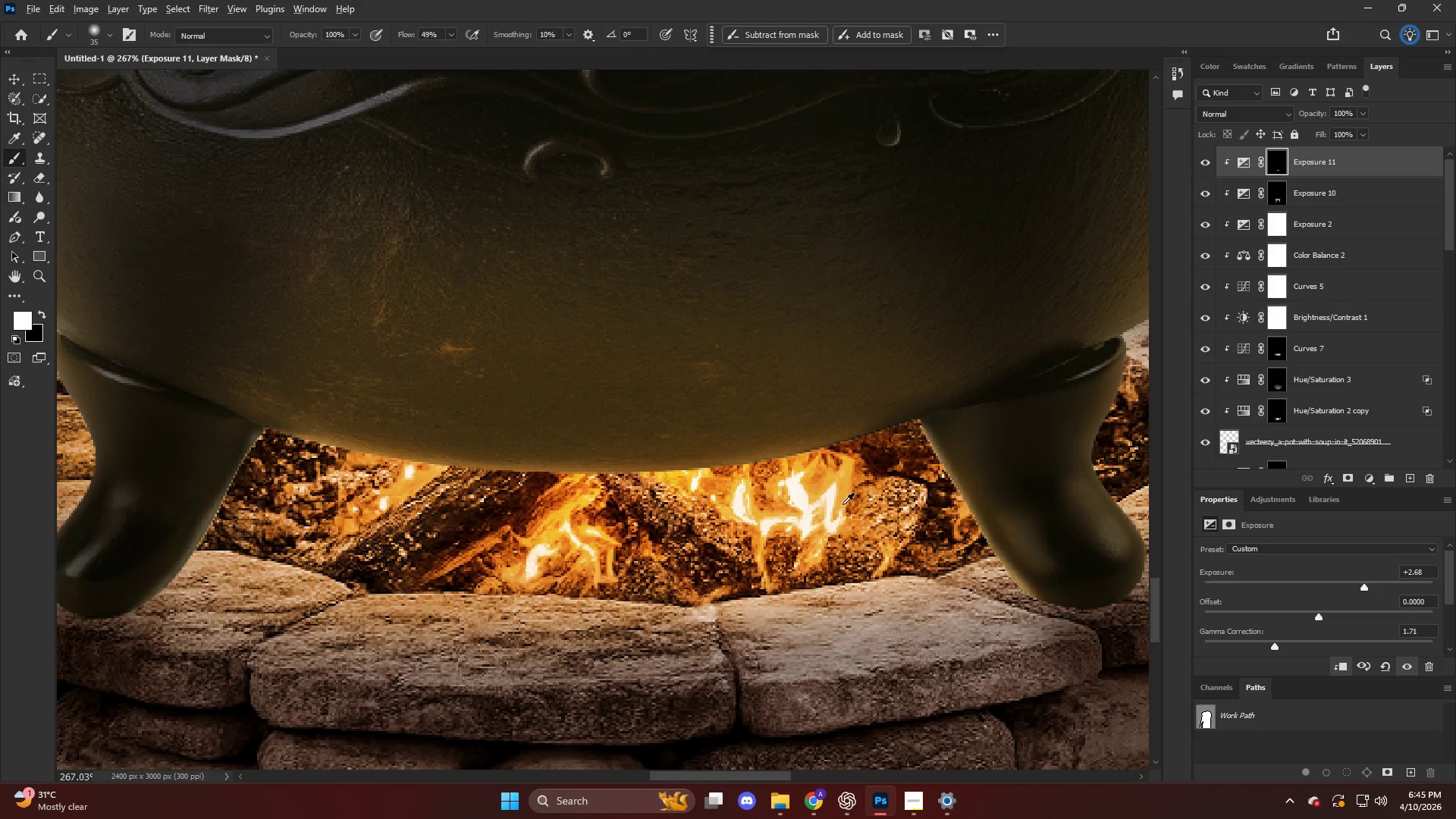 
key(Control+ControlLeft)
 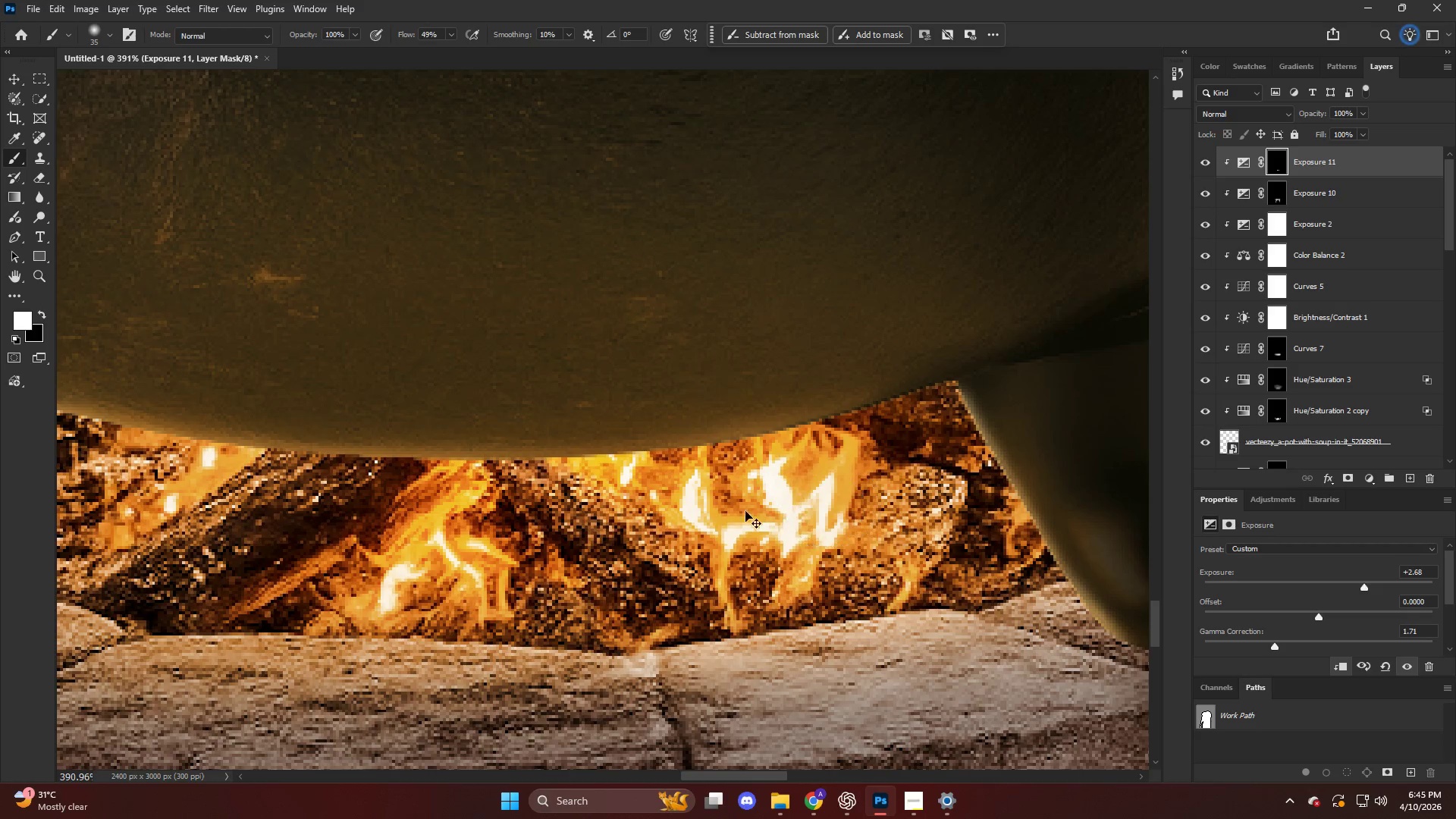 
key(Control+Z)
 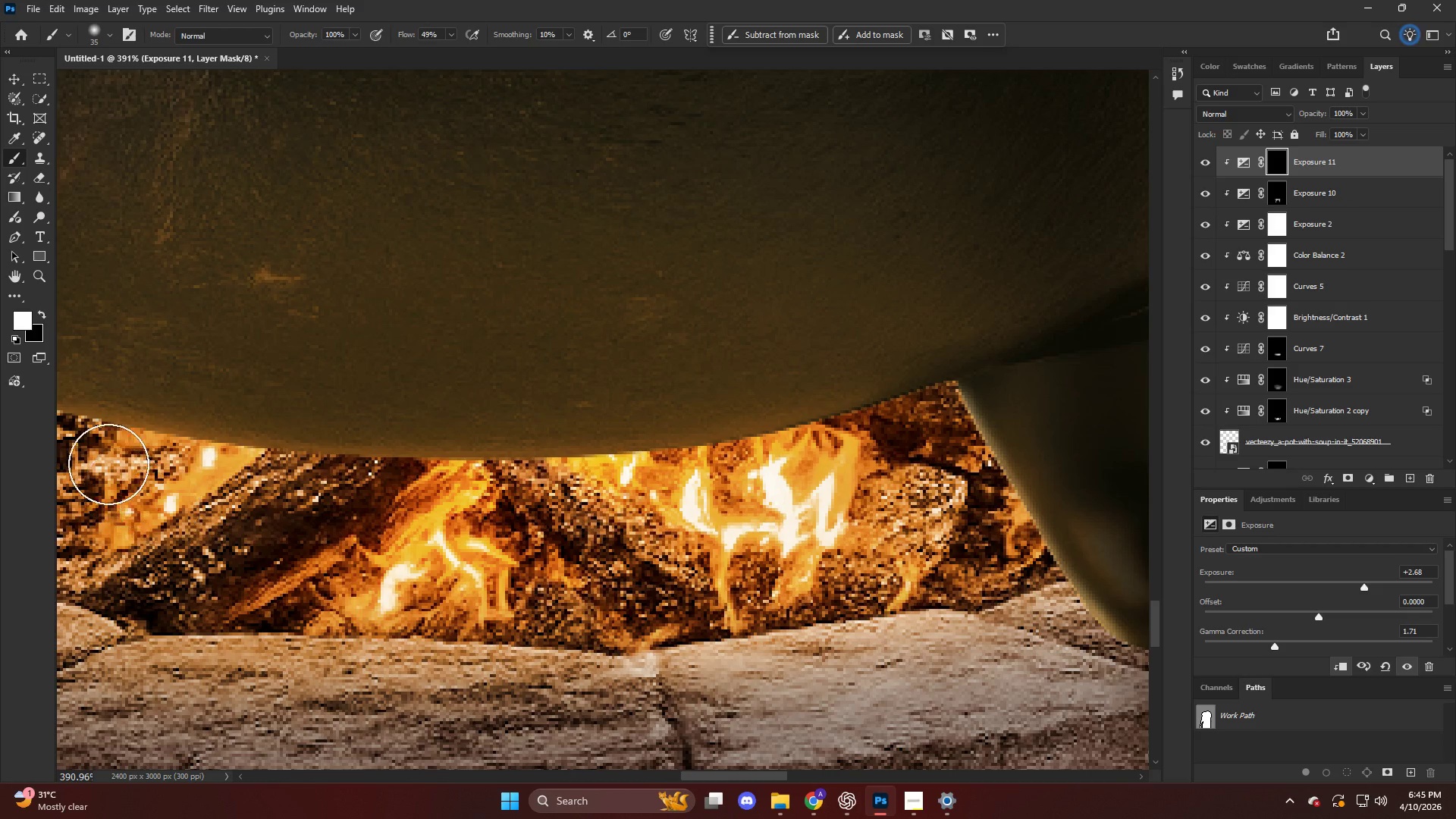 
scroll: coordinate [843, 504], scroll_direction: up, amount: 4.0
 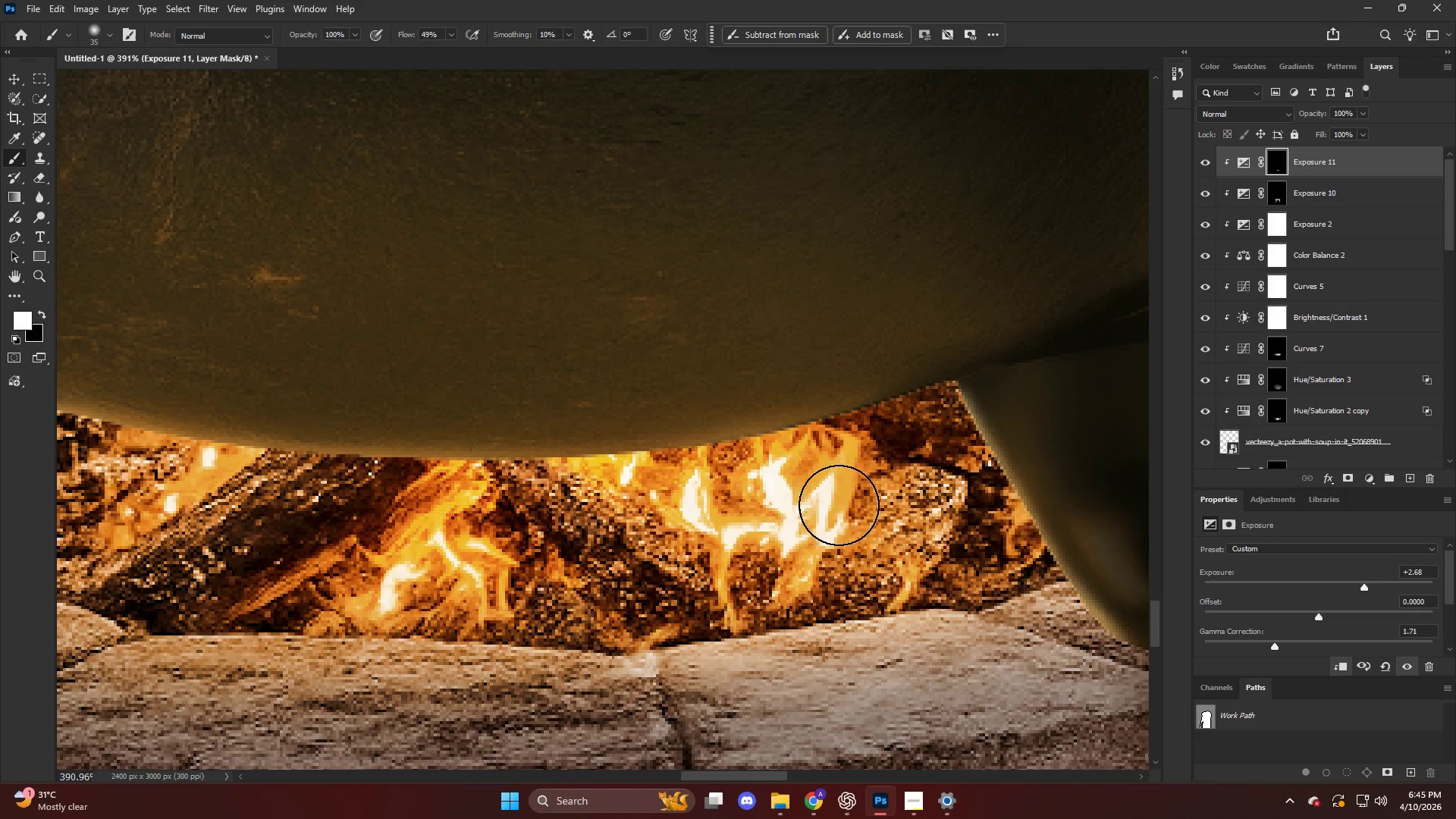 
left_click_drag(start_coordinate=[127, 467], to_coordinate=[520, 517])
 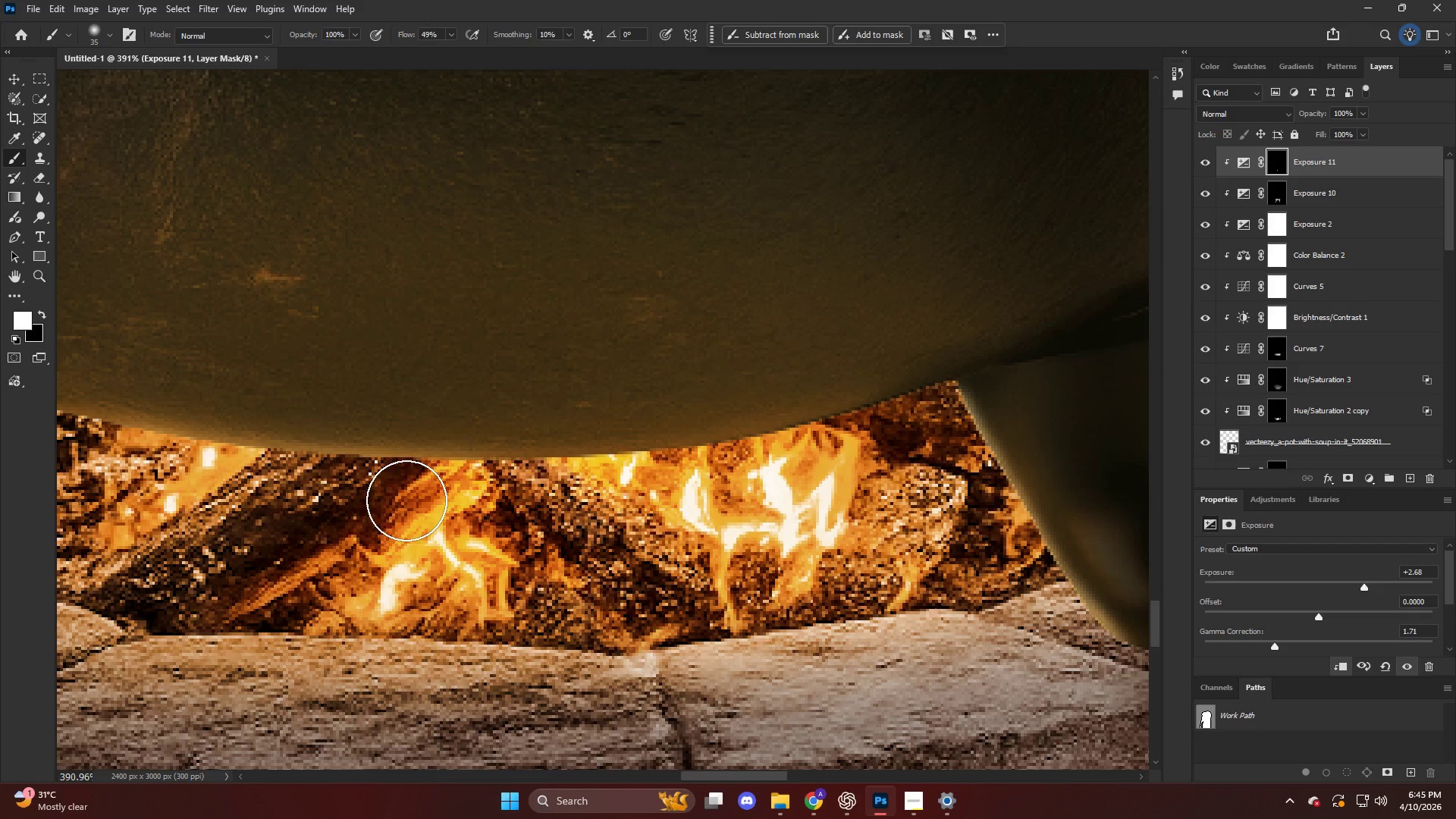 
left_click_drag(start_coordinate=[438, 500], to_coordinate=[769, 484])
 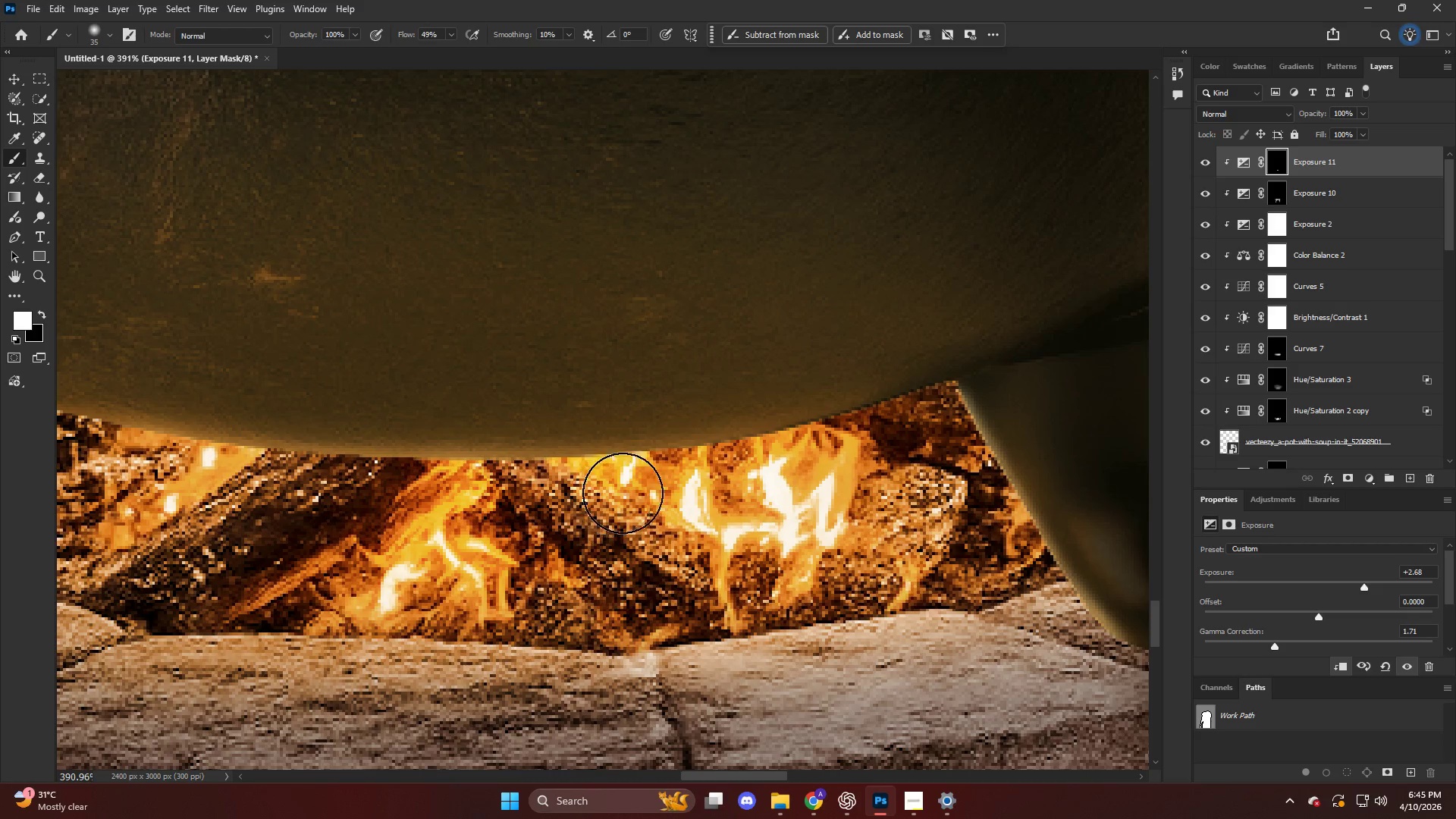 
left_click_drag(start_coordinate=[648, 488], to_coordinate=[940, 441])
 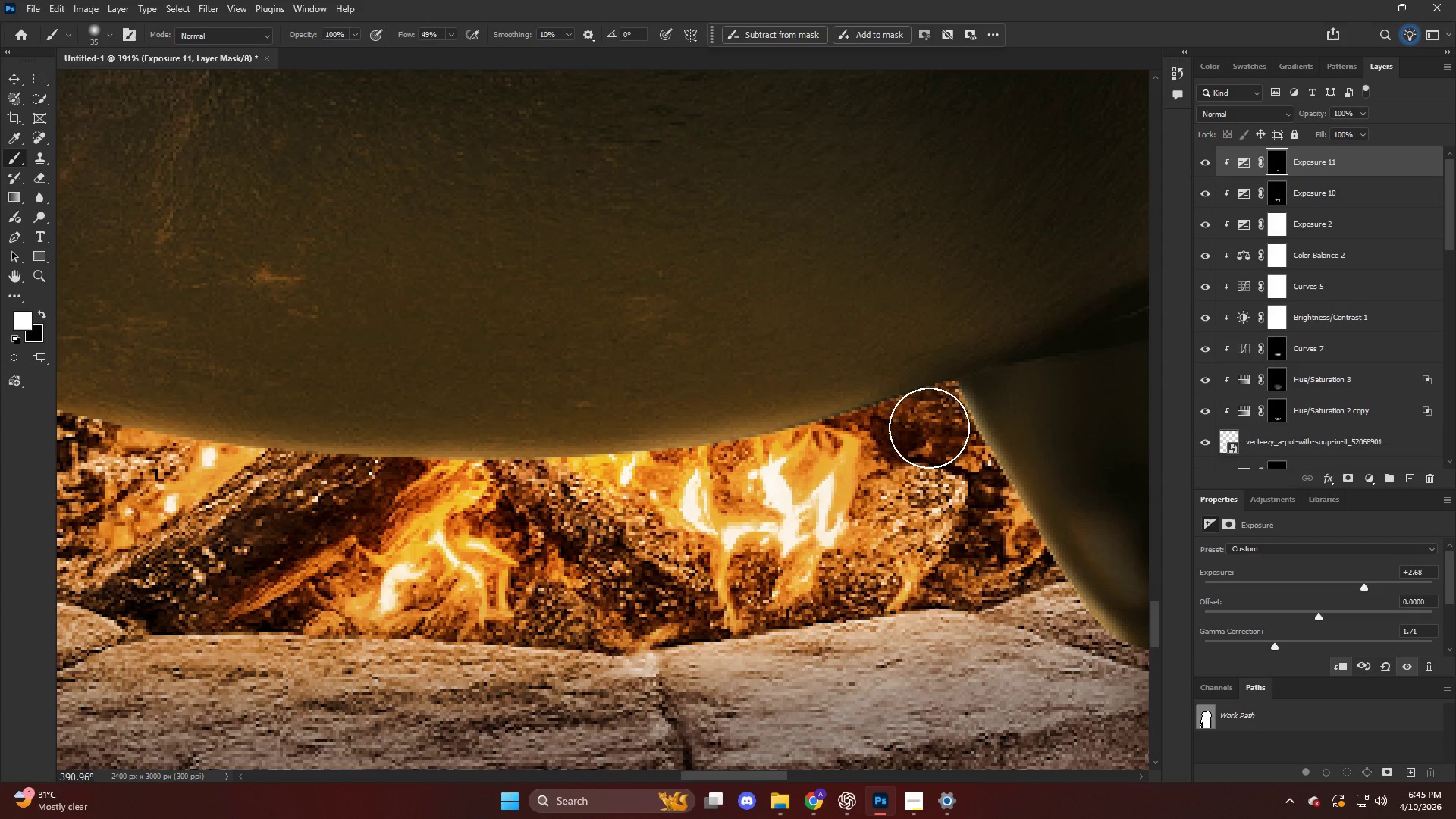 
hold_key(key=AltLeft, duration=0.36)
 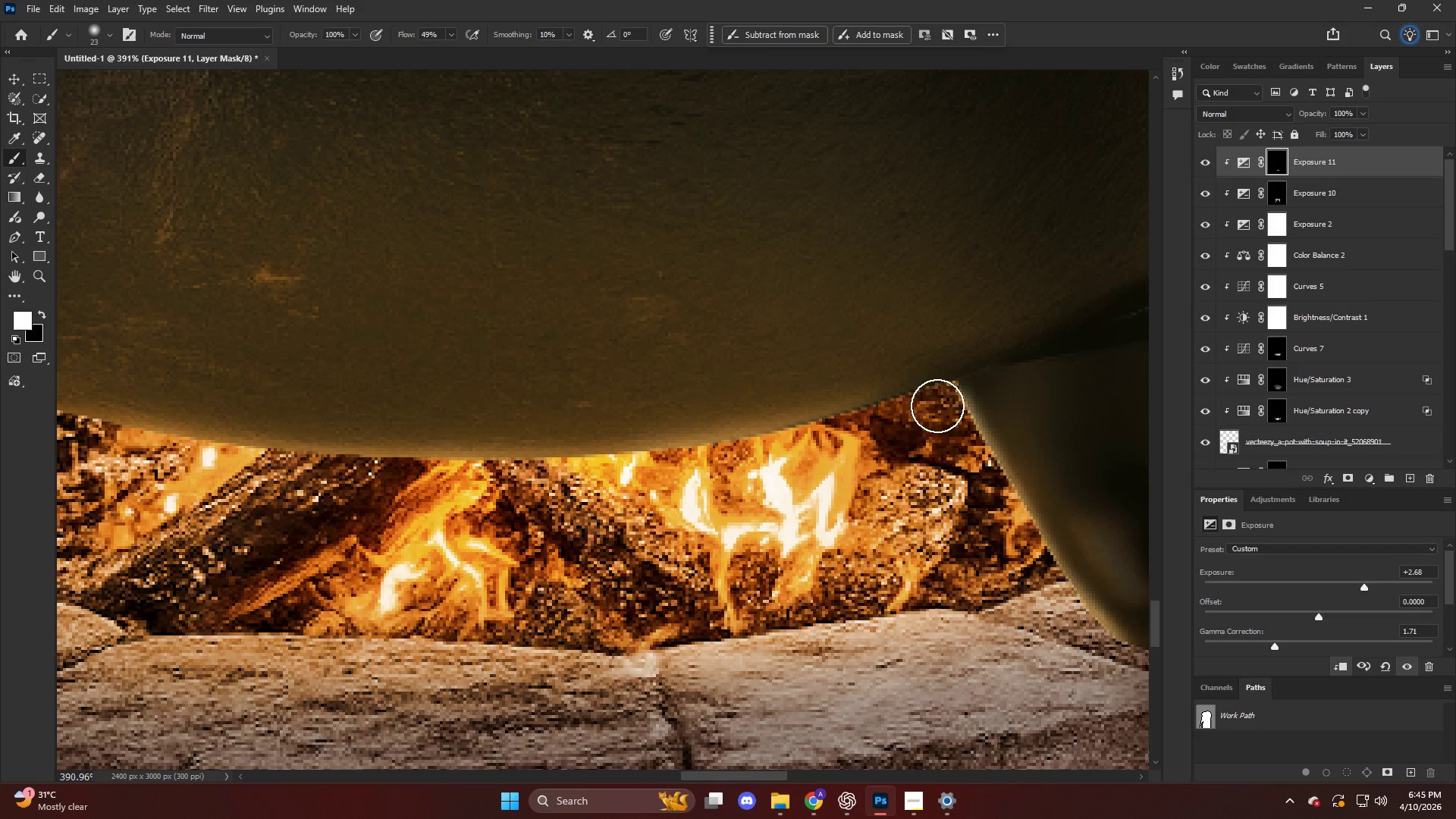 
left_click_drag(start_coordinate=[933, 410], to_coordinate=[743, 457])
 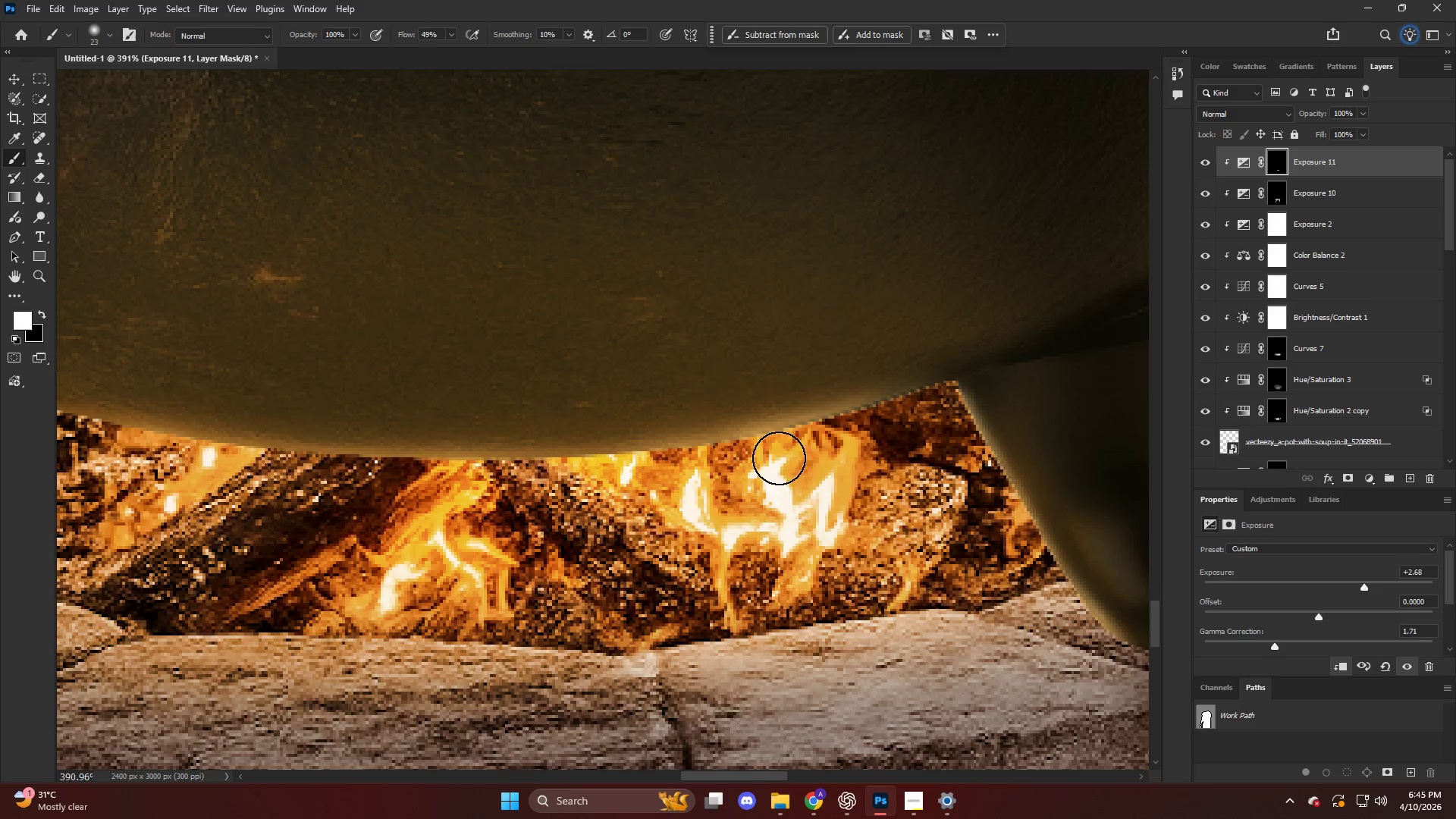 
key(Alt+AltLeft)
 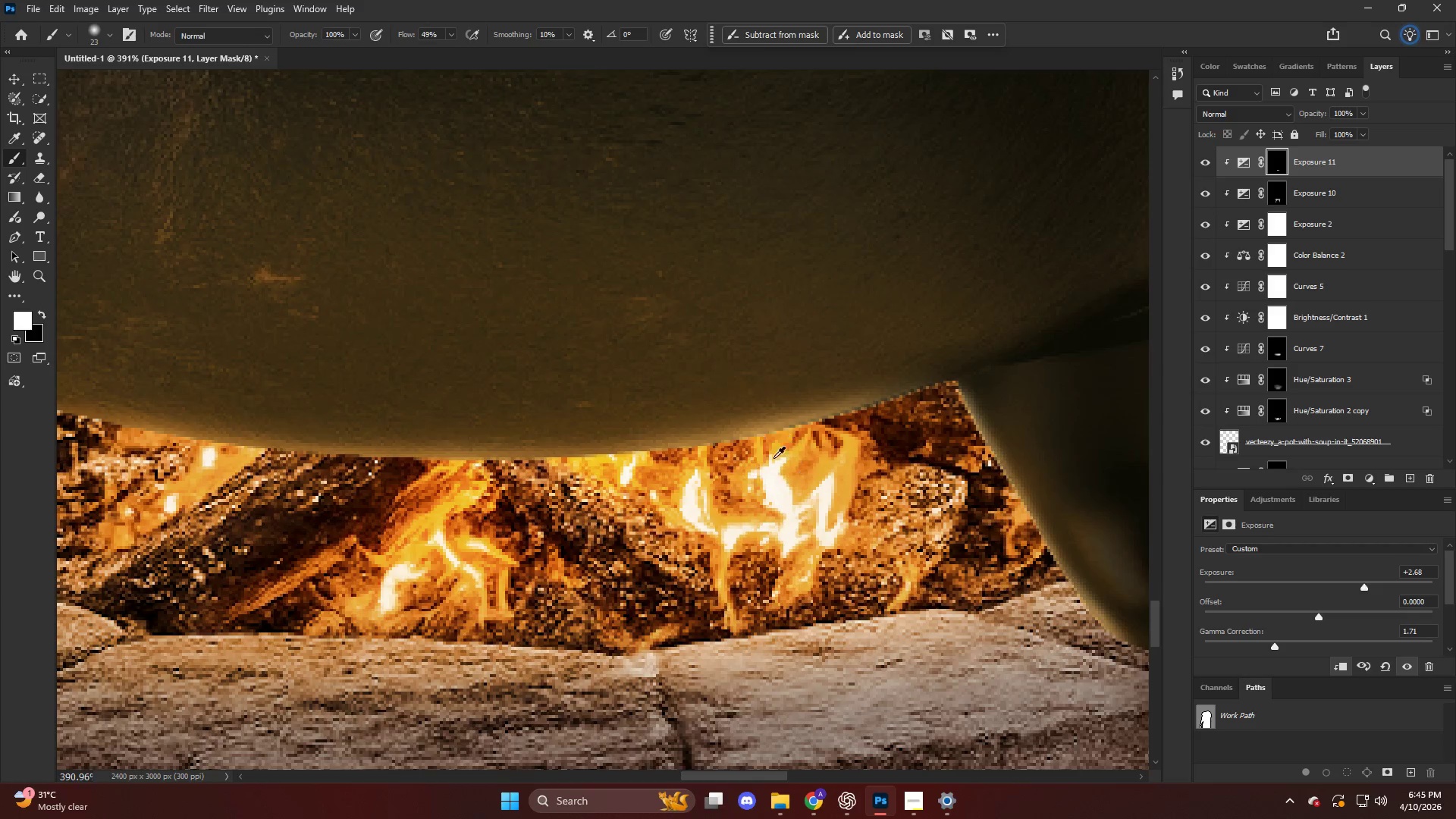 
key(Alt+AltLeft)
 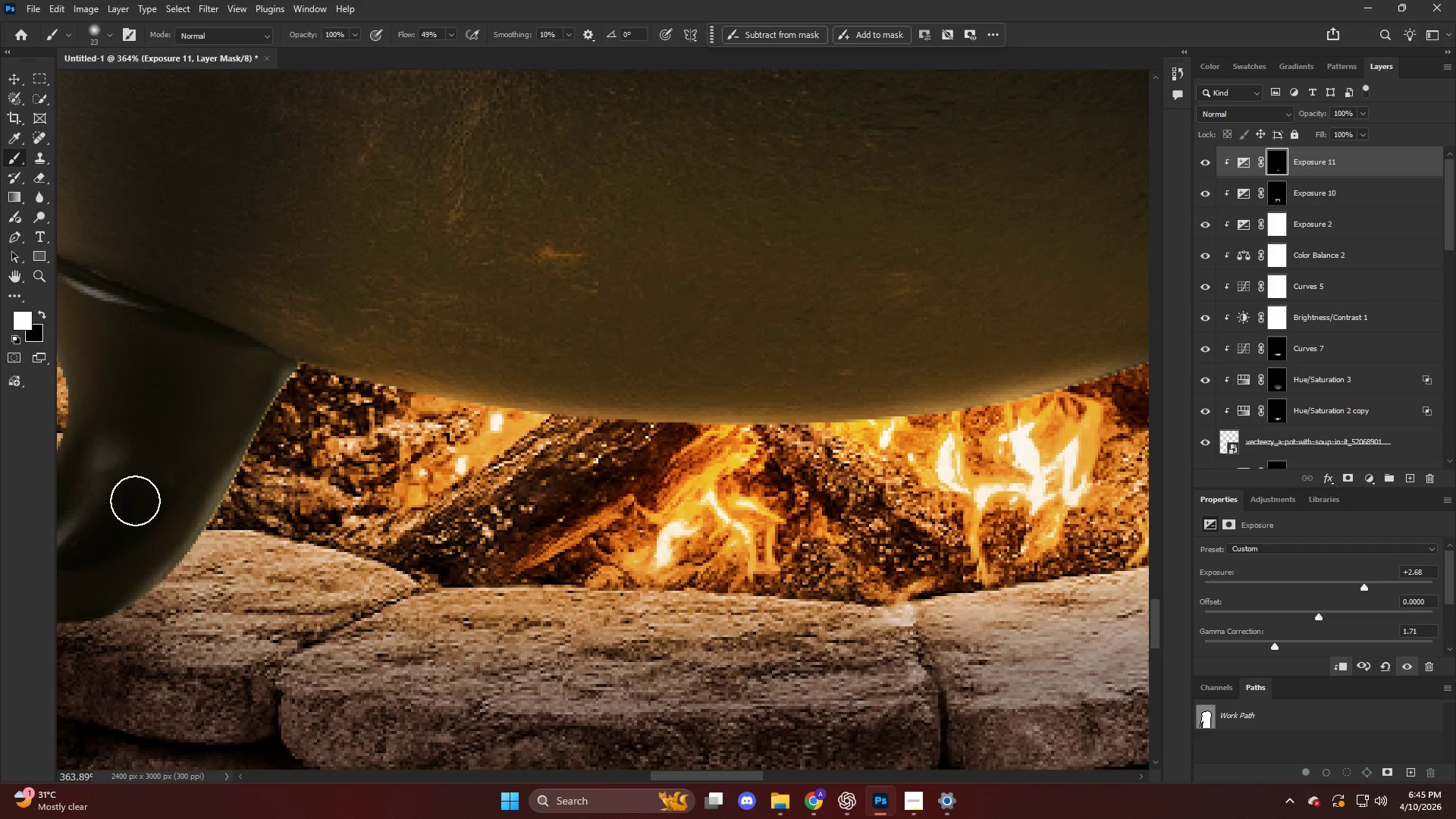 
key(Alt+AltLeft)
 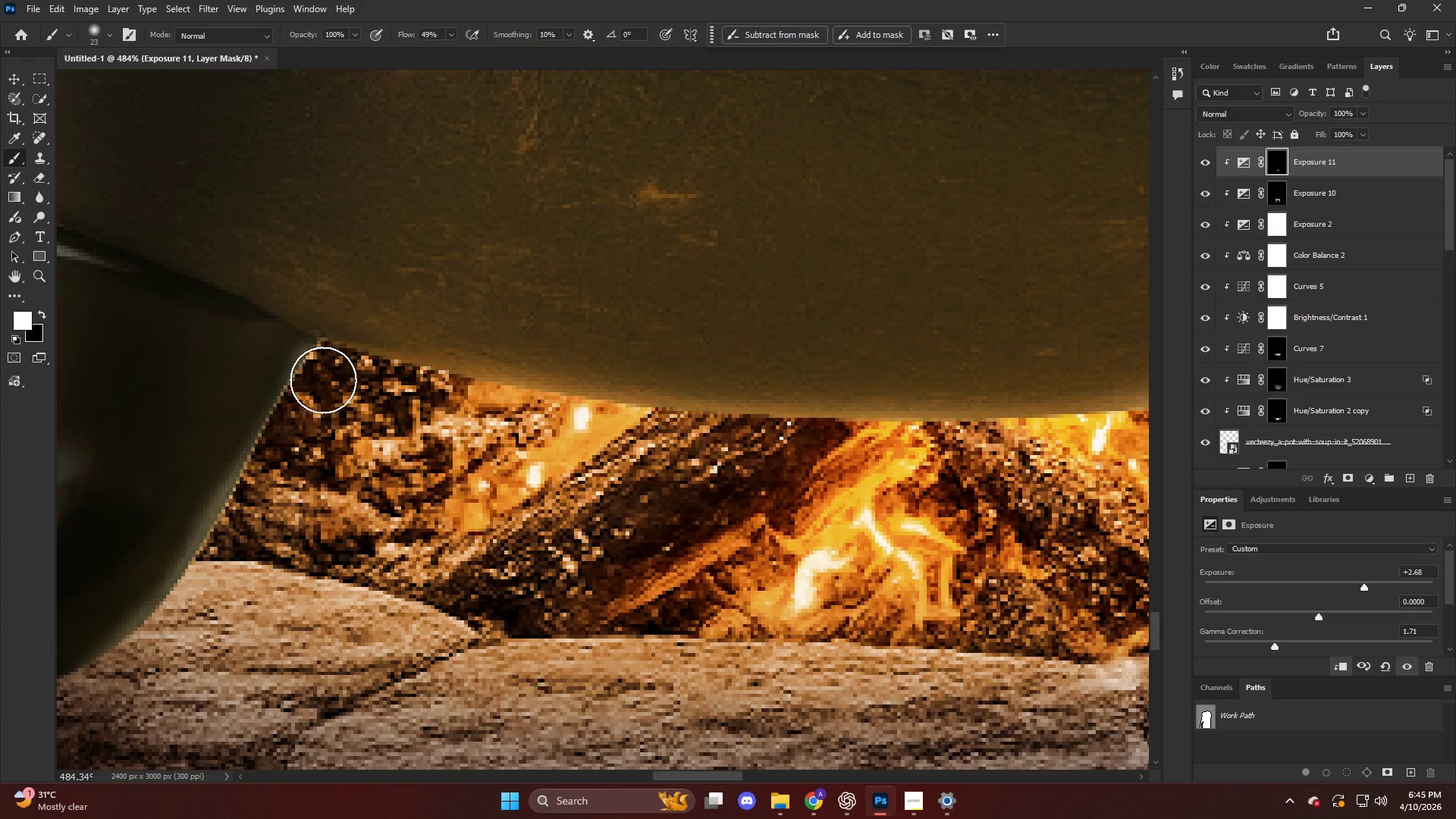 
left_click_drag(start_coordinate=[346, 374], to_coordinate=[667, 449])
 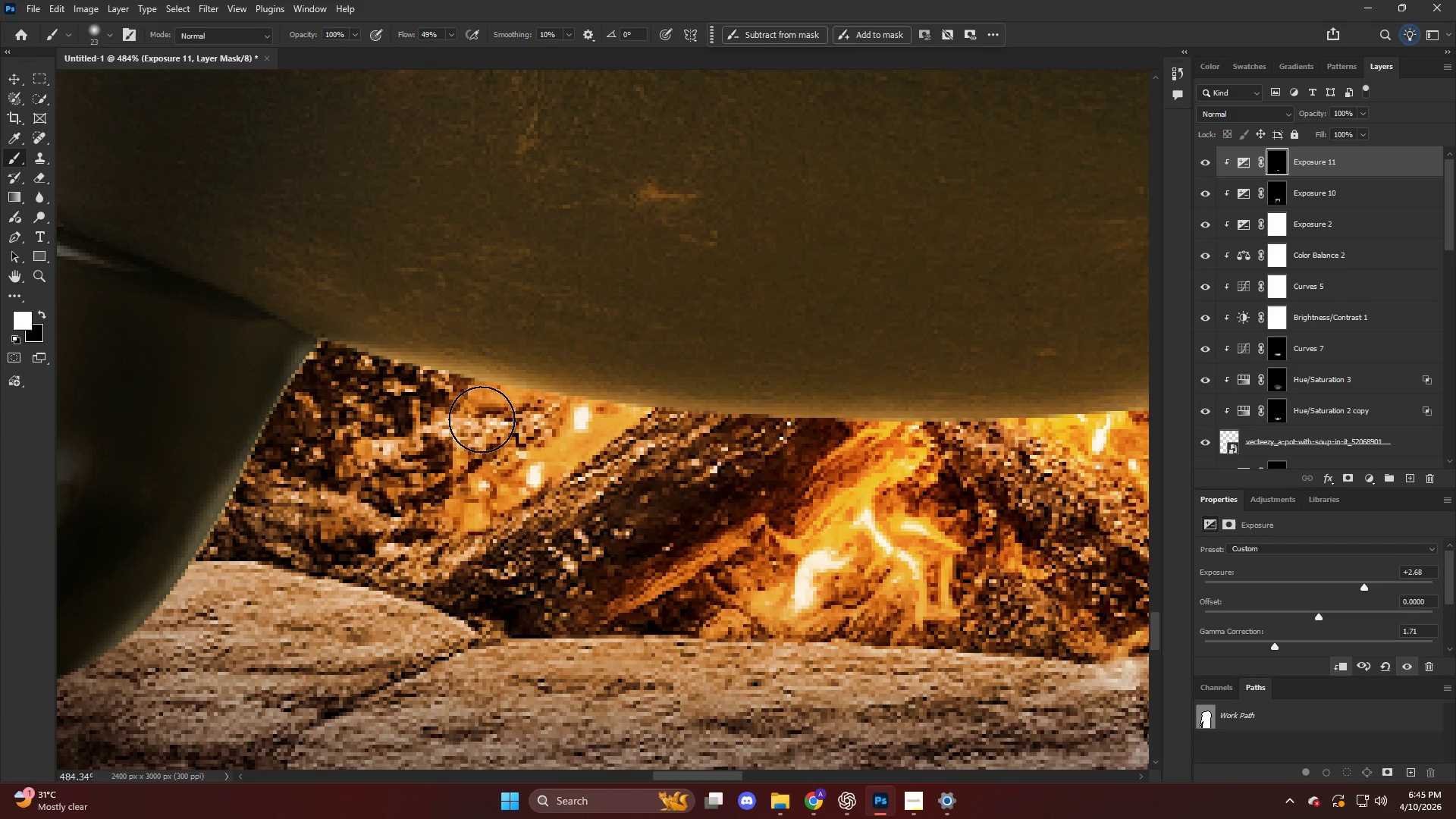 
scroll: coordinate [249, 426], scroll_direction: up, amount: 2.0
 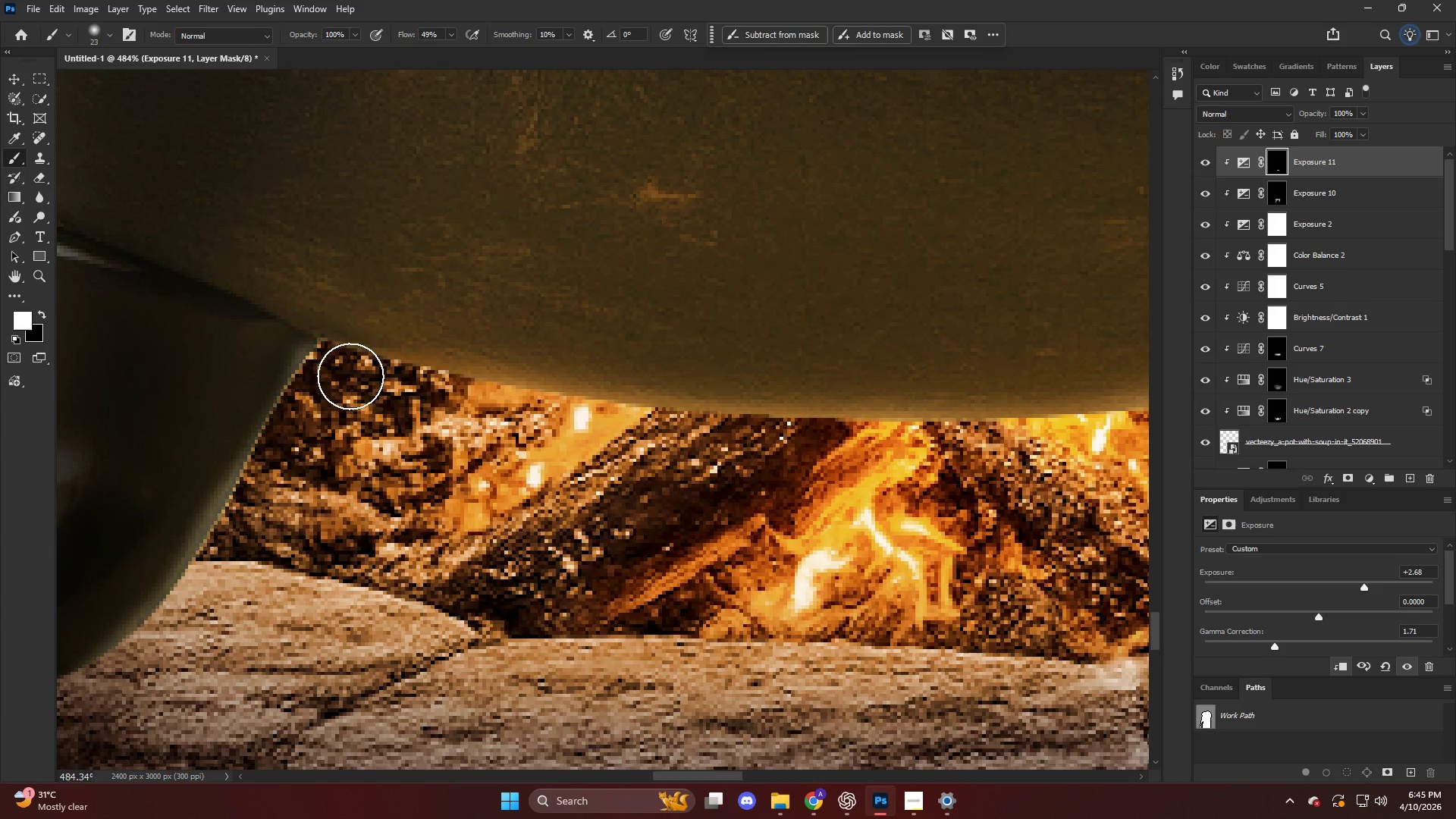 
left_click_drag(start_coordinate=[547, 419], to_coordinate=[722, 457])
 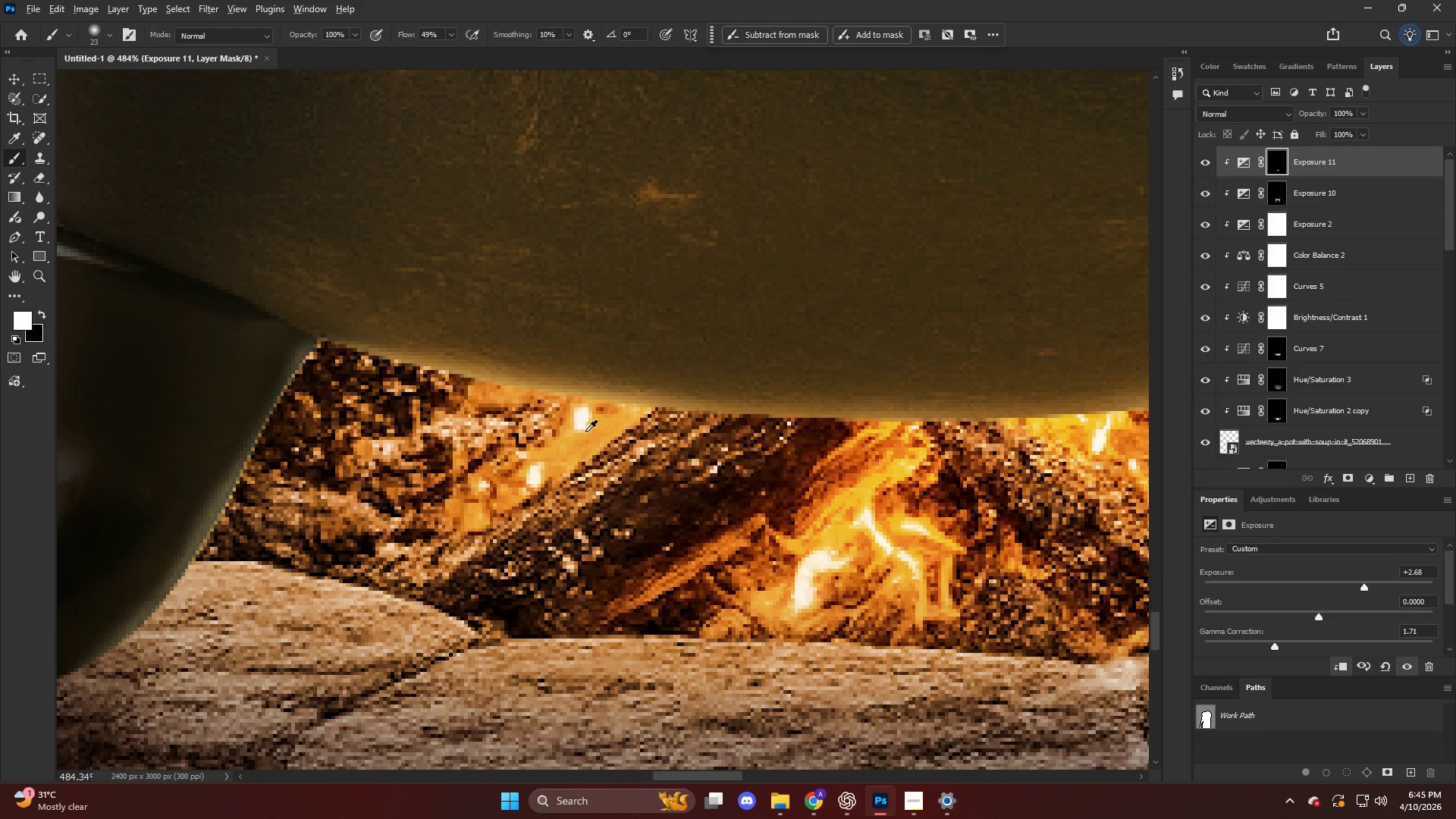 
hold_key(key=AltLeft, duration=0.53)
scroll: coordinate [541, 428], scroll_direction: down, amount: 12.0
 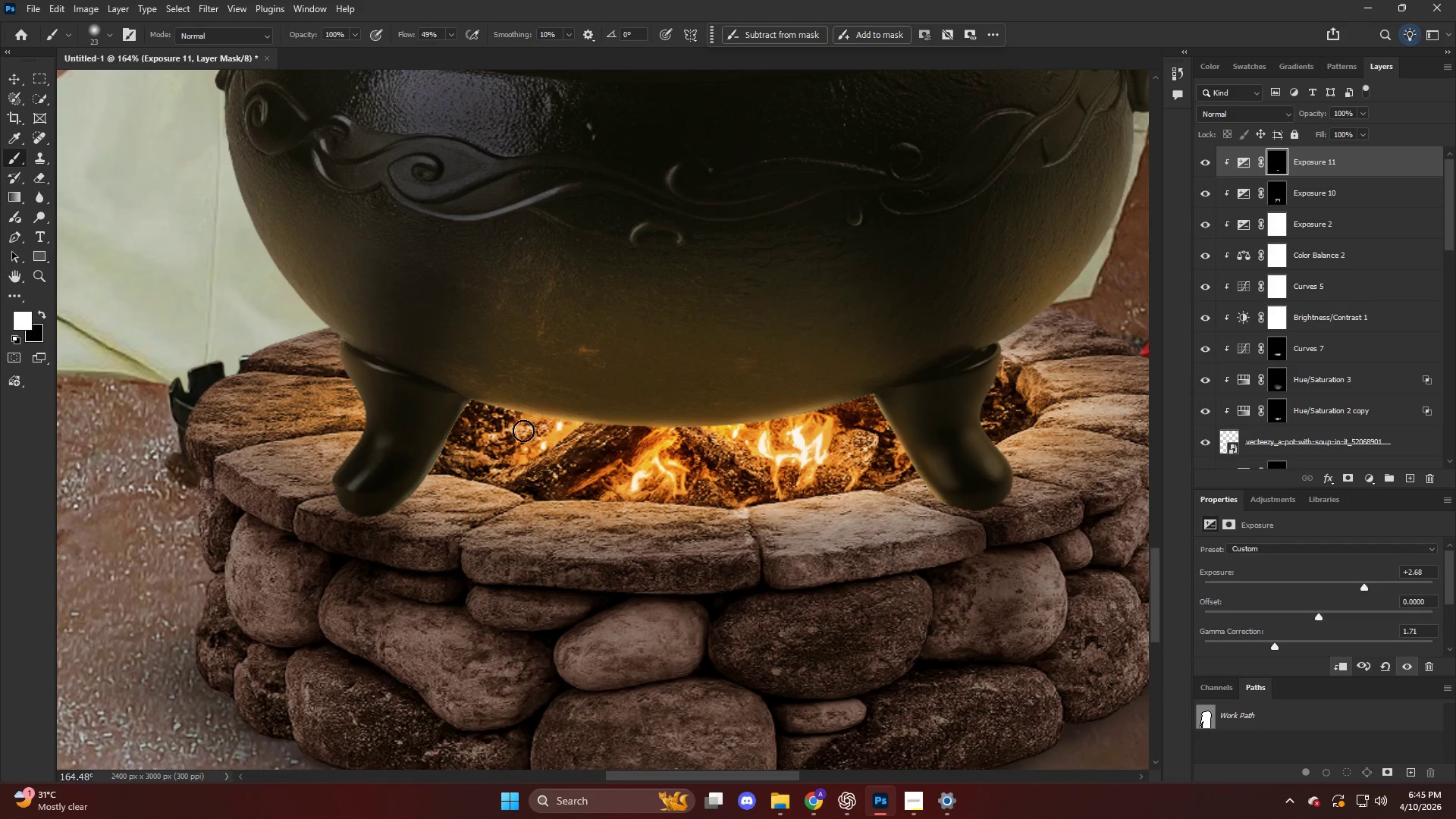 
hold_key(key=AltLeft, duration=0.5)
scroll: coordinate [544, 418], scroll_direction: down, amount: 11.0
 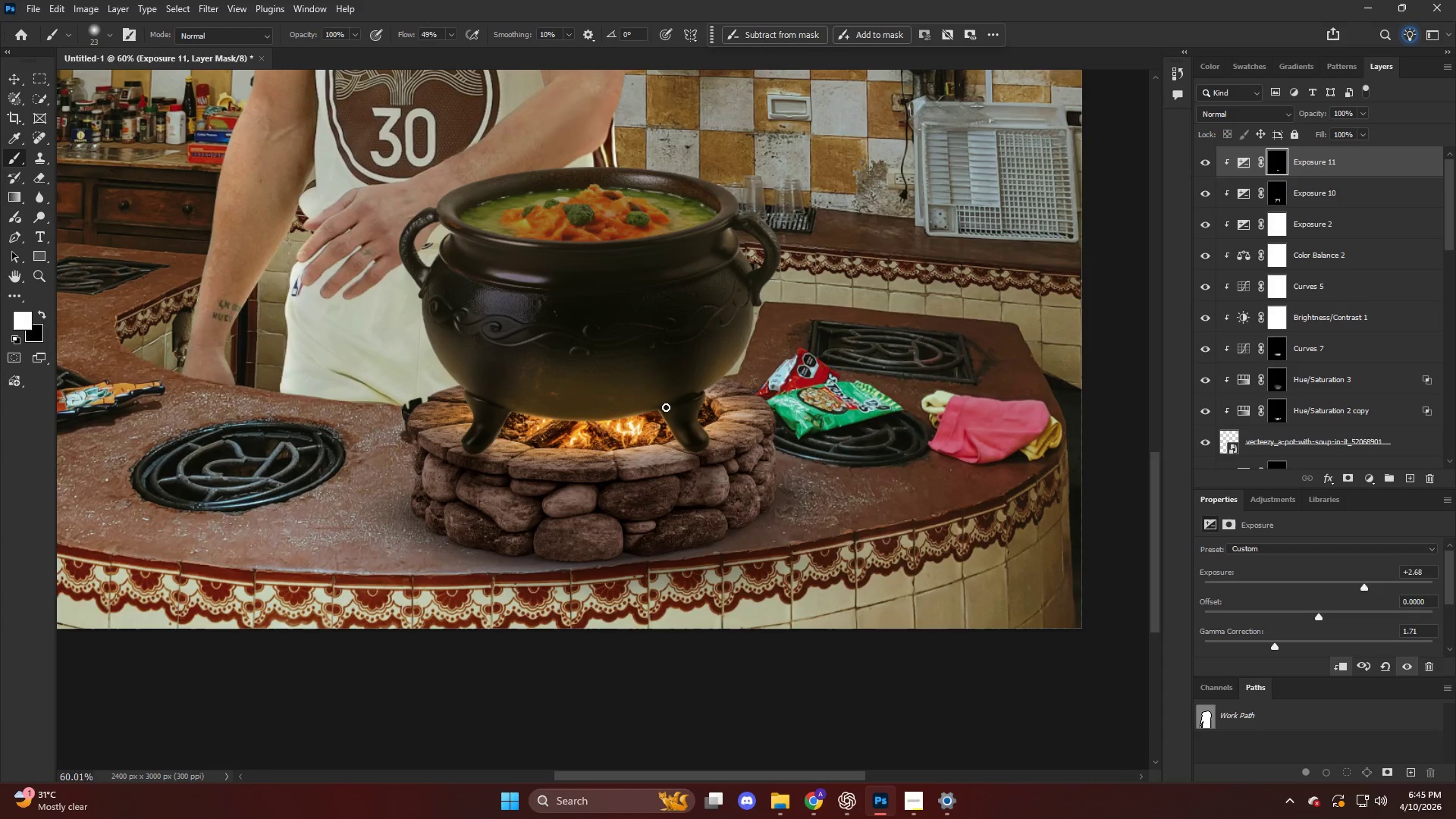 
hold_key(key=AltLeft, duration=0.83)
 